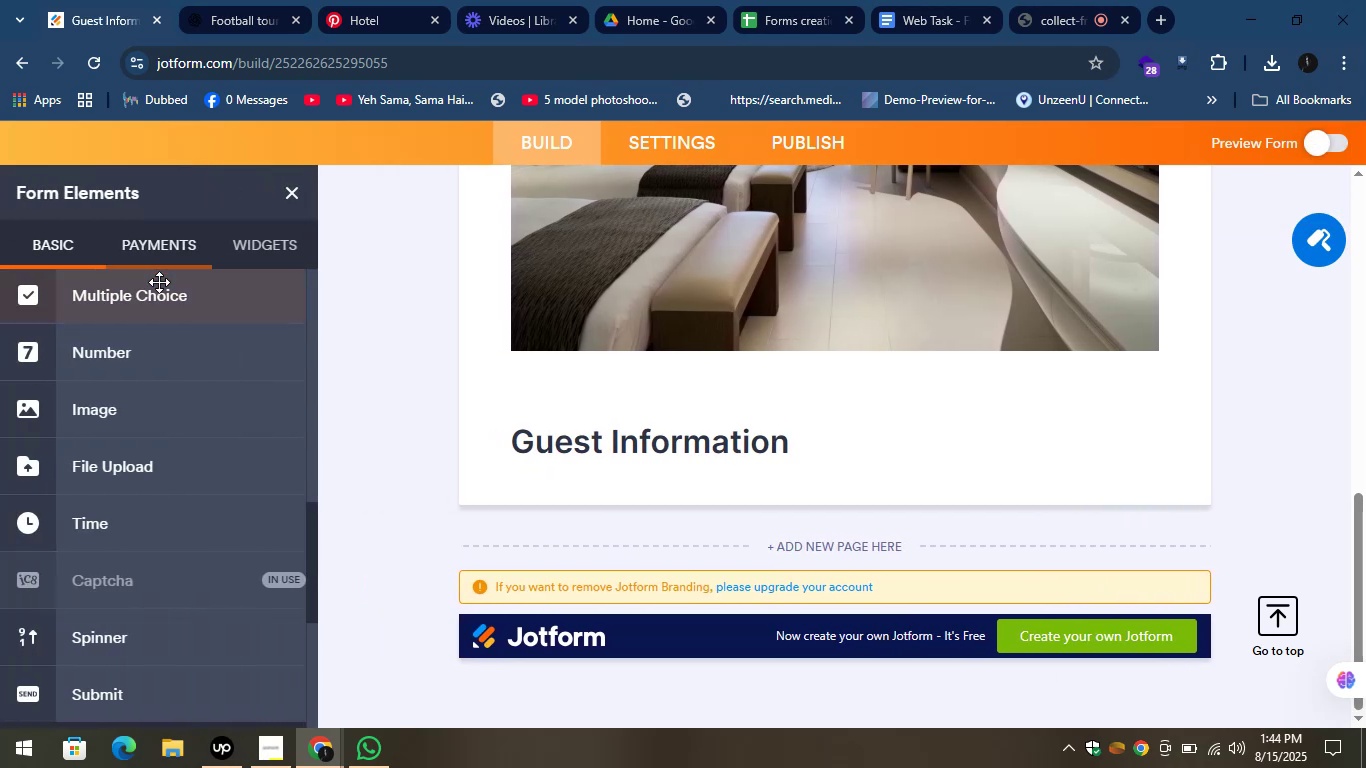 
scroll: coordinate [138, 374], scroll_direction: up, amount: 7.0
 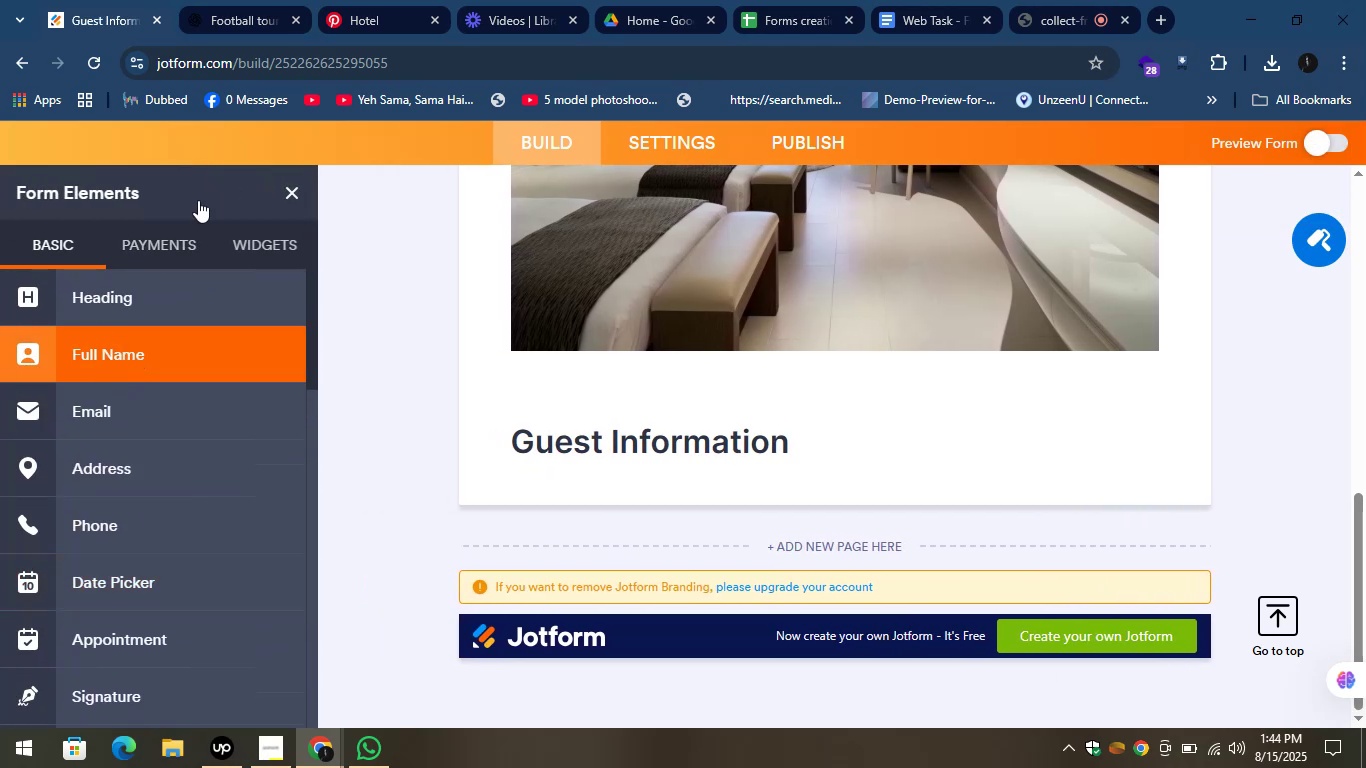 
left_click([246, 0])
 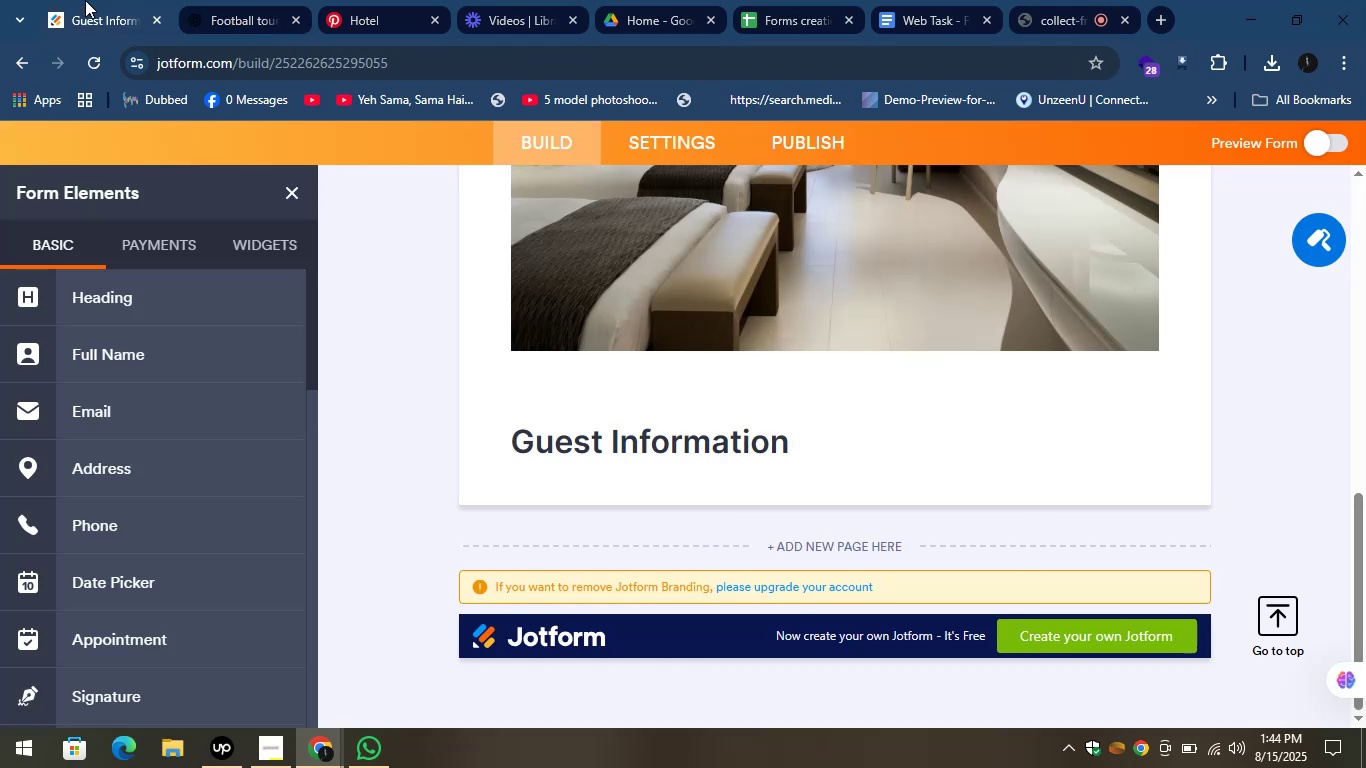 
left_click_drag(start_coordinate=[122, 343], to_coordinate=[651, 475])
 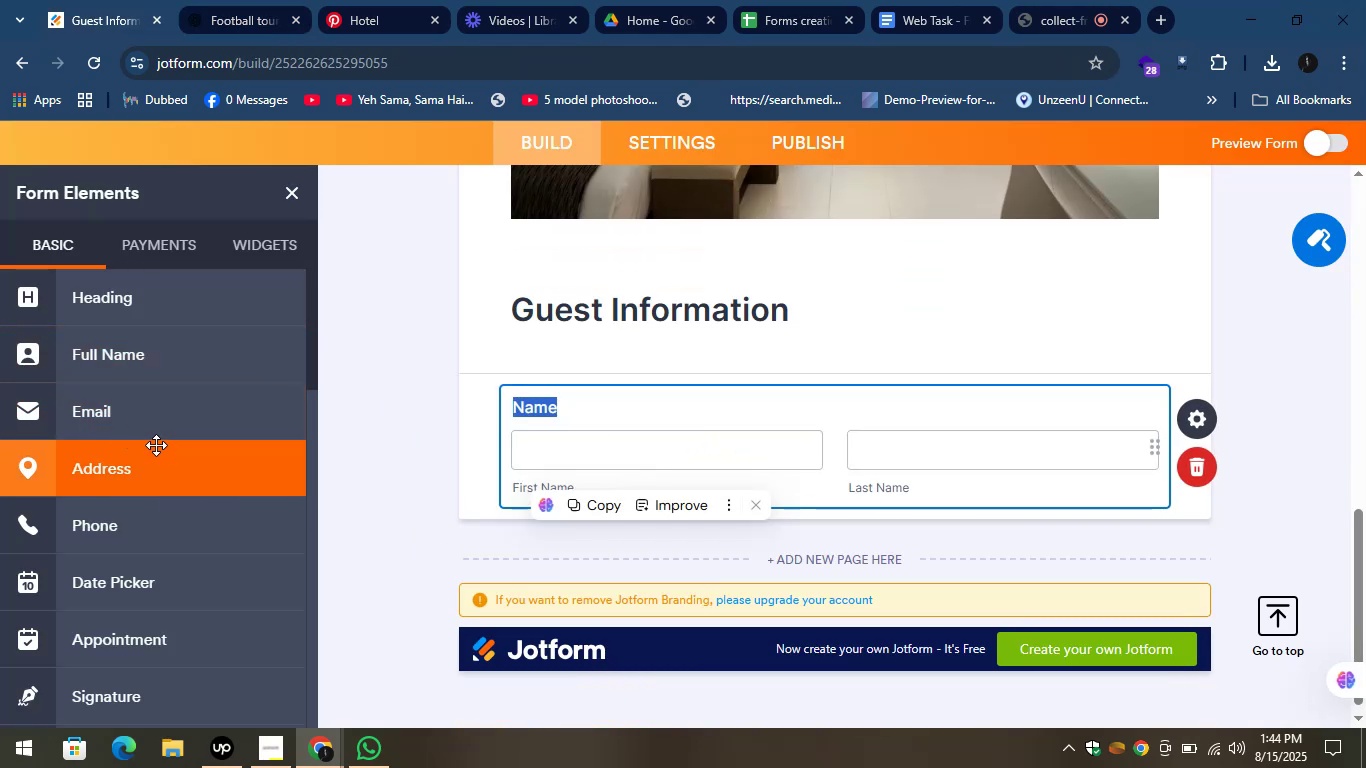 
wait(5.52)
 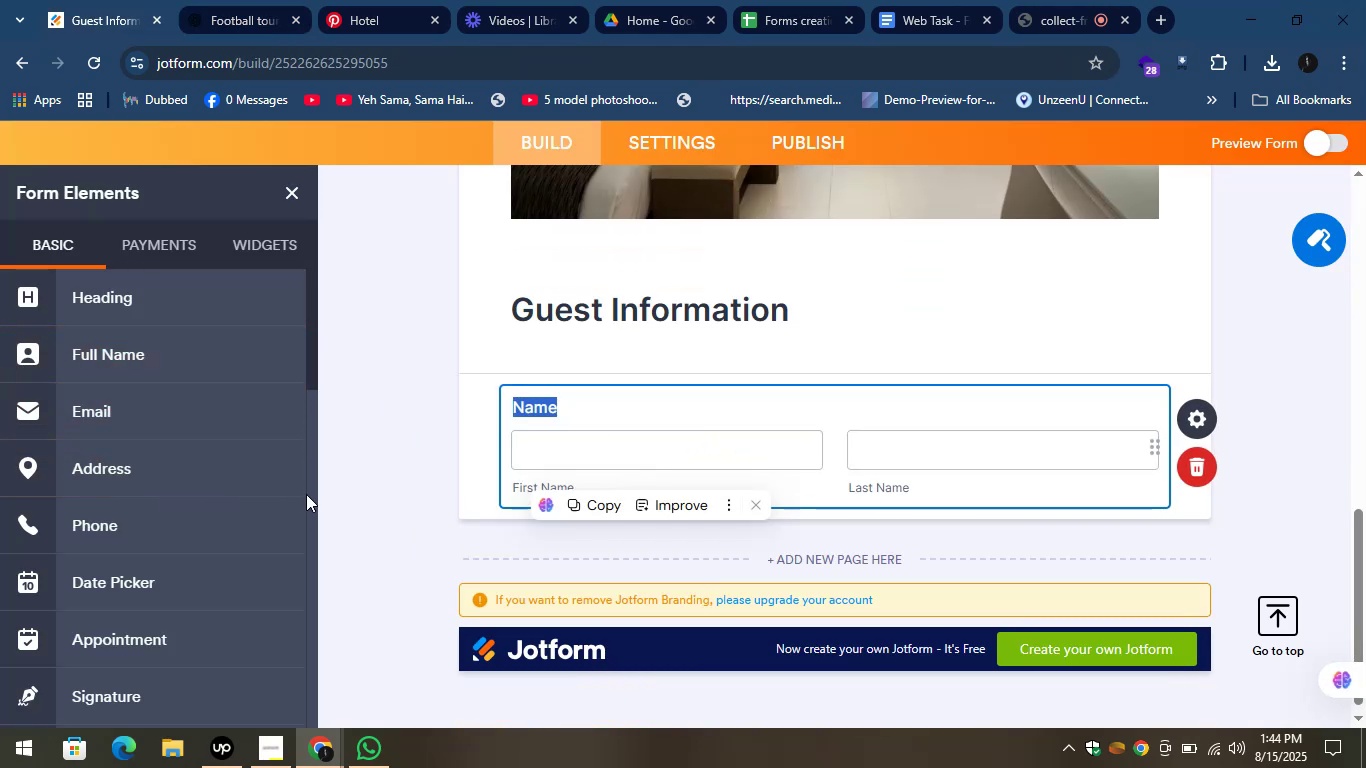 
left_click_drag(start_coordinate=[77, 411], to_coordinate=[693, 566])
 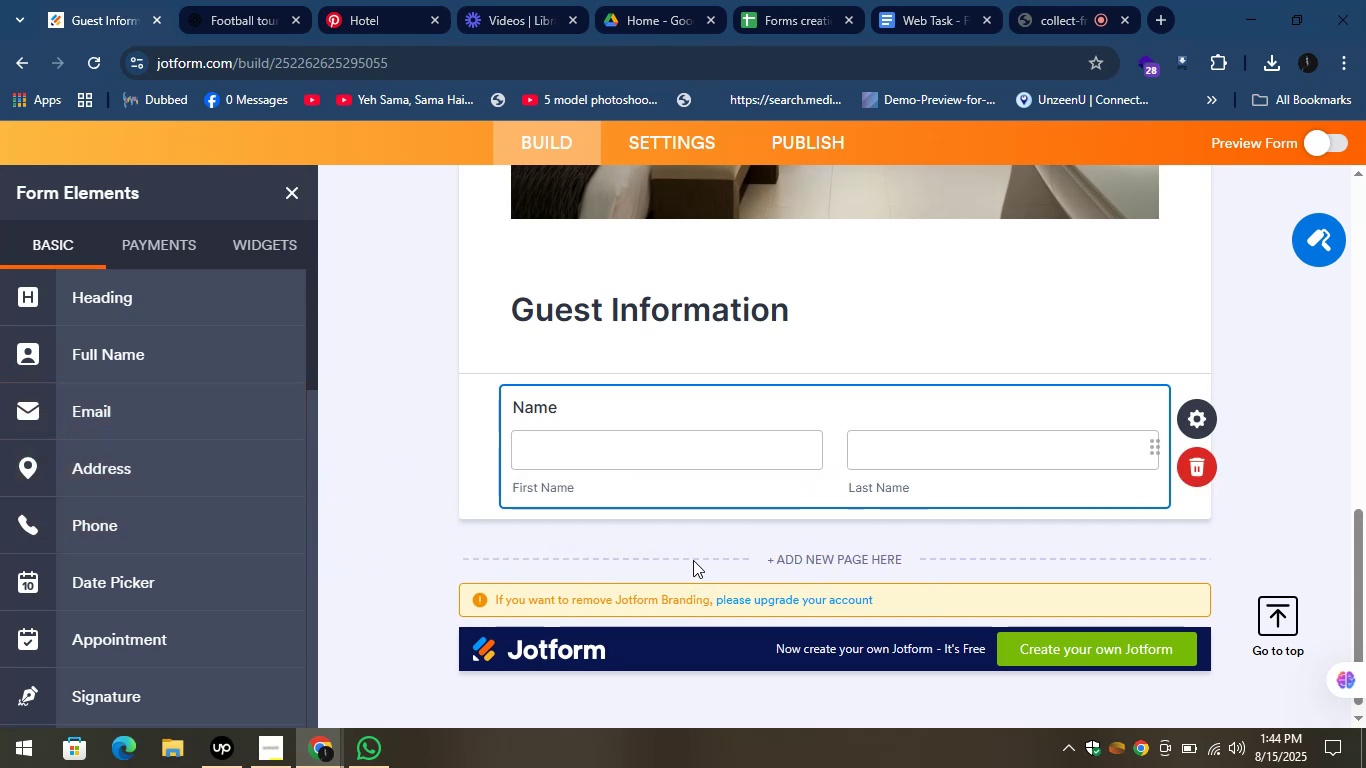 
scroll: coordinate [669, 472], scroll_direction: down, amount: 1.0
 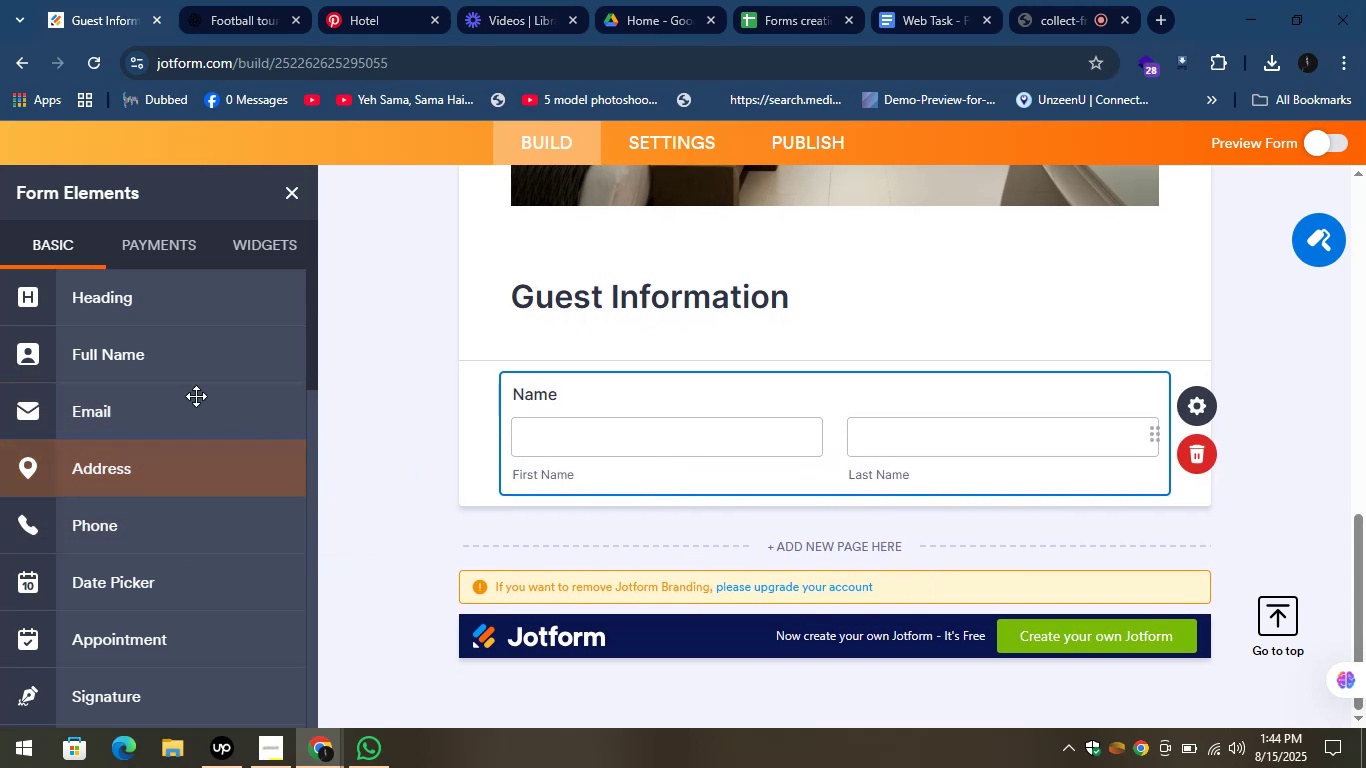 
left_click_drag(start_coordinate=[142, 416], to_coordinate=[754, 548])
 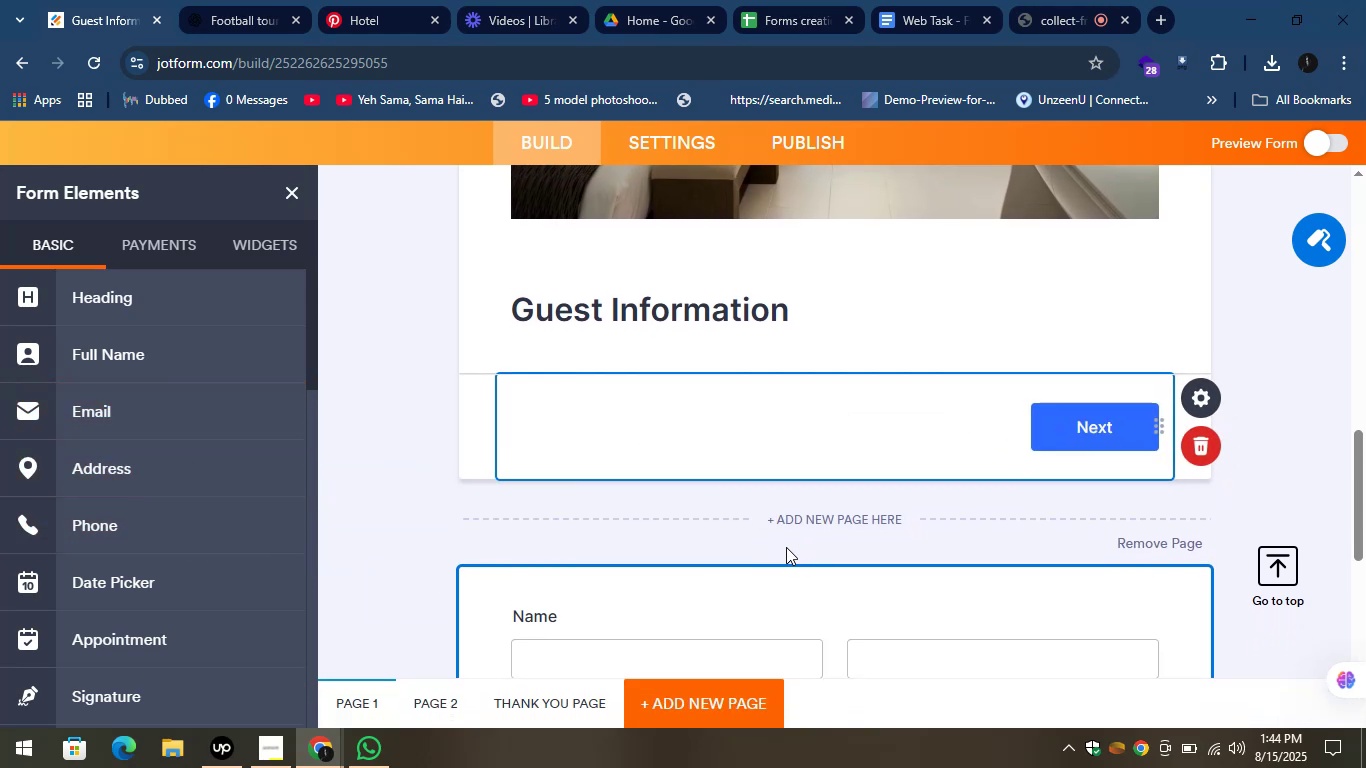 
scroll: coordinate [813, 486], scroll_direction: down, amount: 2.0
 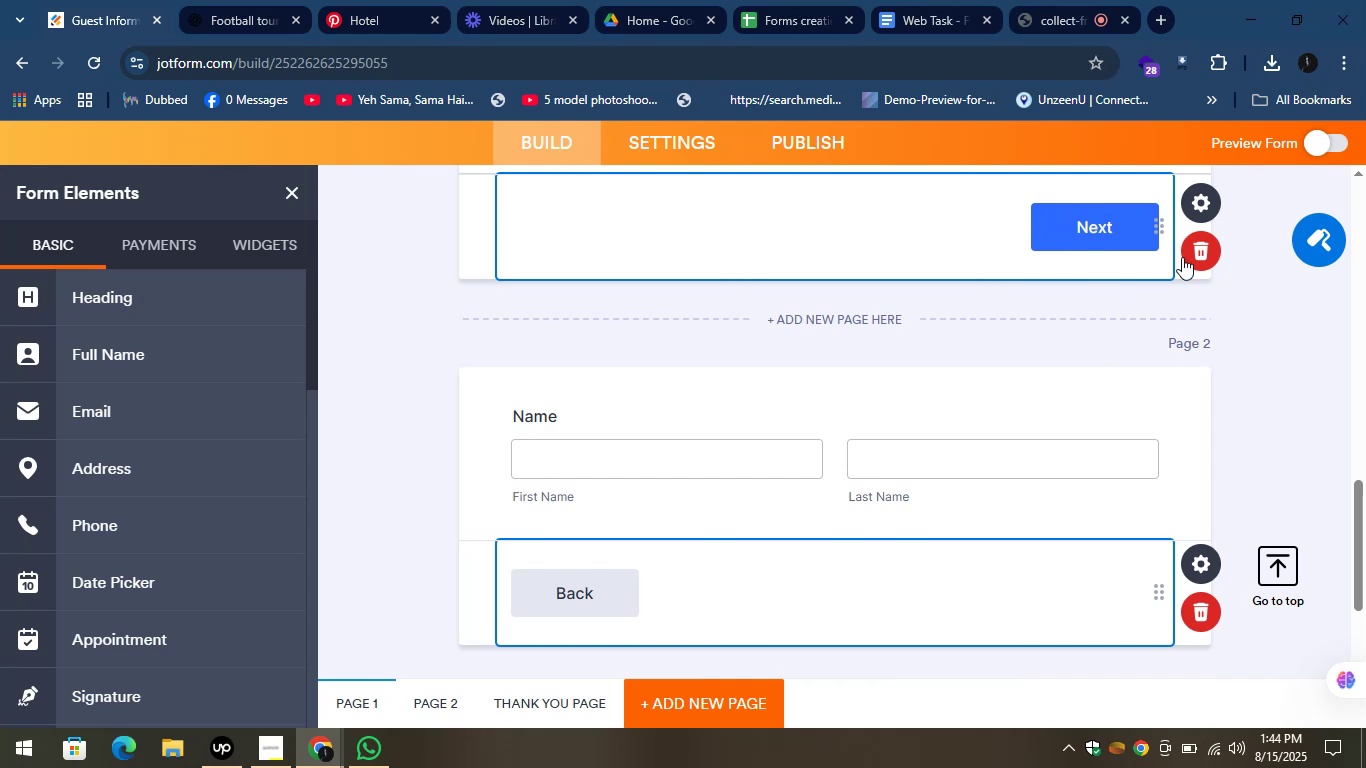 
left_click([1198, 250])
 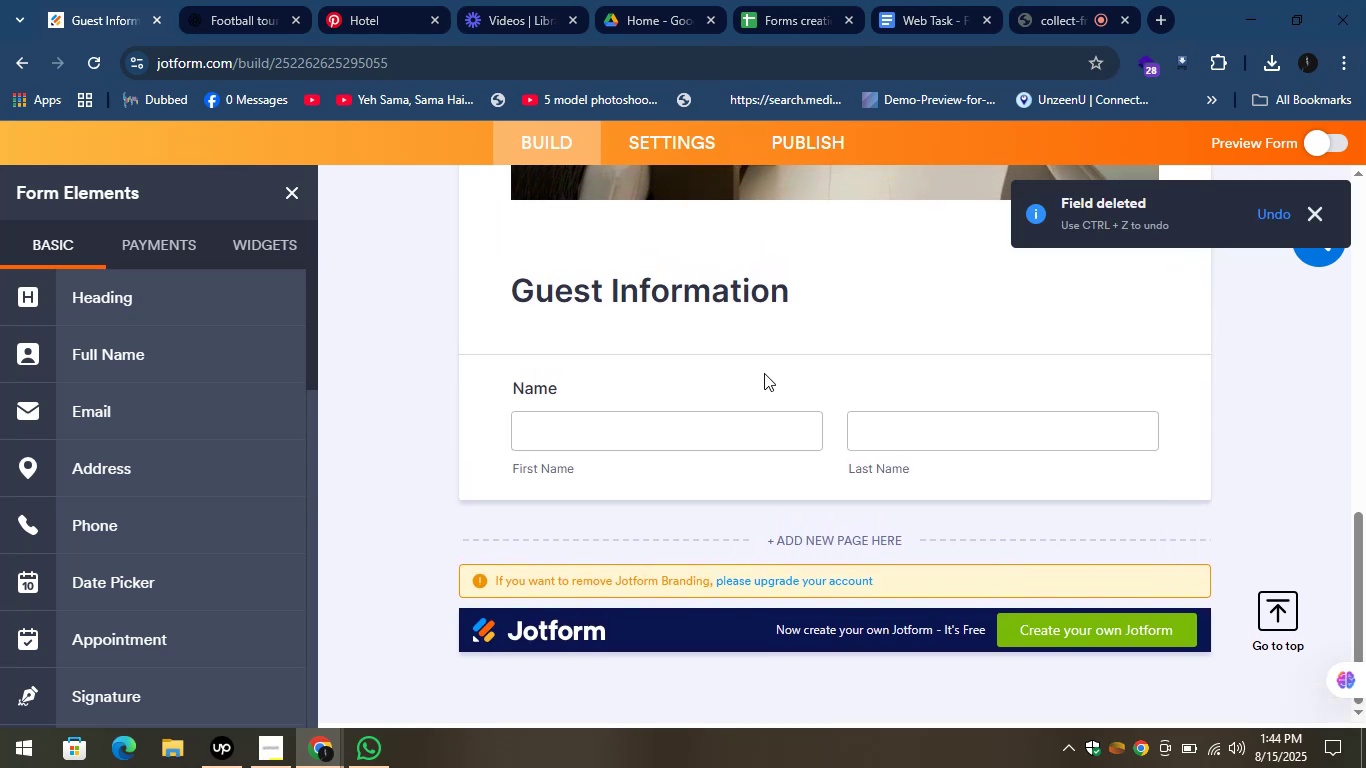 
scroll: coordinate [679, 389], scroll_direction: down, amount: 1.0
 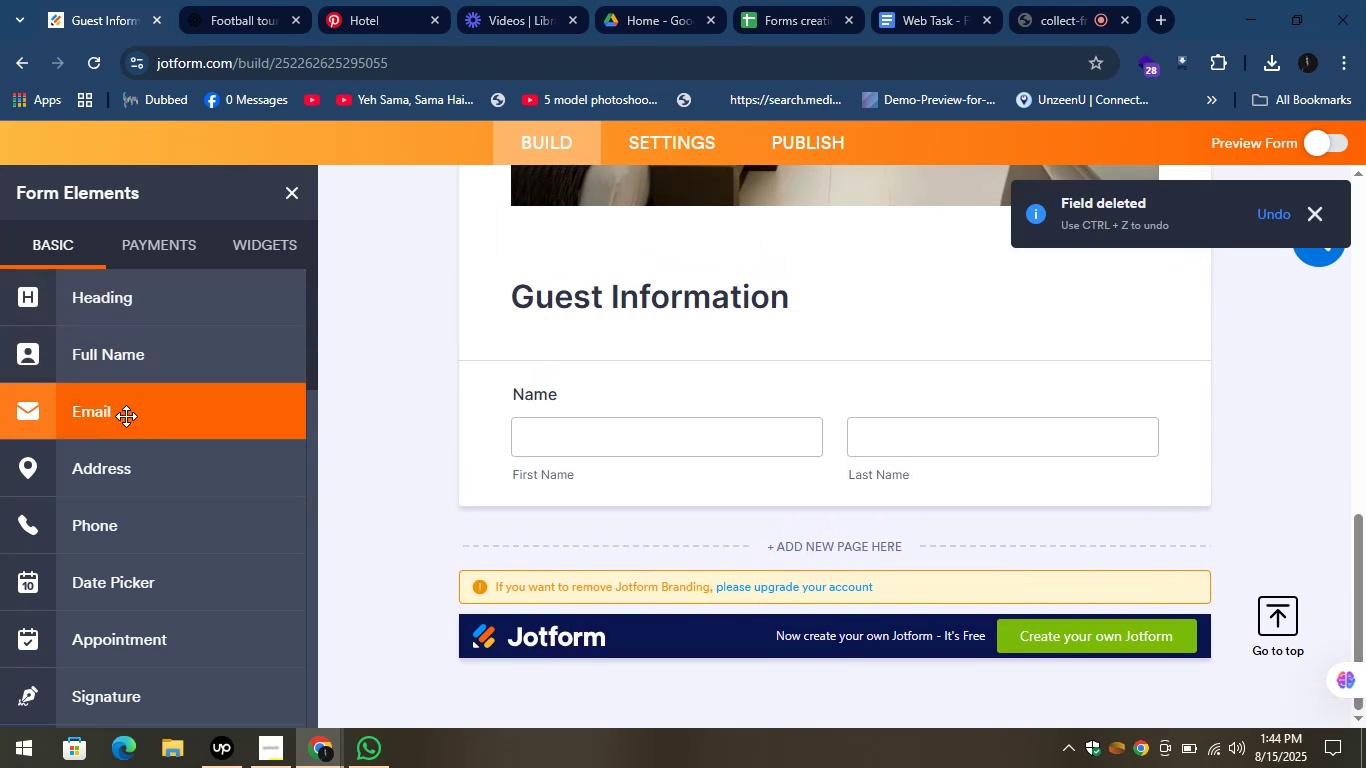 
left_click_drag(start_coordinate=[28, 419], to_coordinate=[759, 548])
 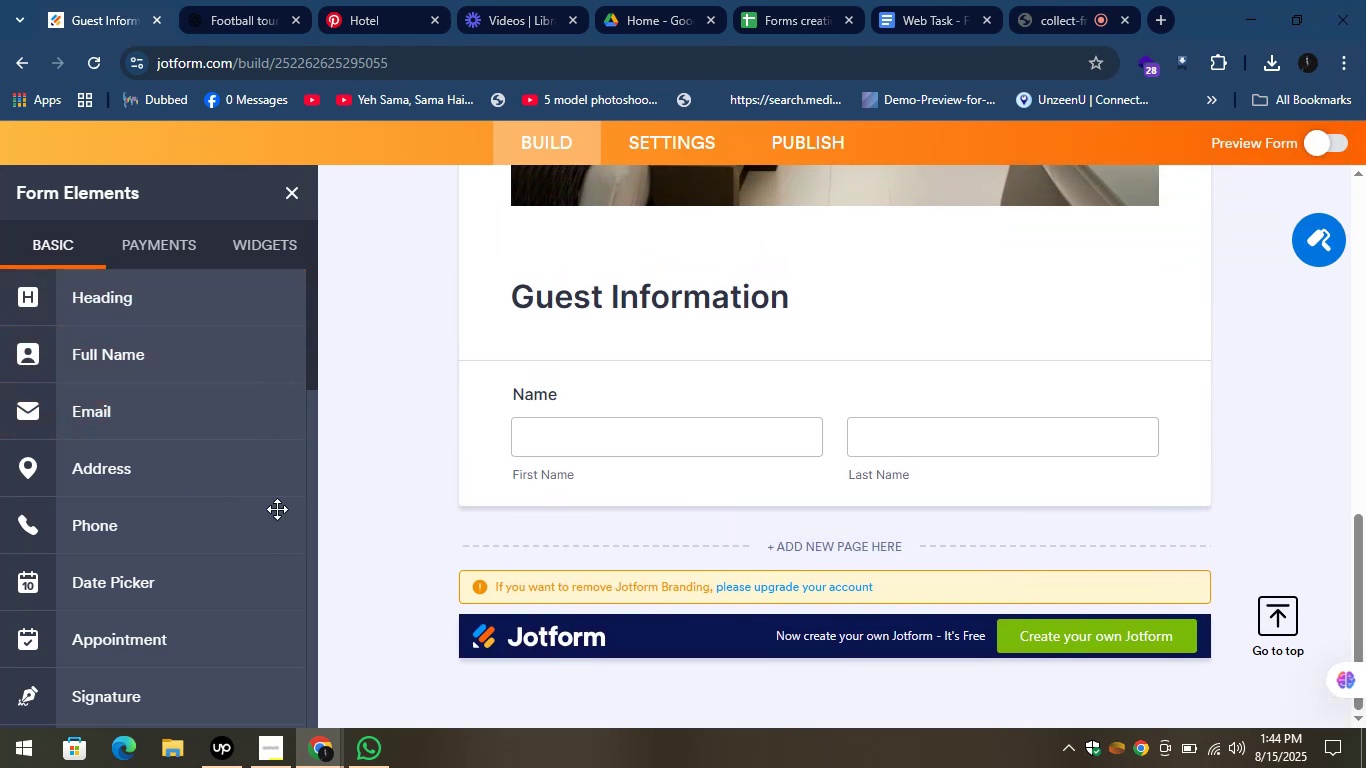 
left_click_drag(start_coordinate=[86, 412], to_coordinate=[777, 534])
 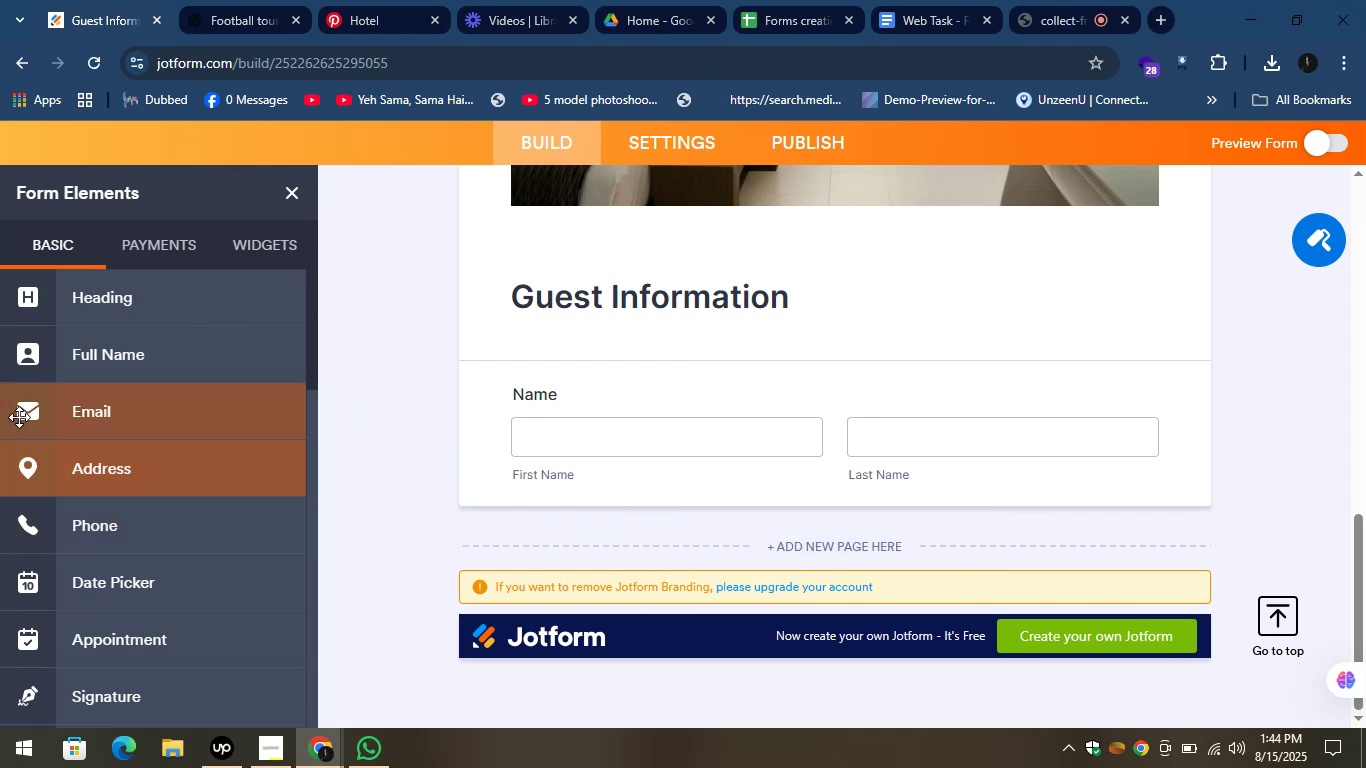 
left_click_drag(start_coordinate=[21, 408], to_coordinate=[841, 544])
 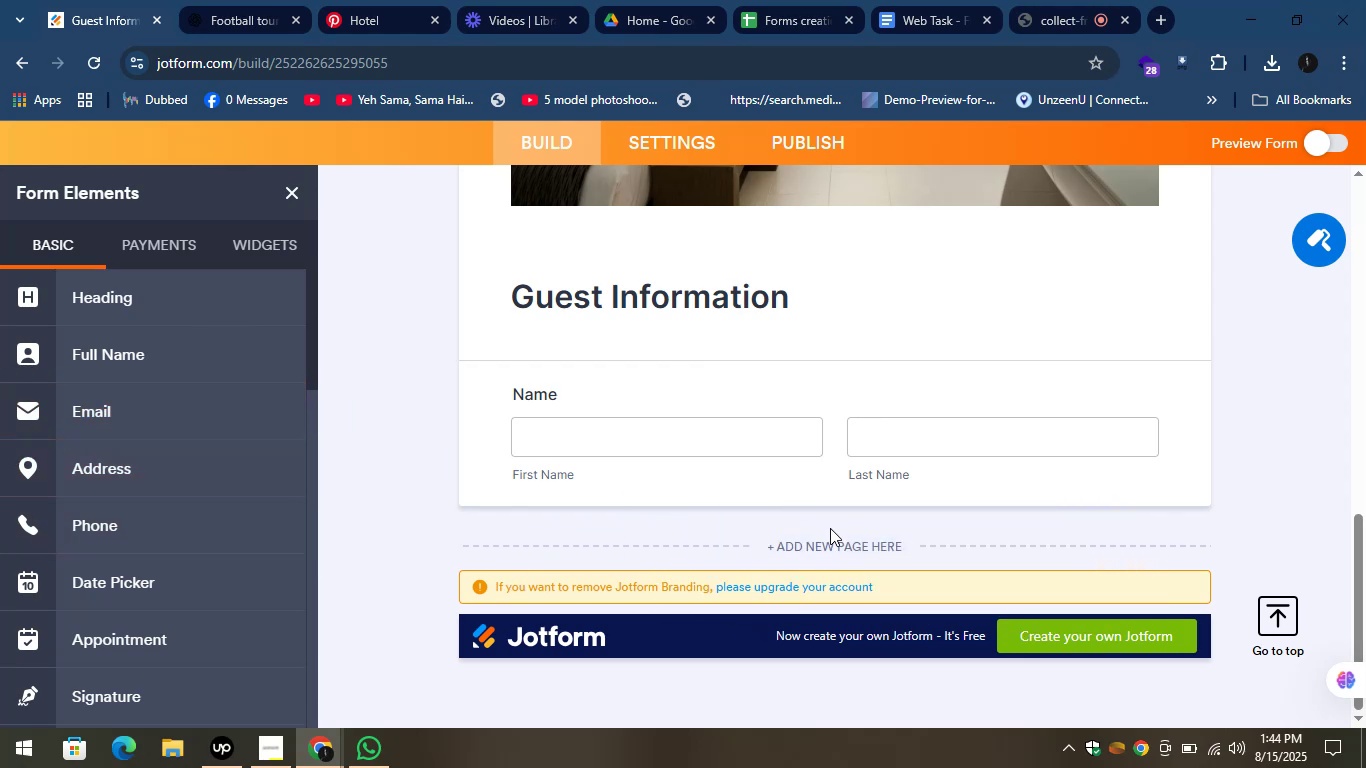 
left_click_drag(start_coordinate=[60, 414], to_coordinate=[704, 546])
 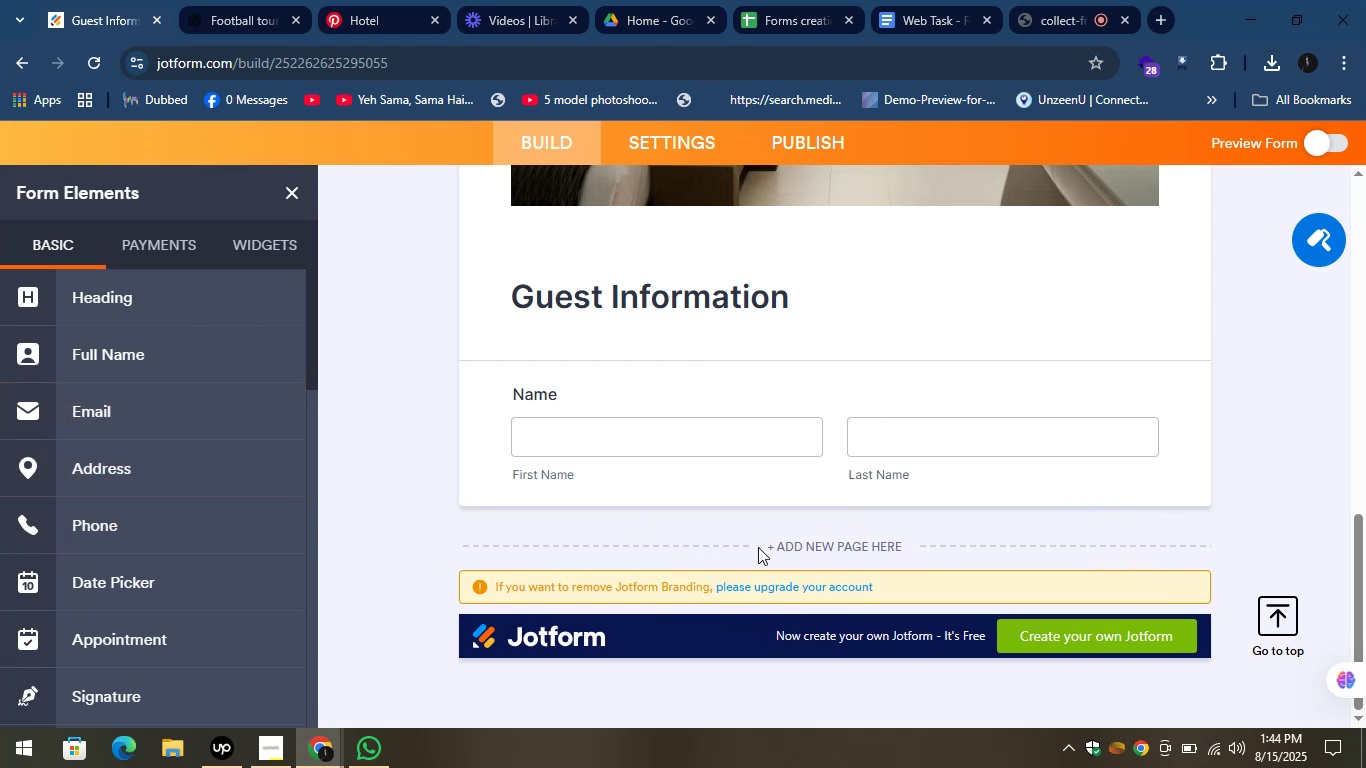 
left_click([778, 544])
 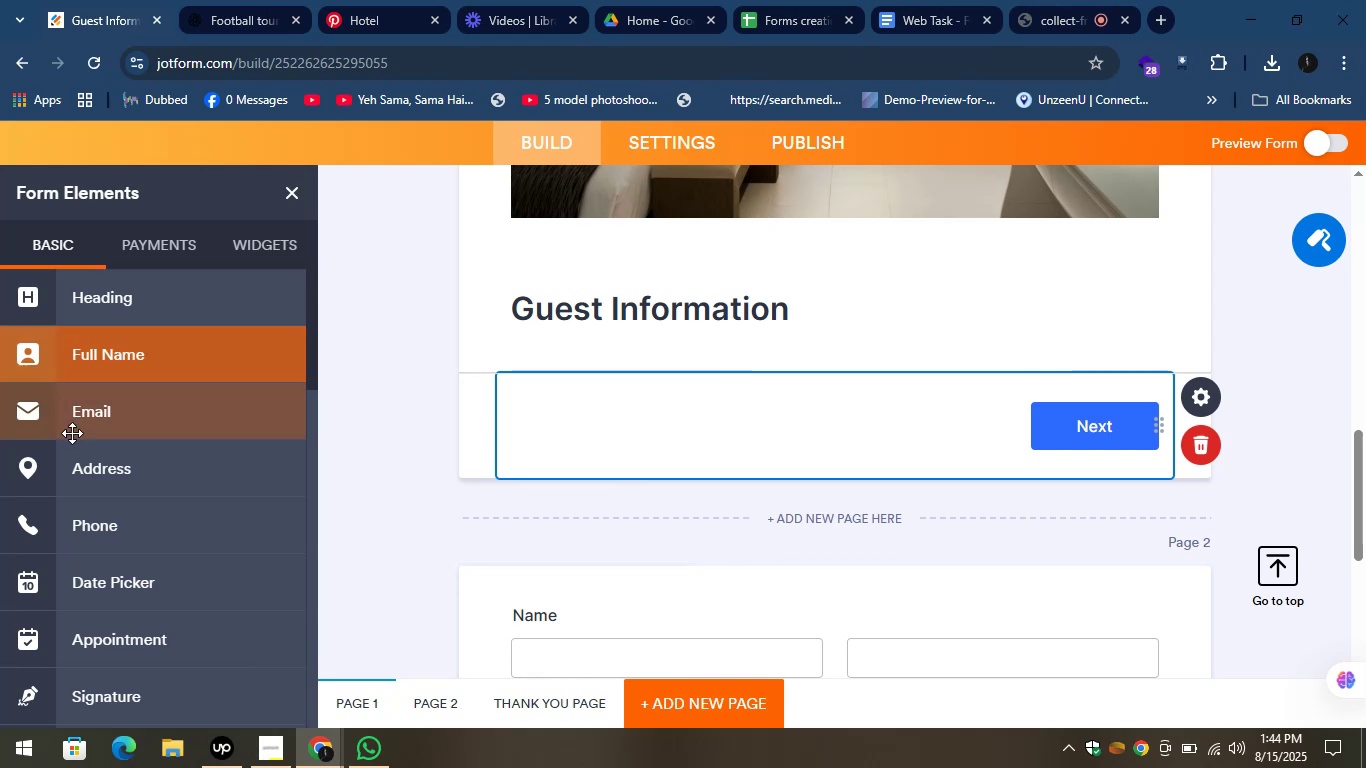 
left_click_drag(start_coordinate=[63, 414], to_coordinate=[705, 534])
 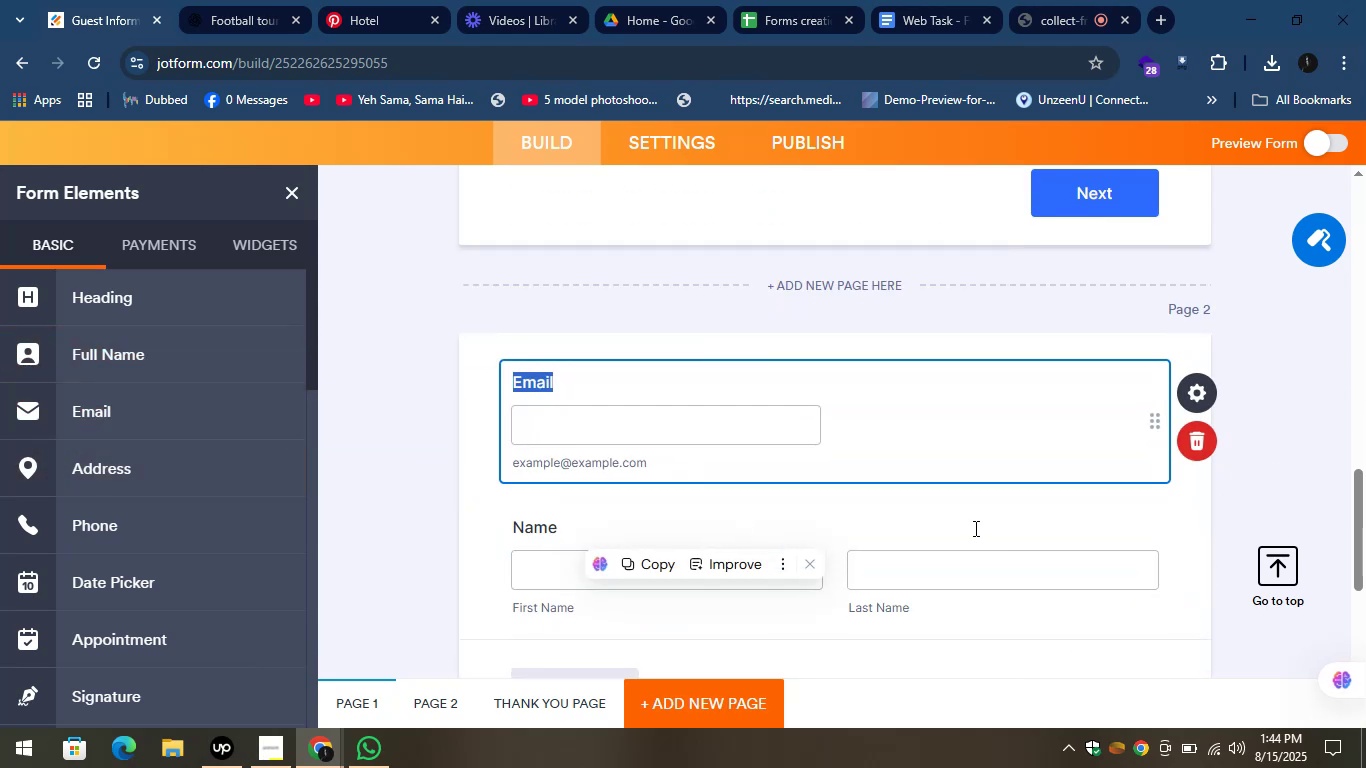 
left_click([884, 529])
 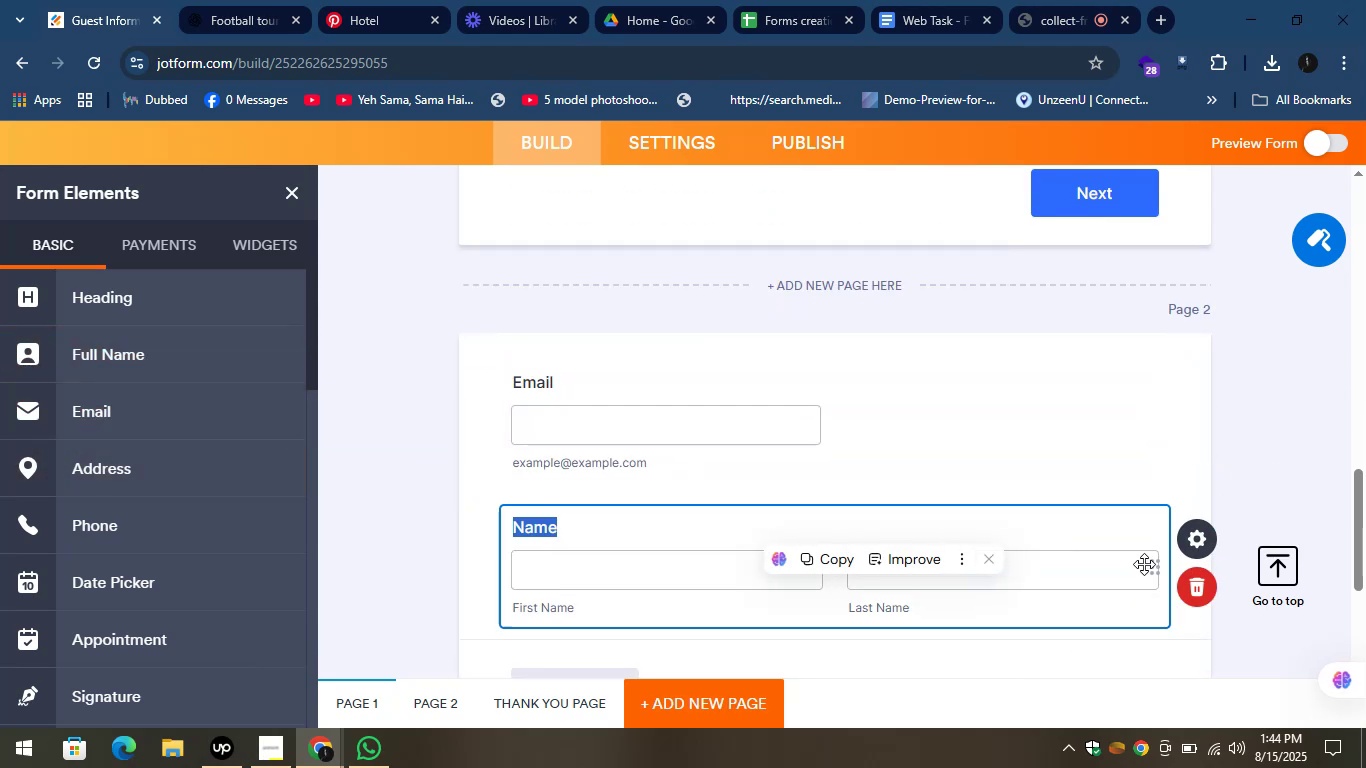 
left_click_drag(start_coordinate=[1153, 568], to_coordinate=[1079, 413])
 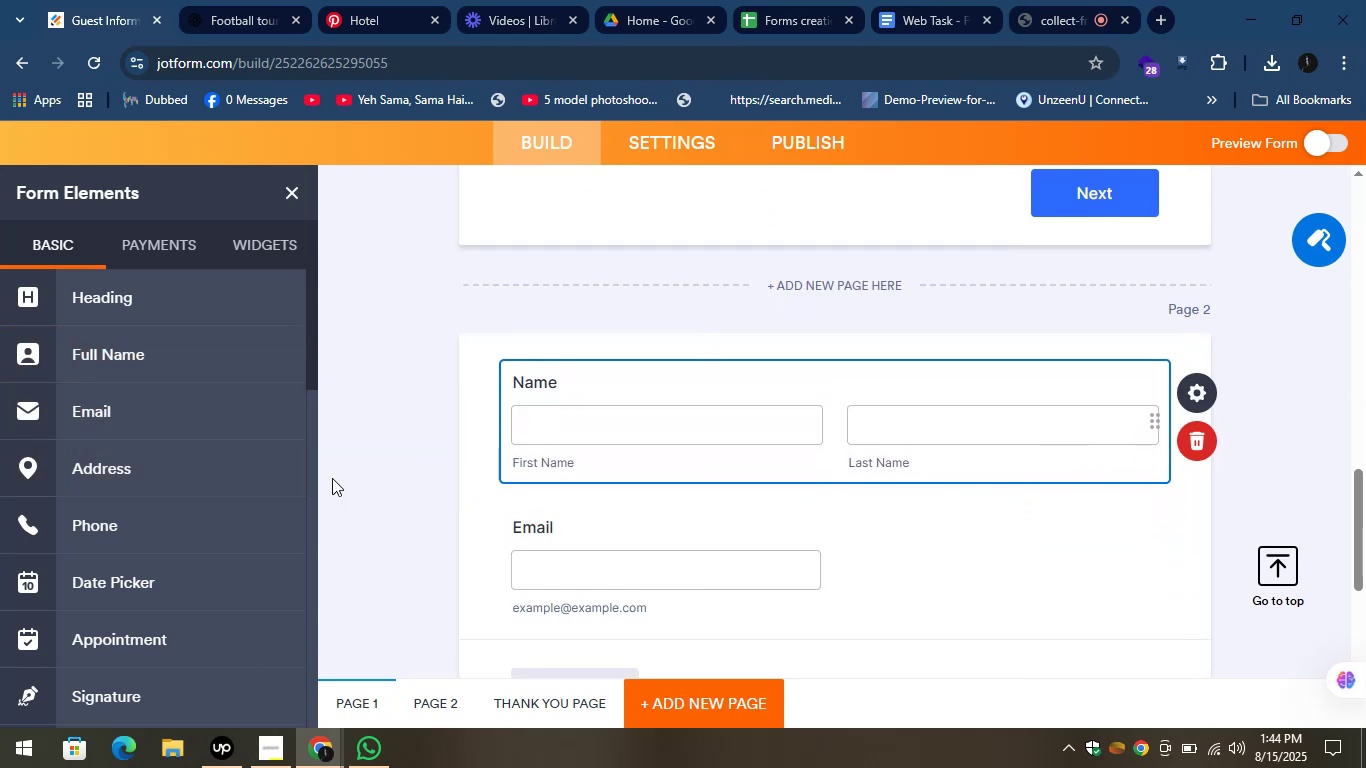 
left_click([360, 466])
 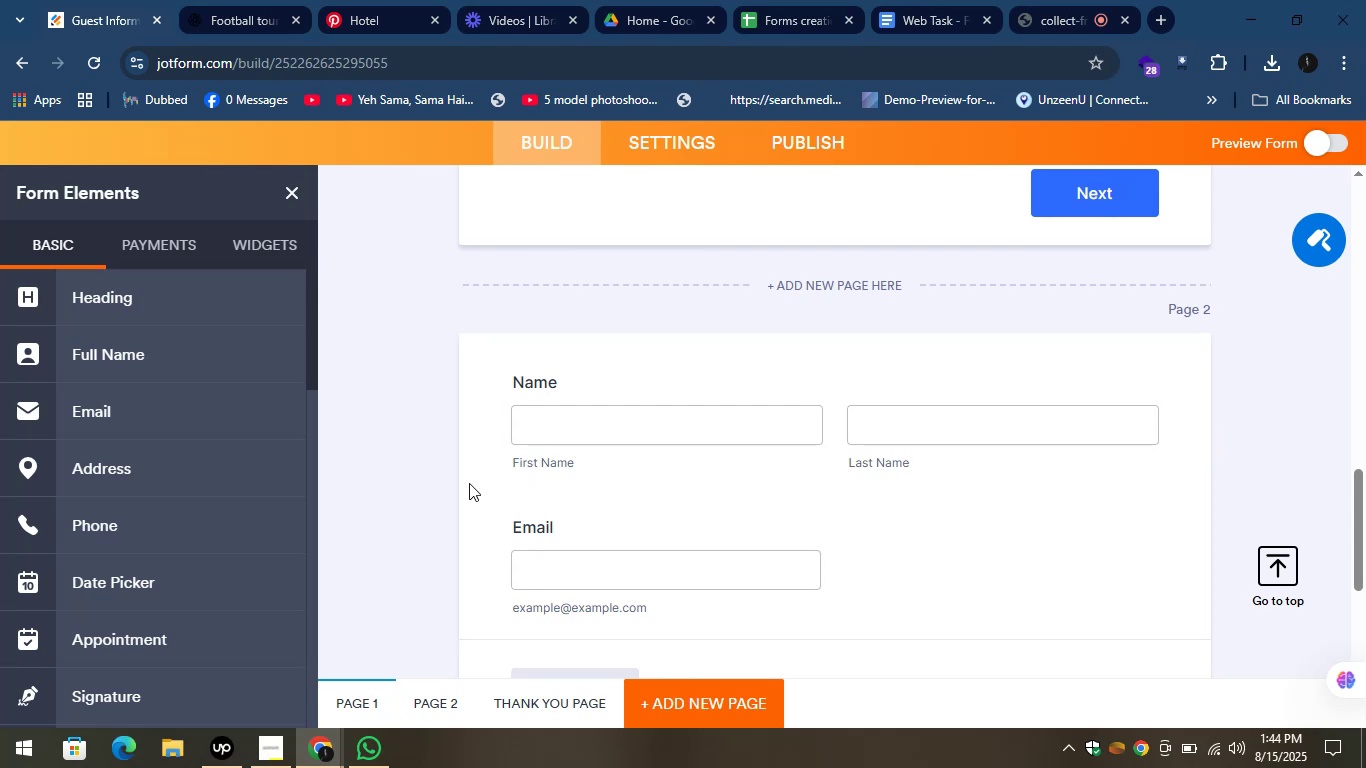 
scroll: coordinate [622, 489], scroll_direction: up, amount: 2.0
 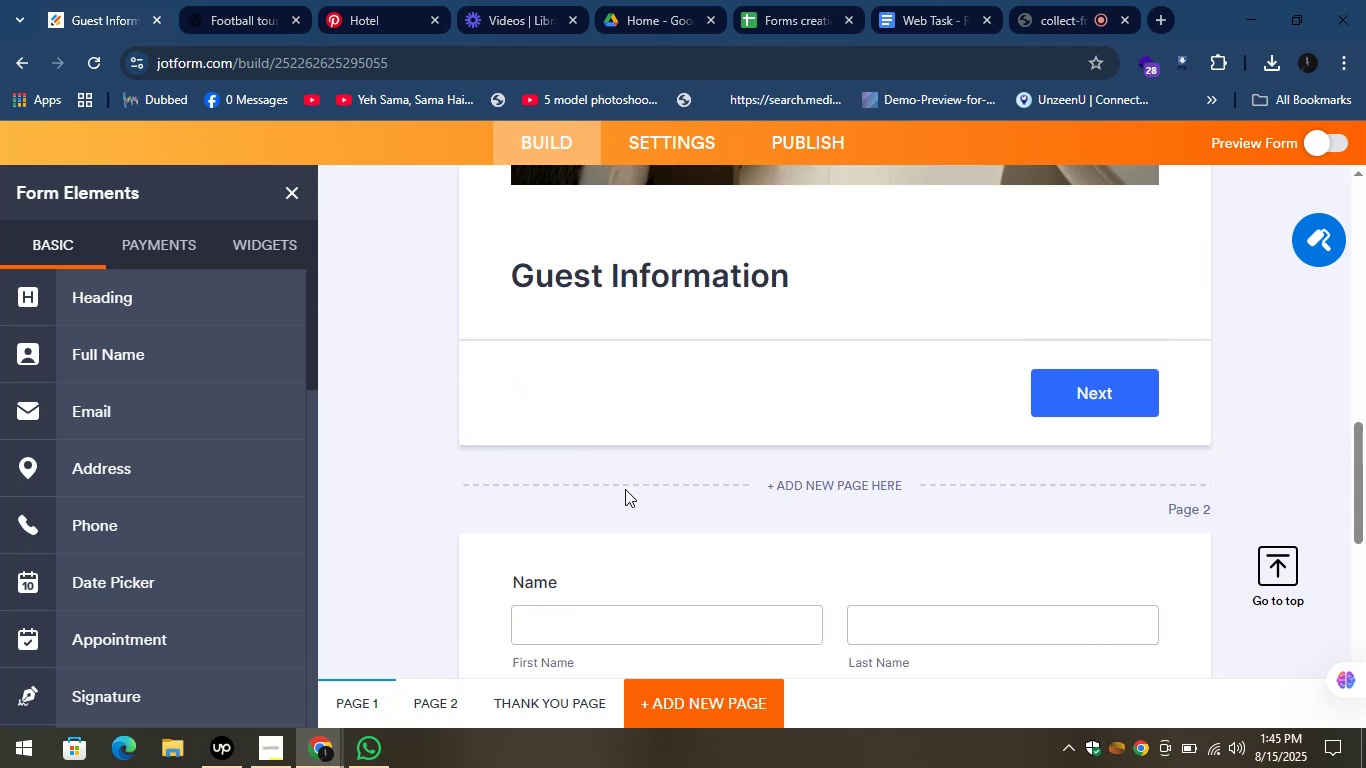 
wait(9.3)
 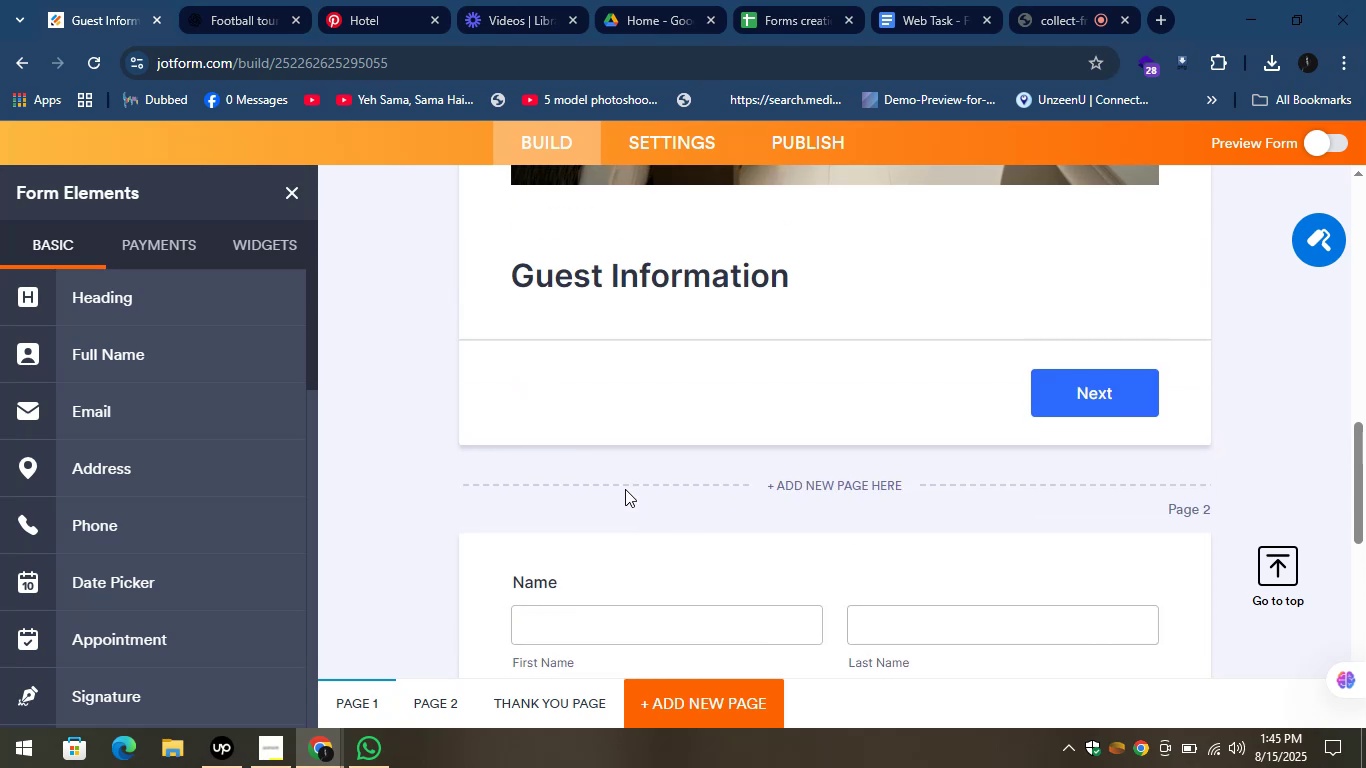 
scroll: coordinate [636, 446], scroll_direction: down, amount: 5.0
 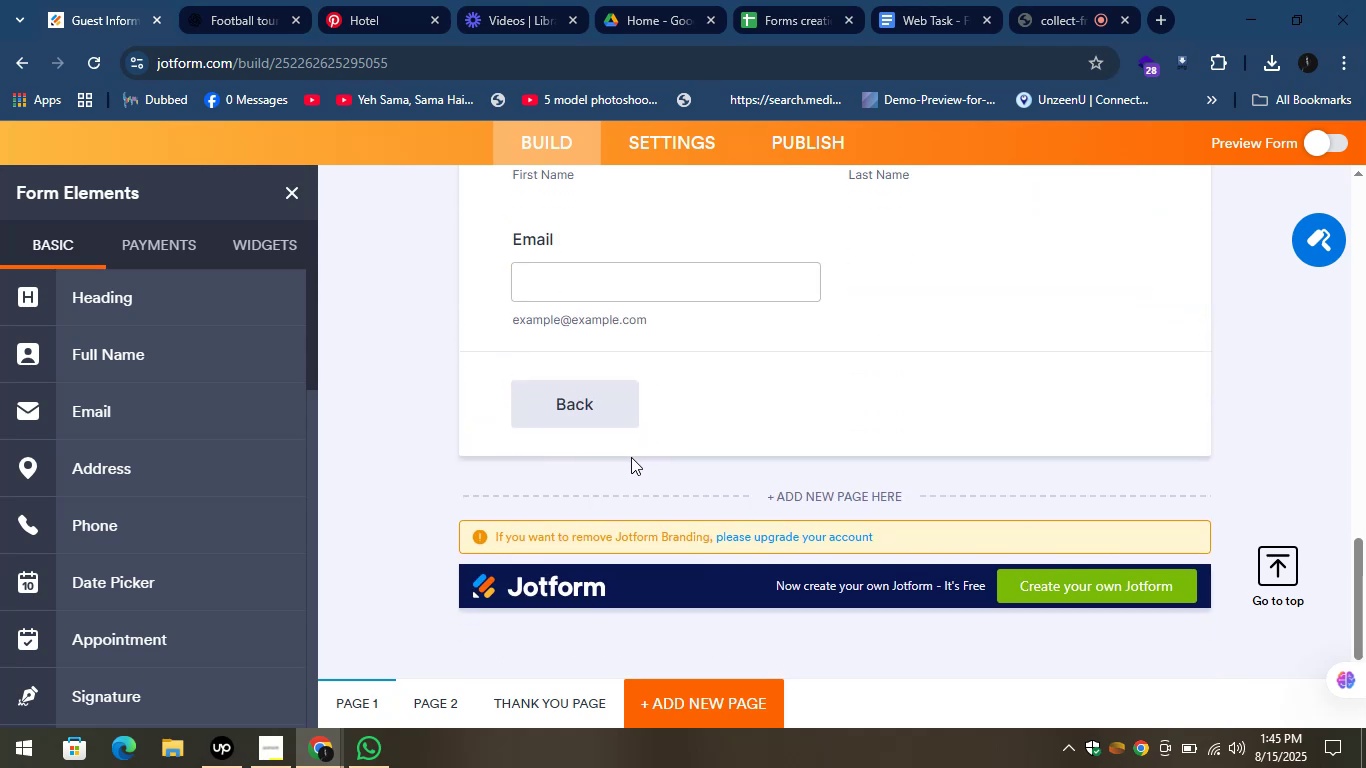 
scroll: coordinate [730, 401], scroll_direction: up, amount: 2.0
 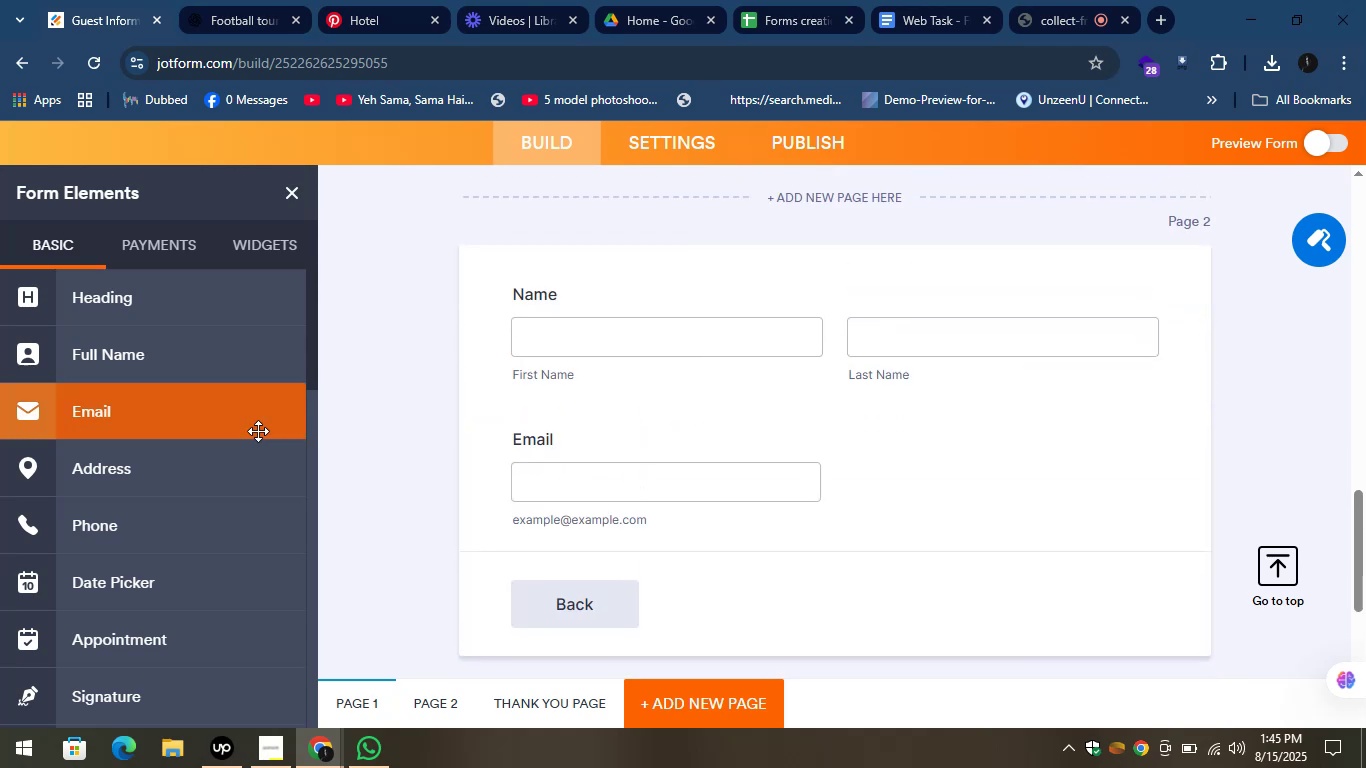 
scroll: coordinate [253, 430], scroll_direction: down, amount: 1.0
 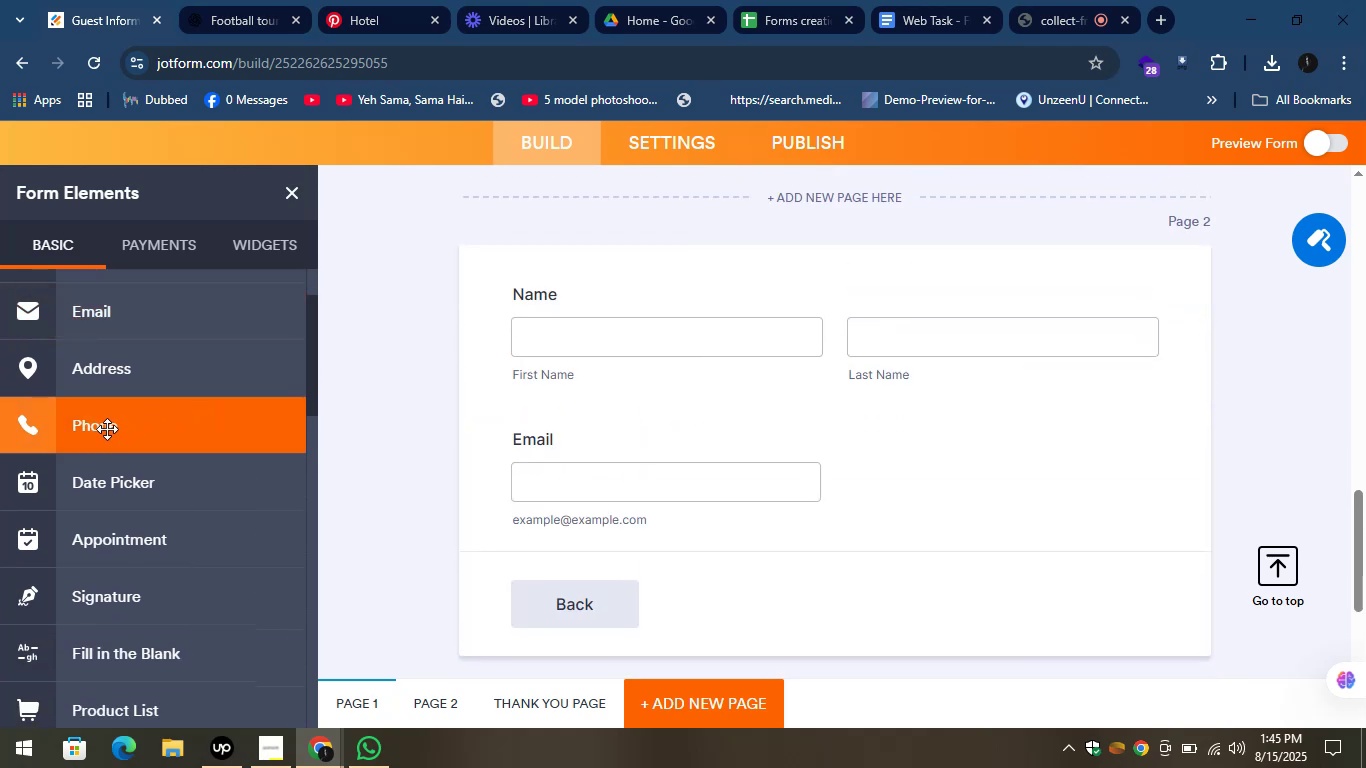 
left_click_drag(start_coordinate=[89, 426], to_coordinate=[621, 575])
 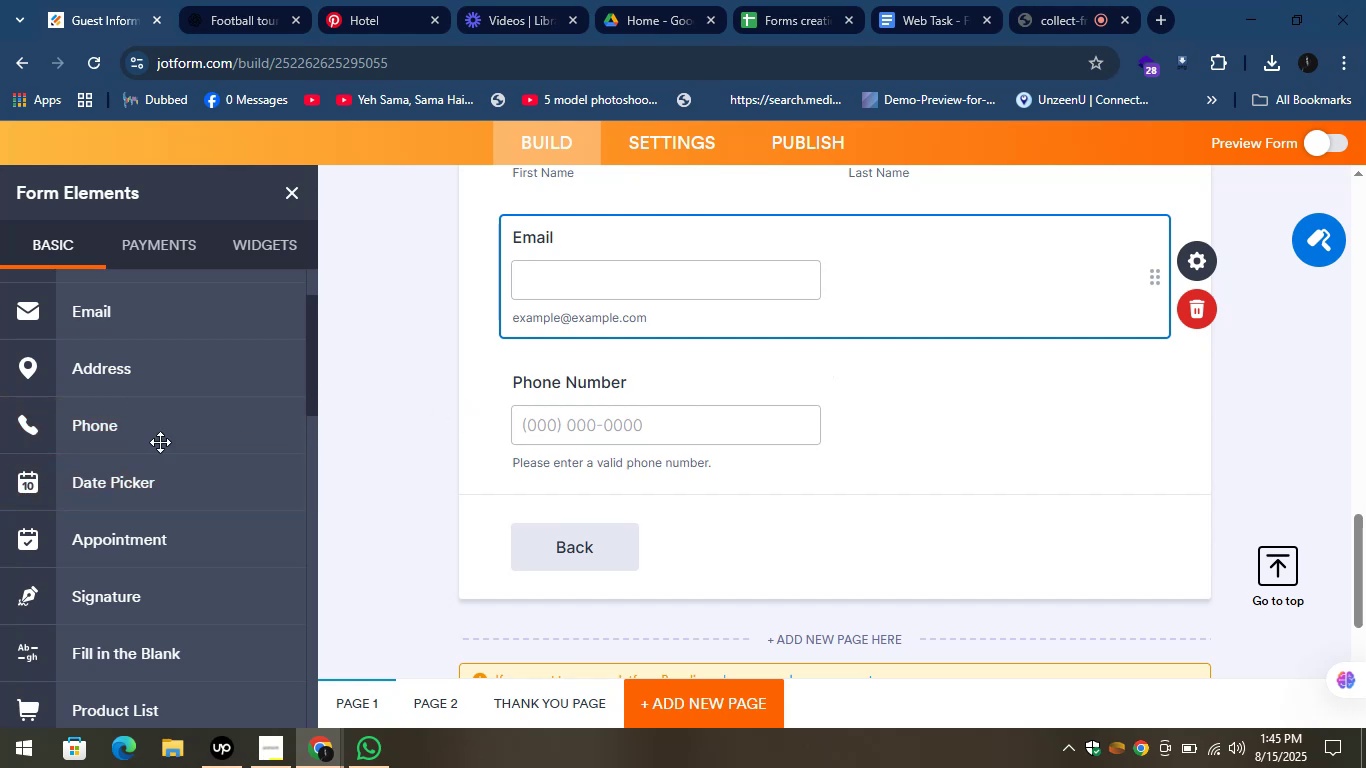 
wait(5.97)
 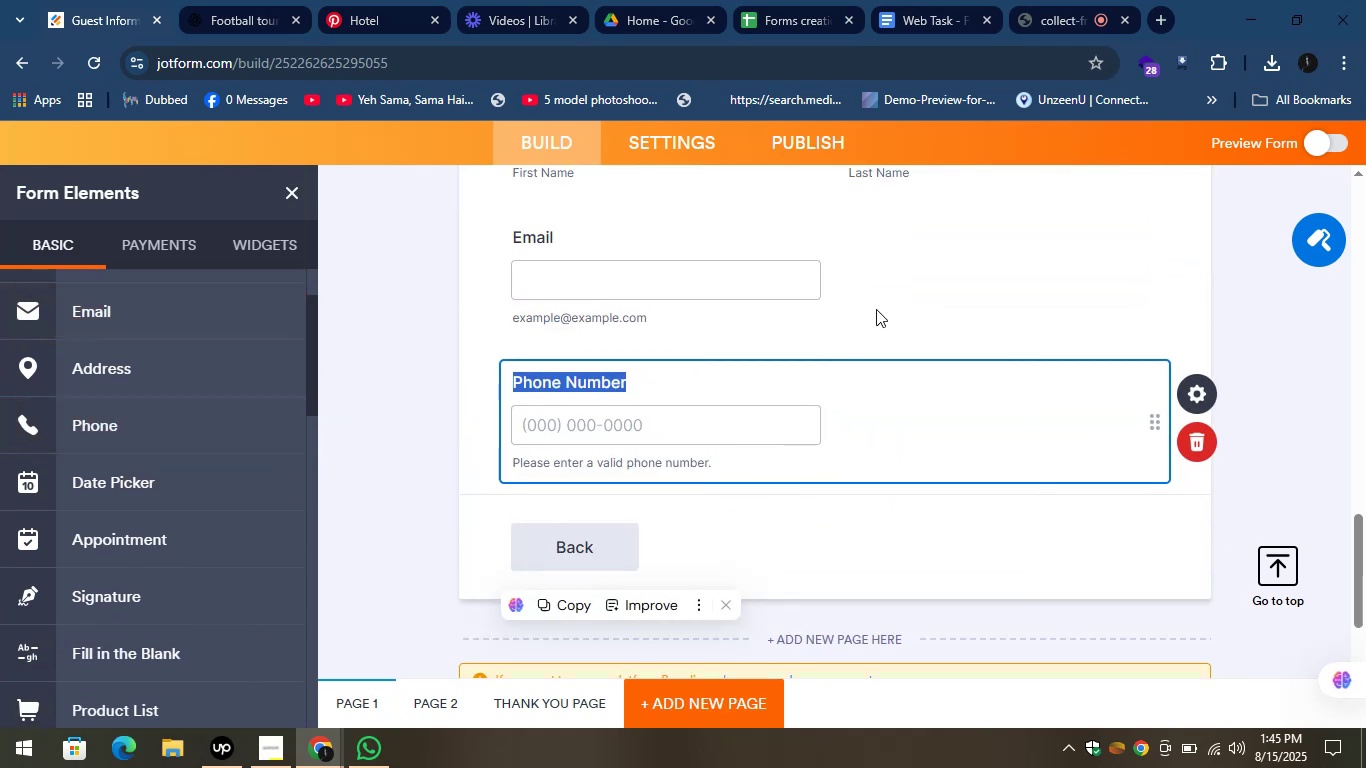 
left_click_drag(start_coordinate=[101, 370], to_coordinate=[599, 538])
 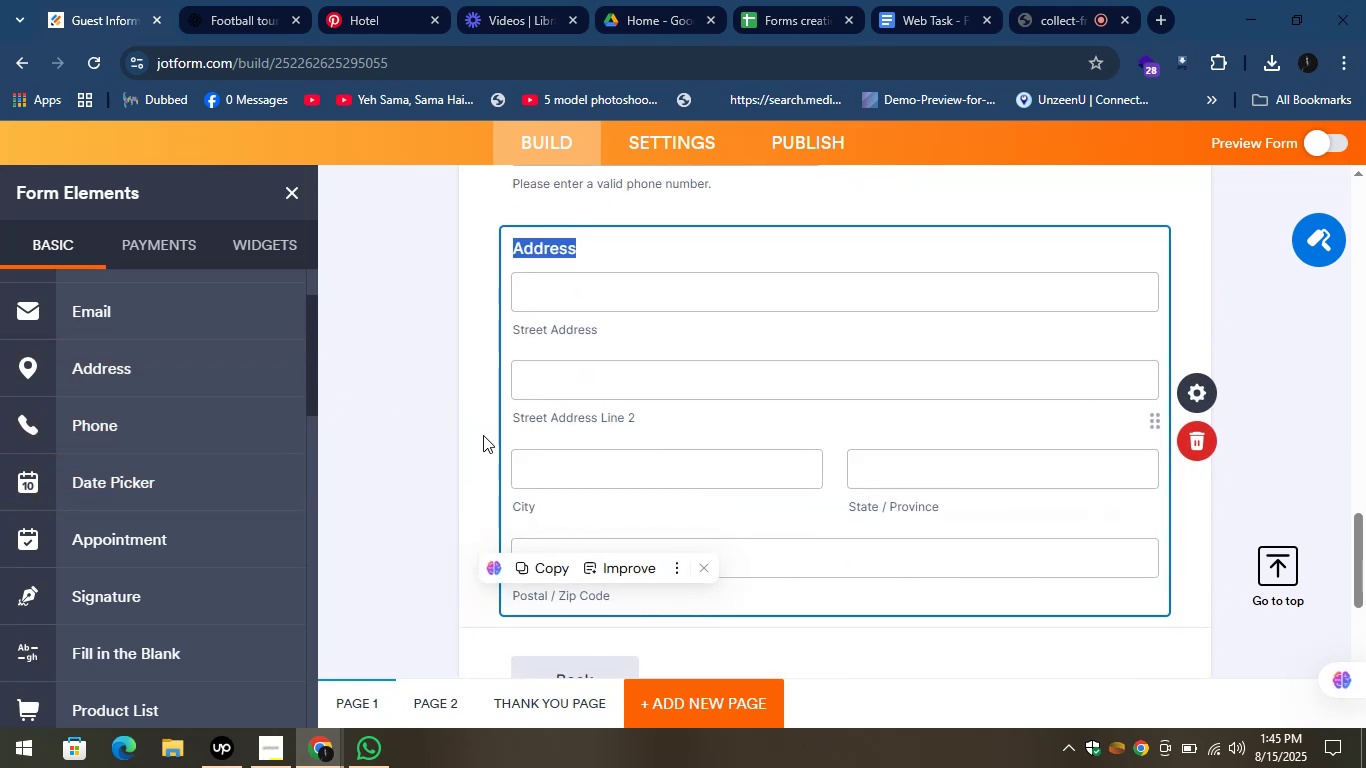 
left_click([478, 414])
 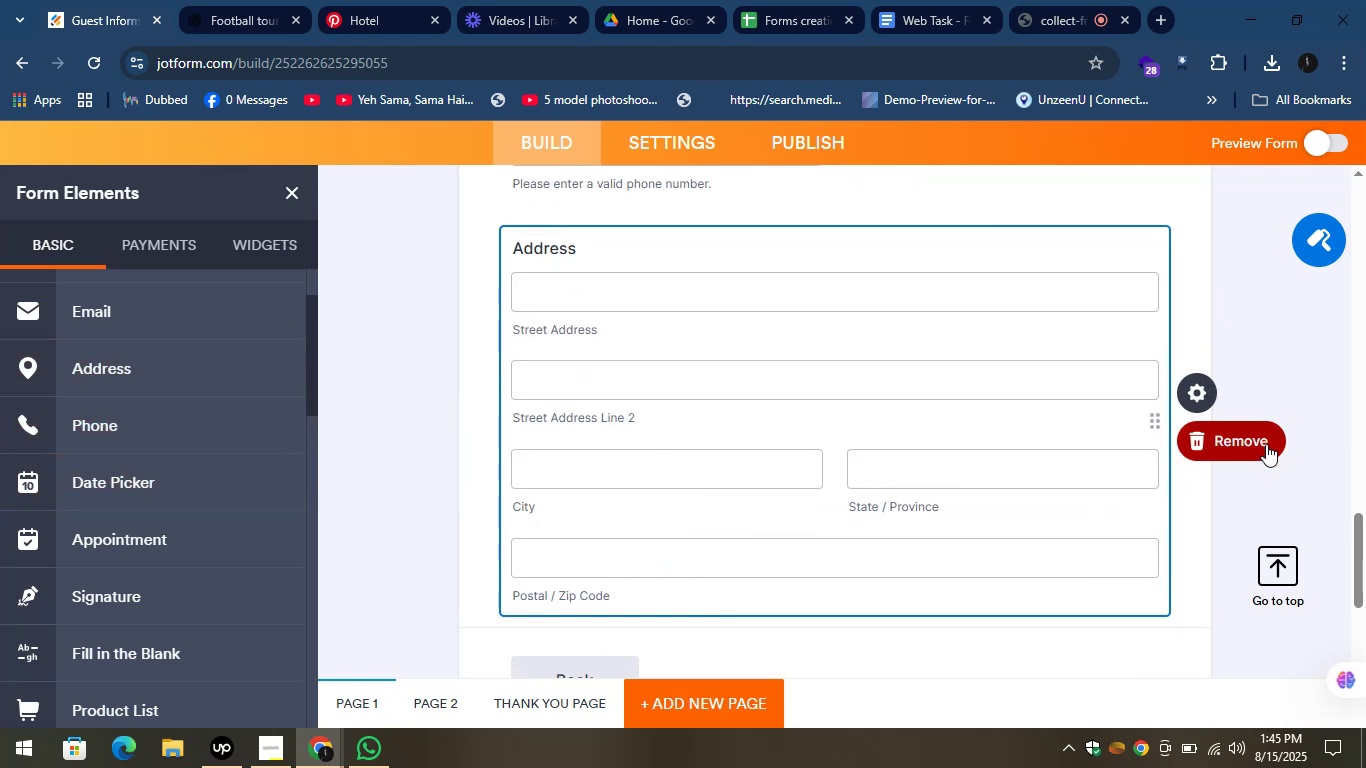 
left_click([1272, 354])
 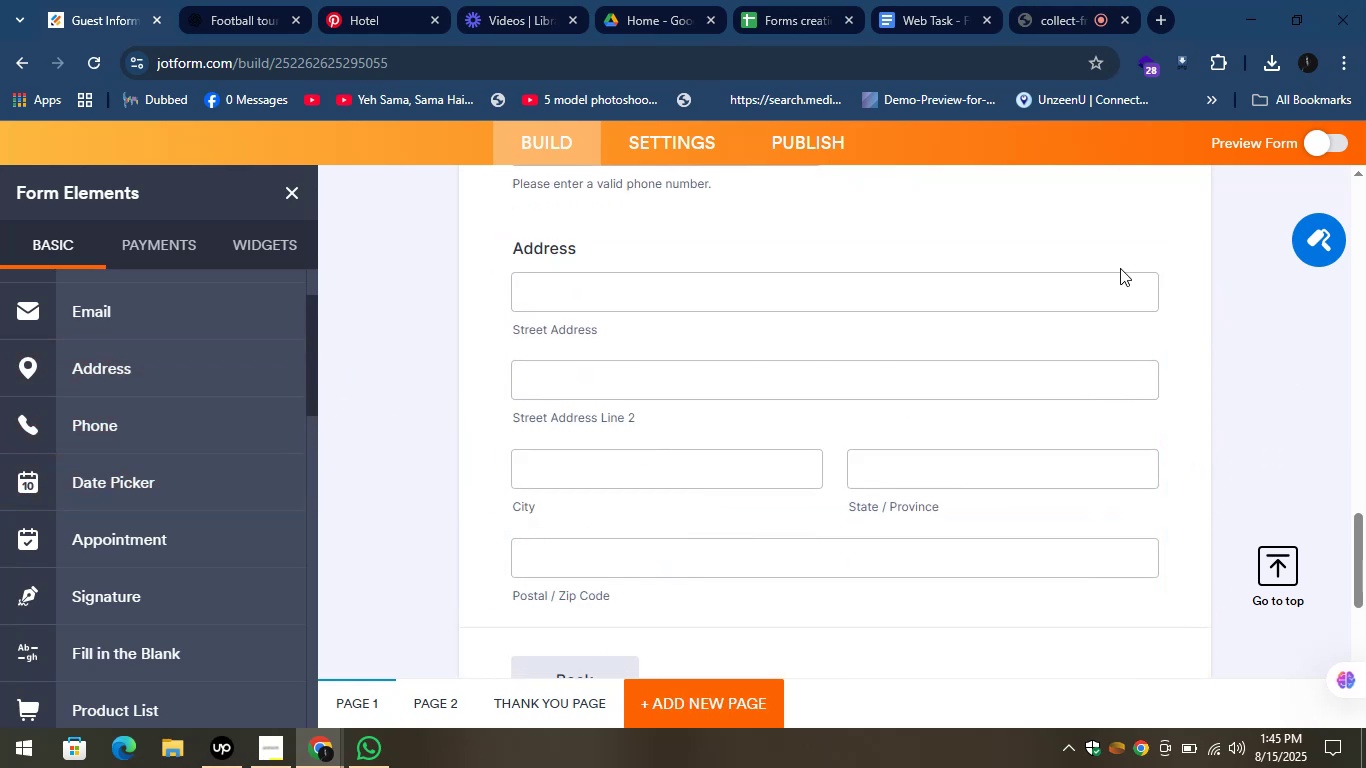 
scroll: coordinate [1016, 332], scroll_direction: up, amount: 7.0
 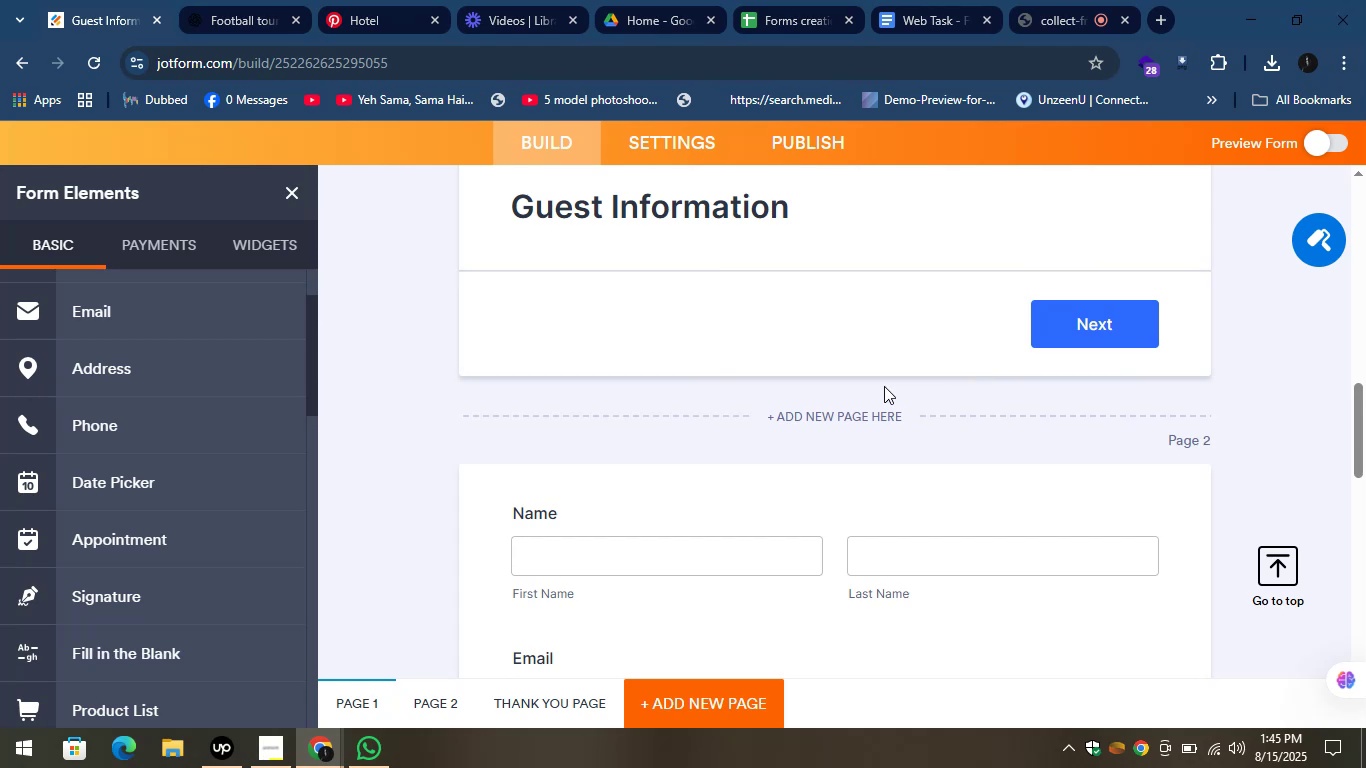 
scroll: coordinate [996, 387], scroll_direction: down, amount: 6.0
 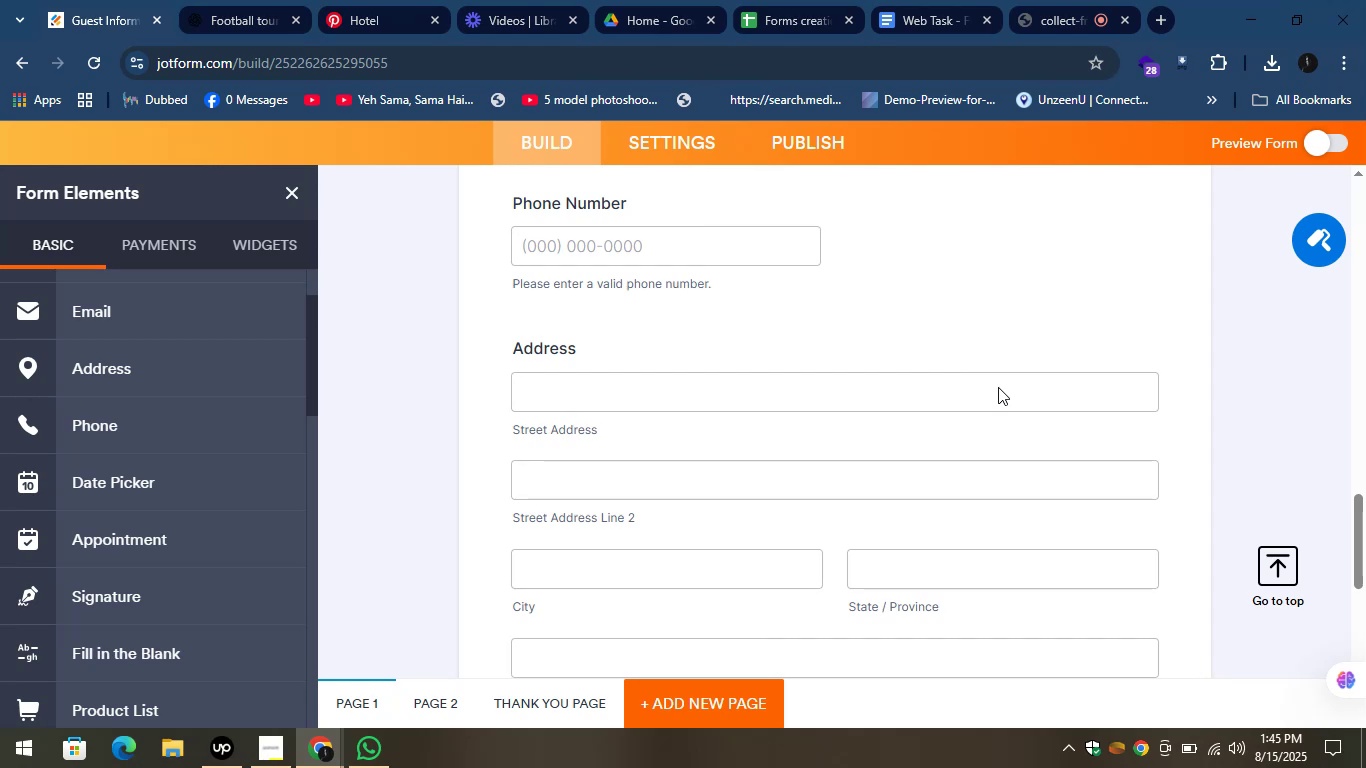 
wait(13.42)
 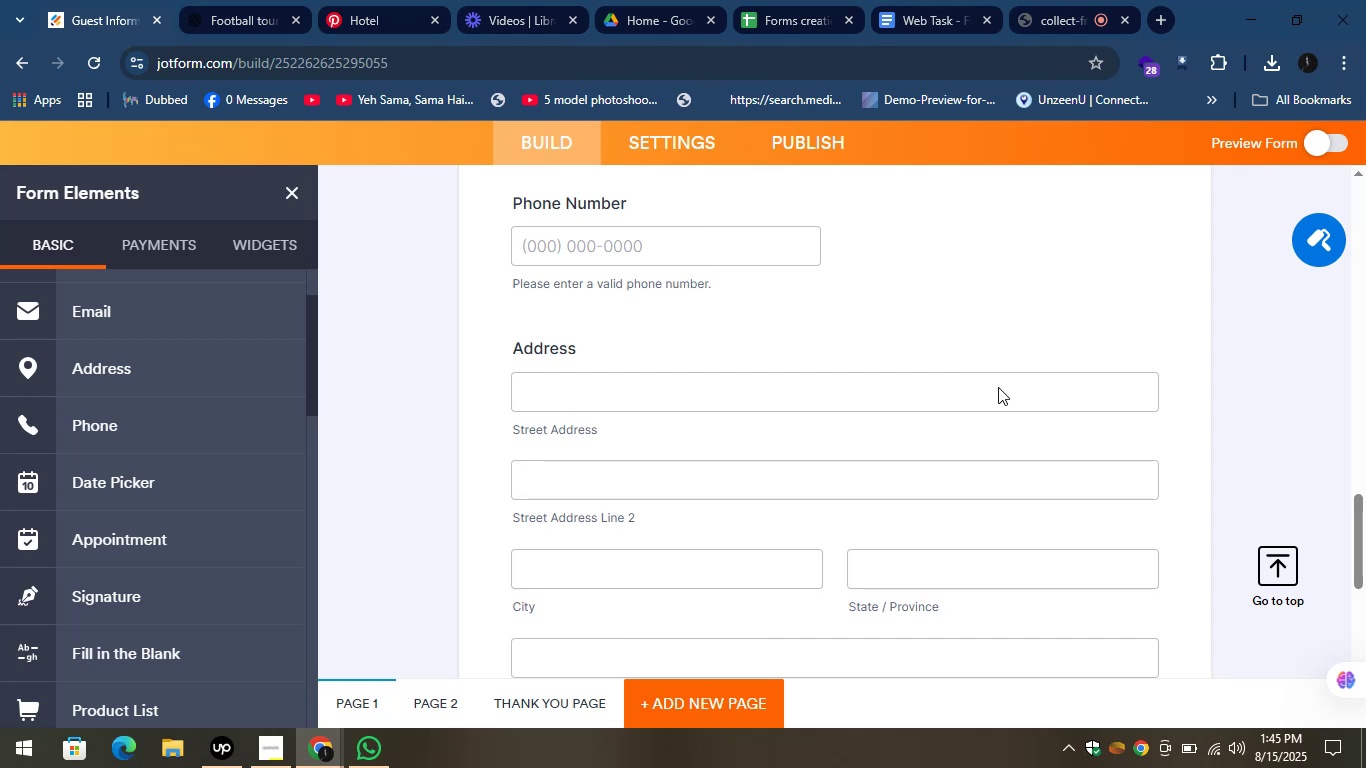 
scroll: coordinate [725, 255], scroll_direction: down, amount: 2.0
 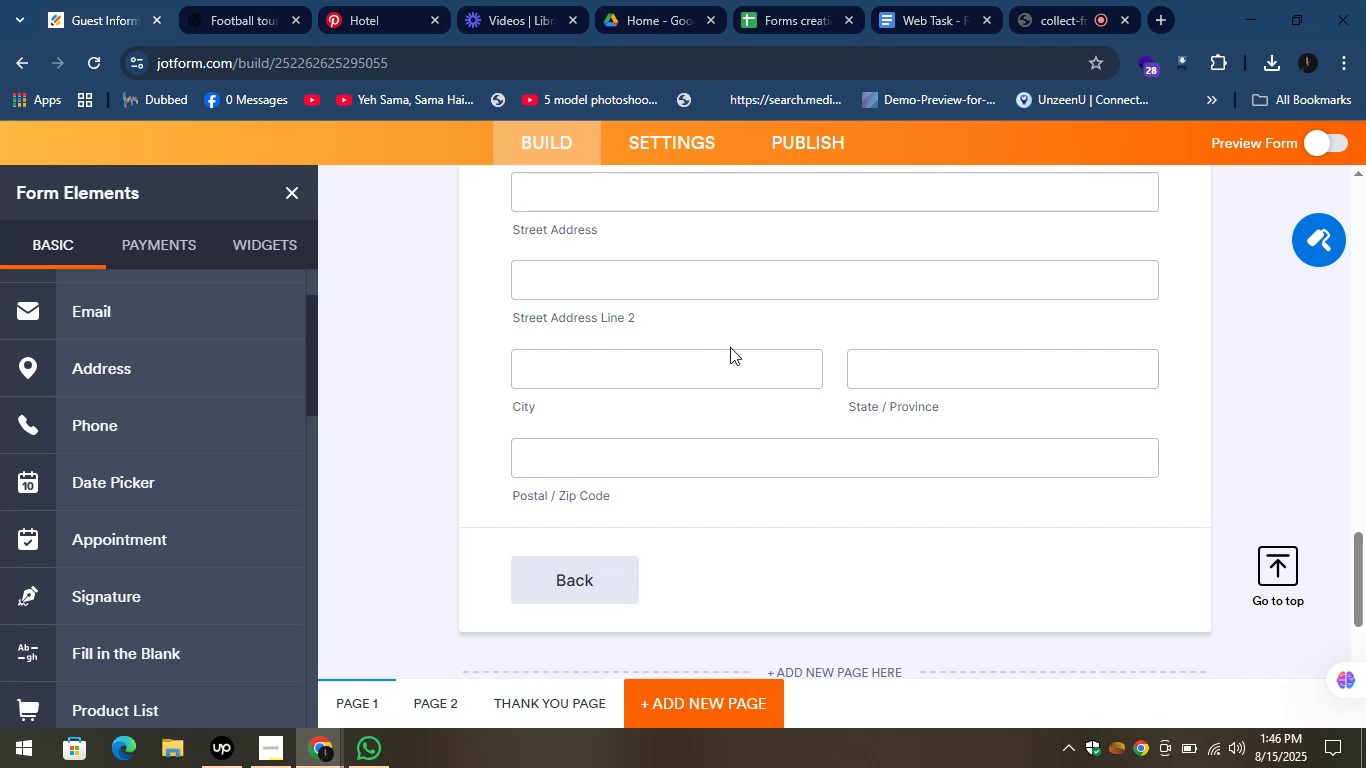 
wait(49.05)
 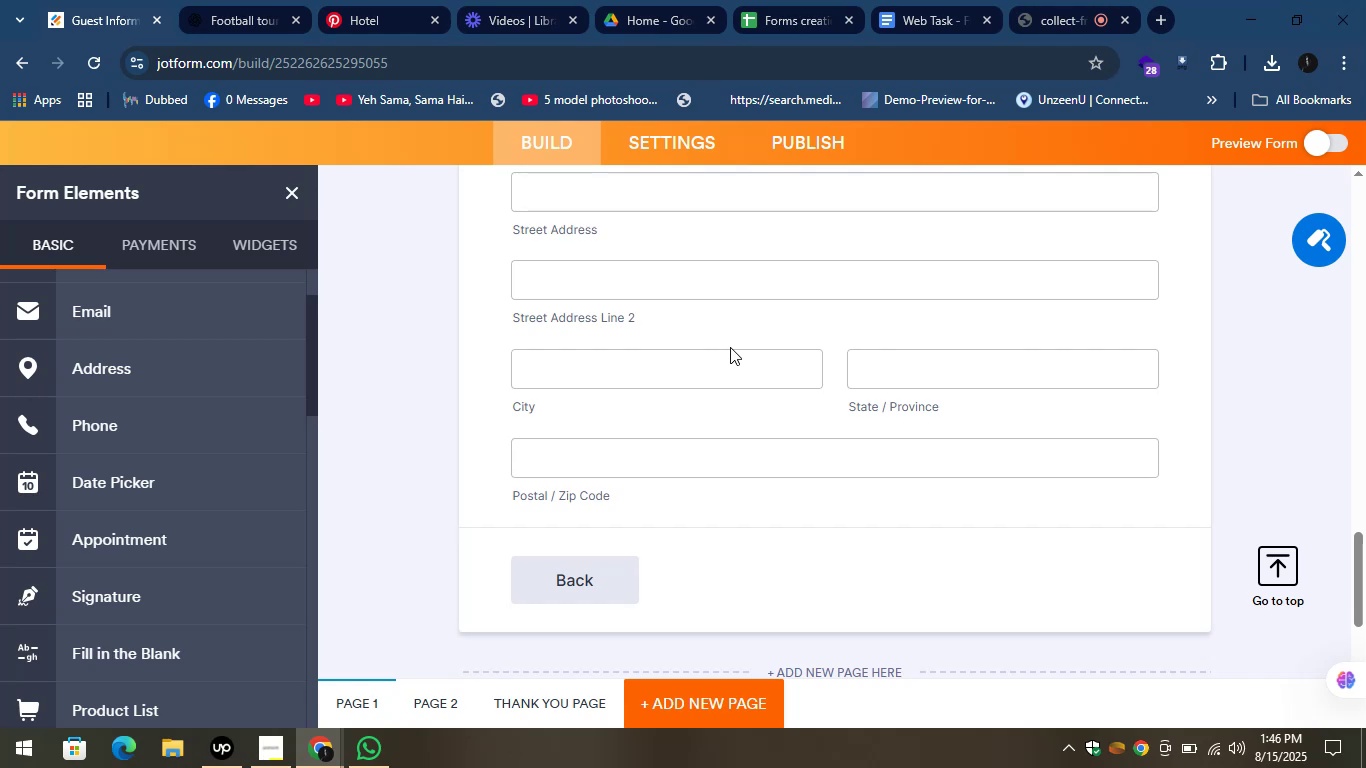 
scroll: coordinate [148, 426], scroll_direction: down, amount: 4.0
 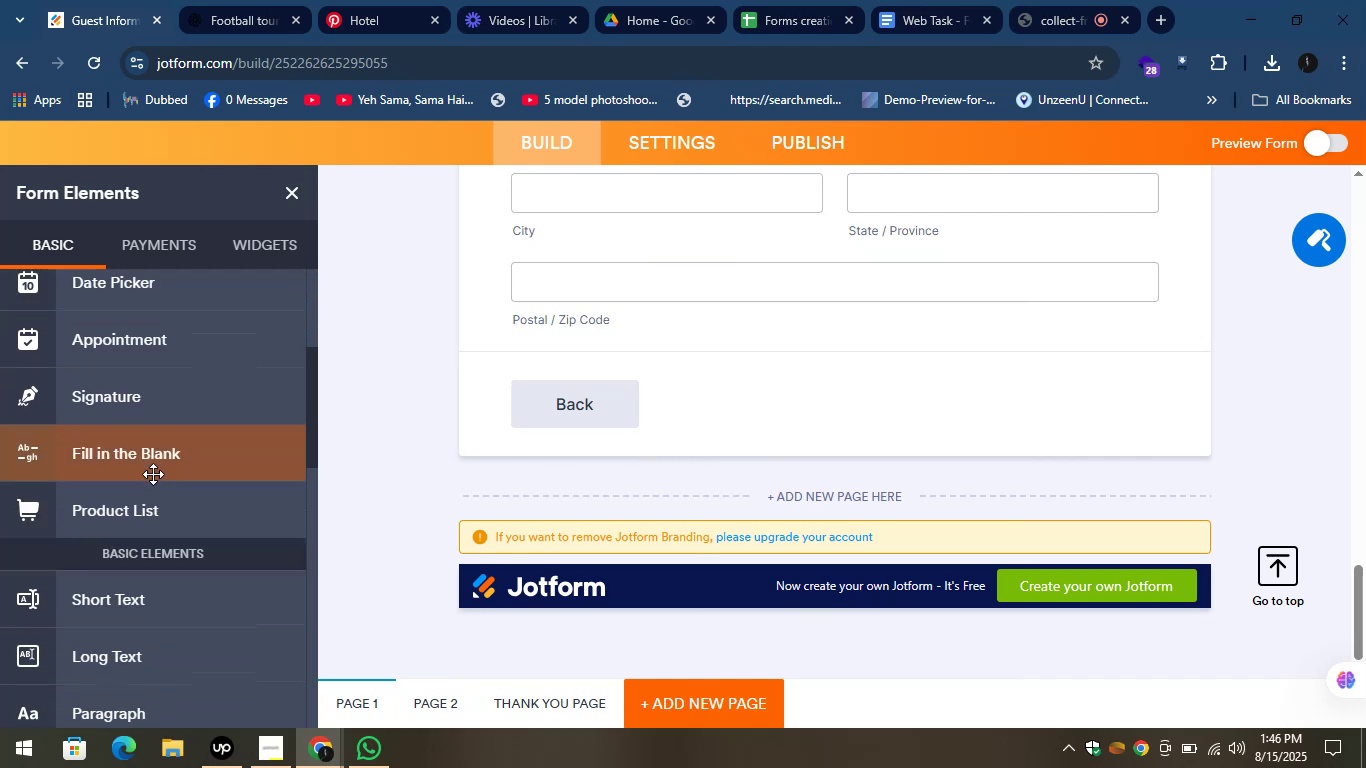 
scroll: coordinate [829, 451], scroll_direction: up, amount: 6.0
 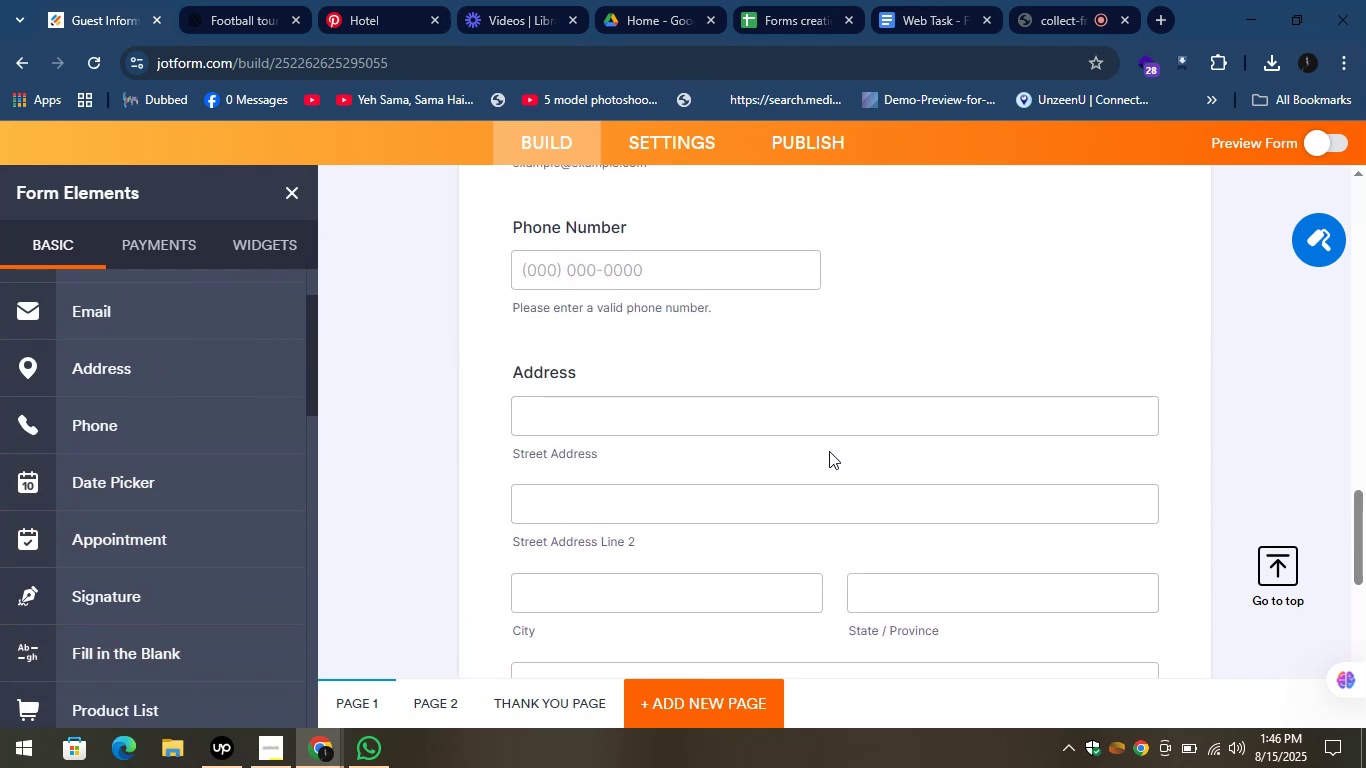 
scroll: coordinate [122, 476], scroll_direction: down, amount: 6.0
 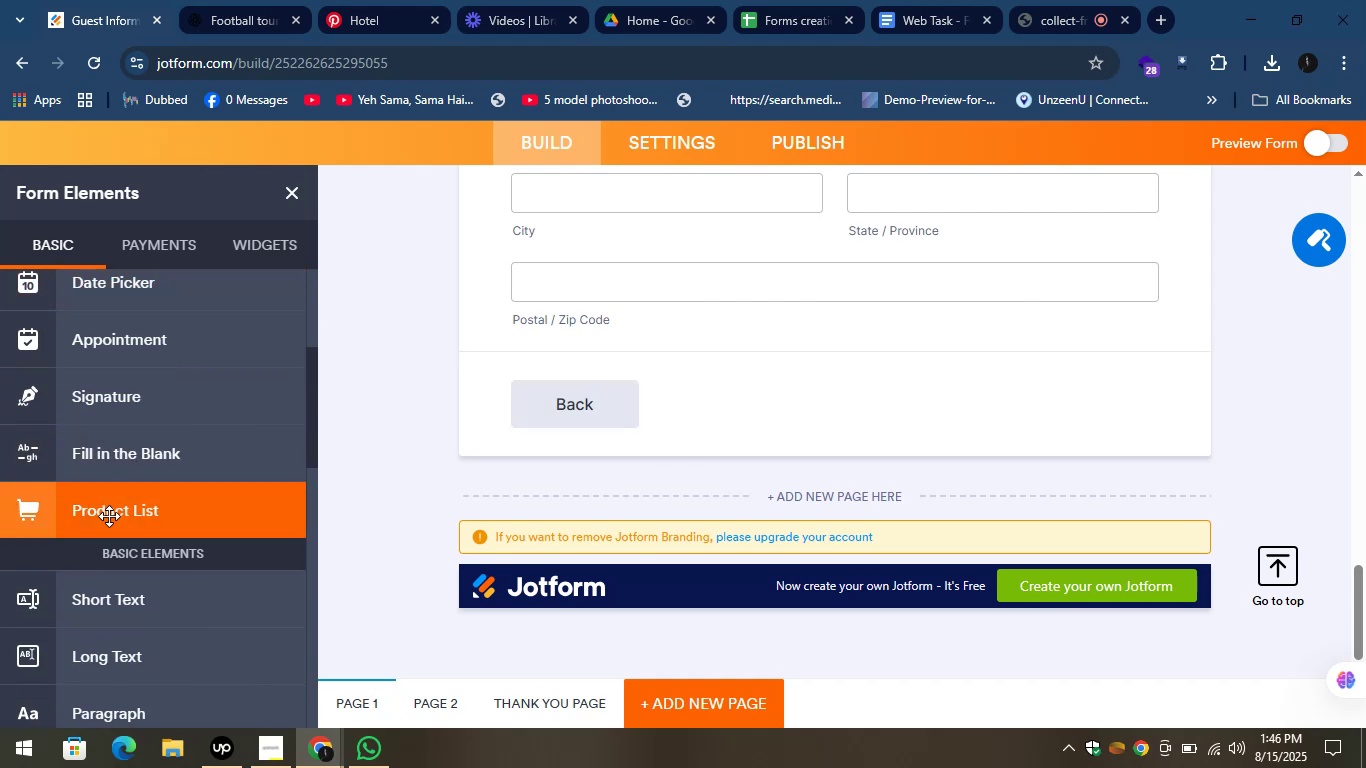 
scroll: coordinate [180, 598], scroll_direction: down, amount: 10.0
 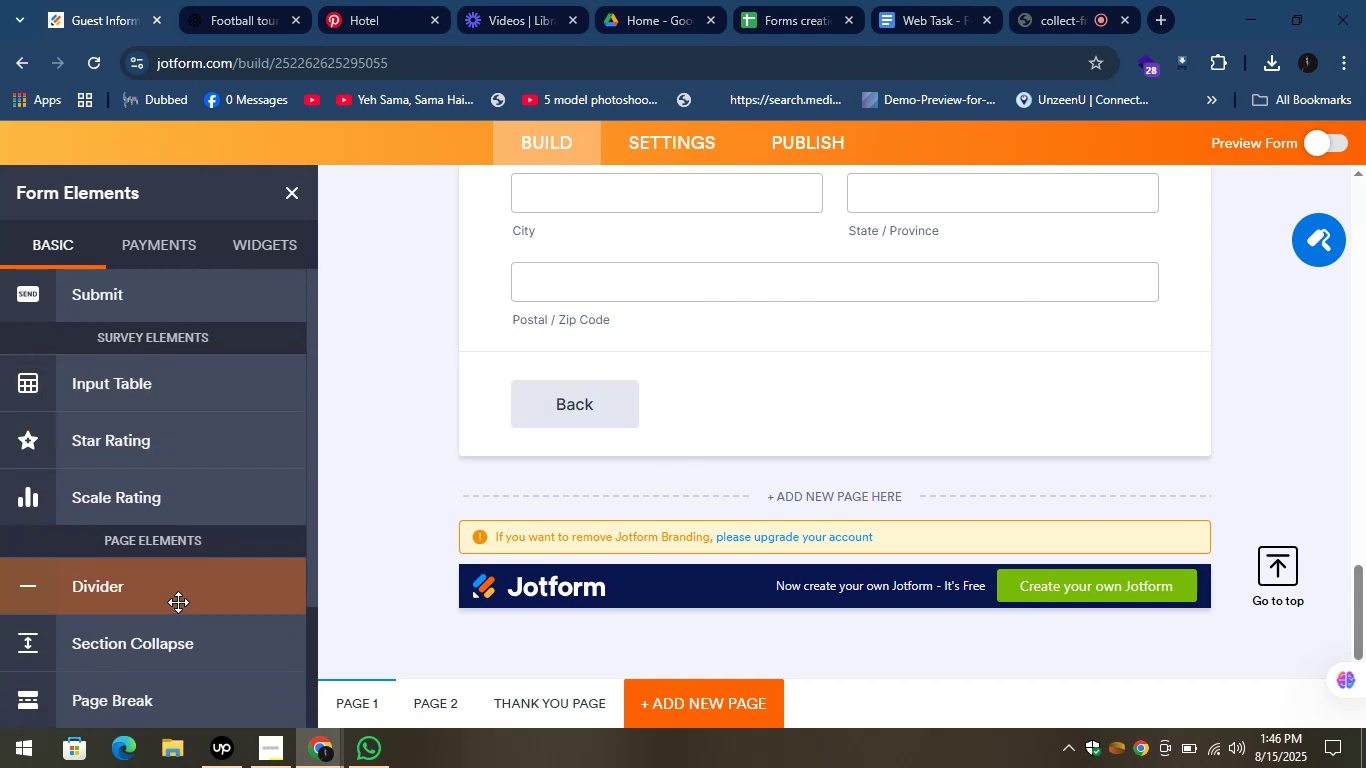 
scroll: coordinate [172, 601], scroll_direction: down, amount: 3.0
 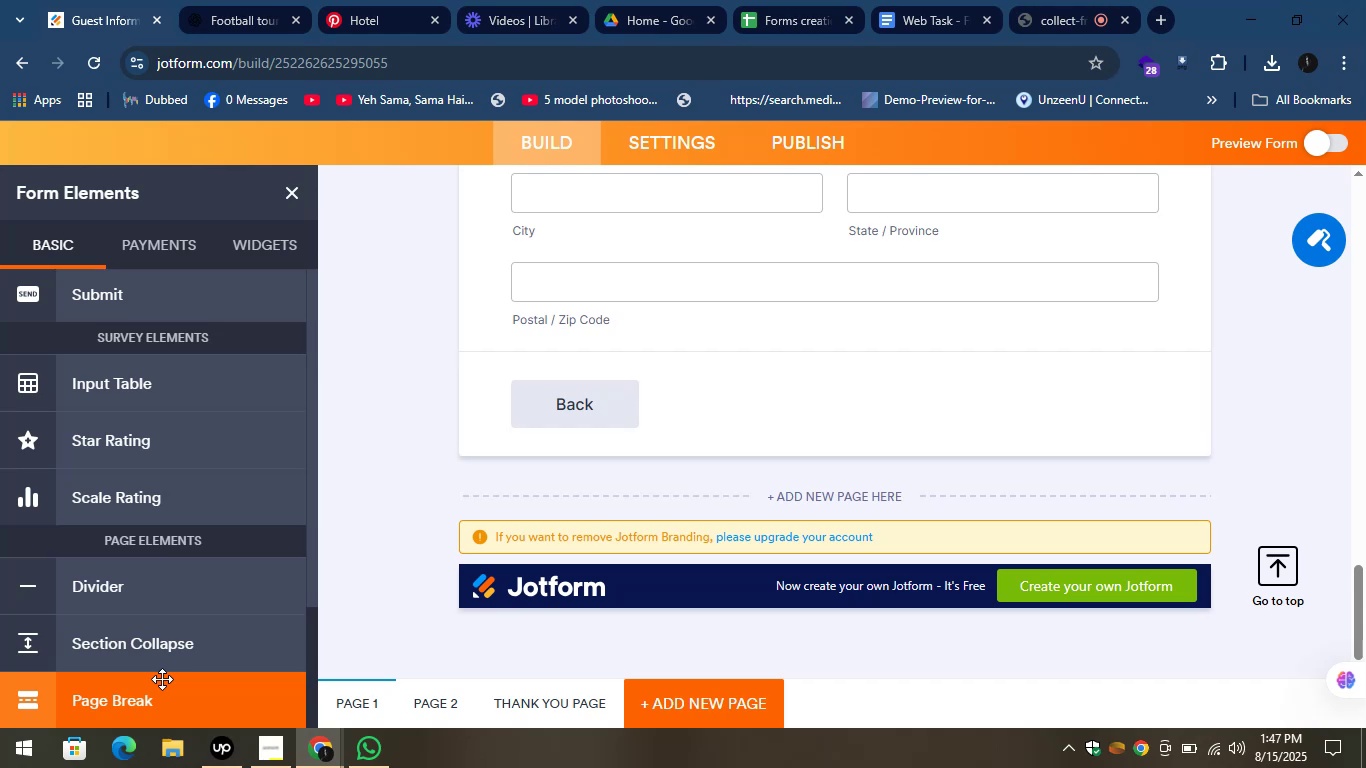 
wait(6.46)
 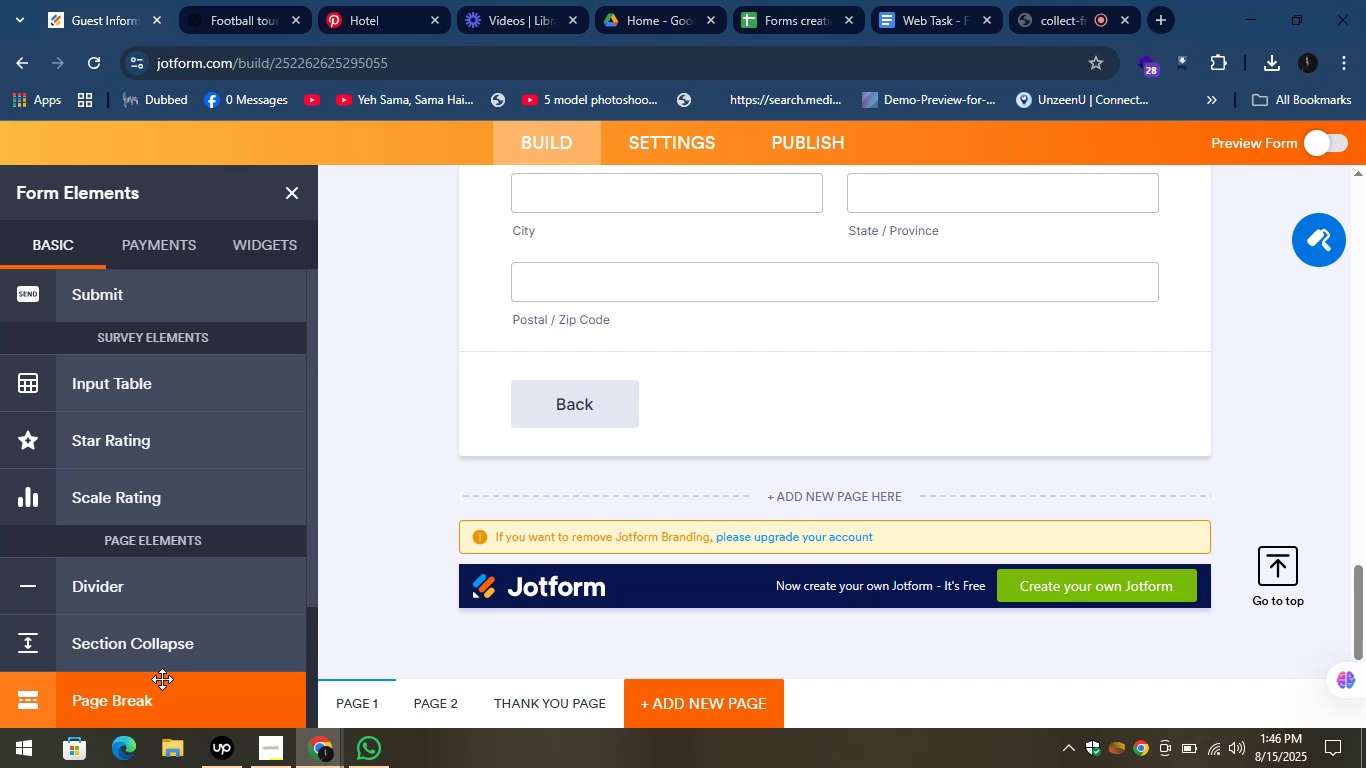 
scroll: coordinate [75, 608], scroll_direction: down, amount: 8.0
 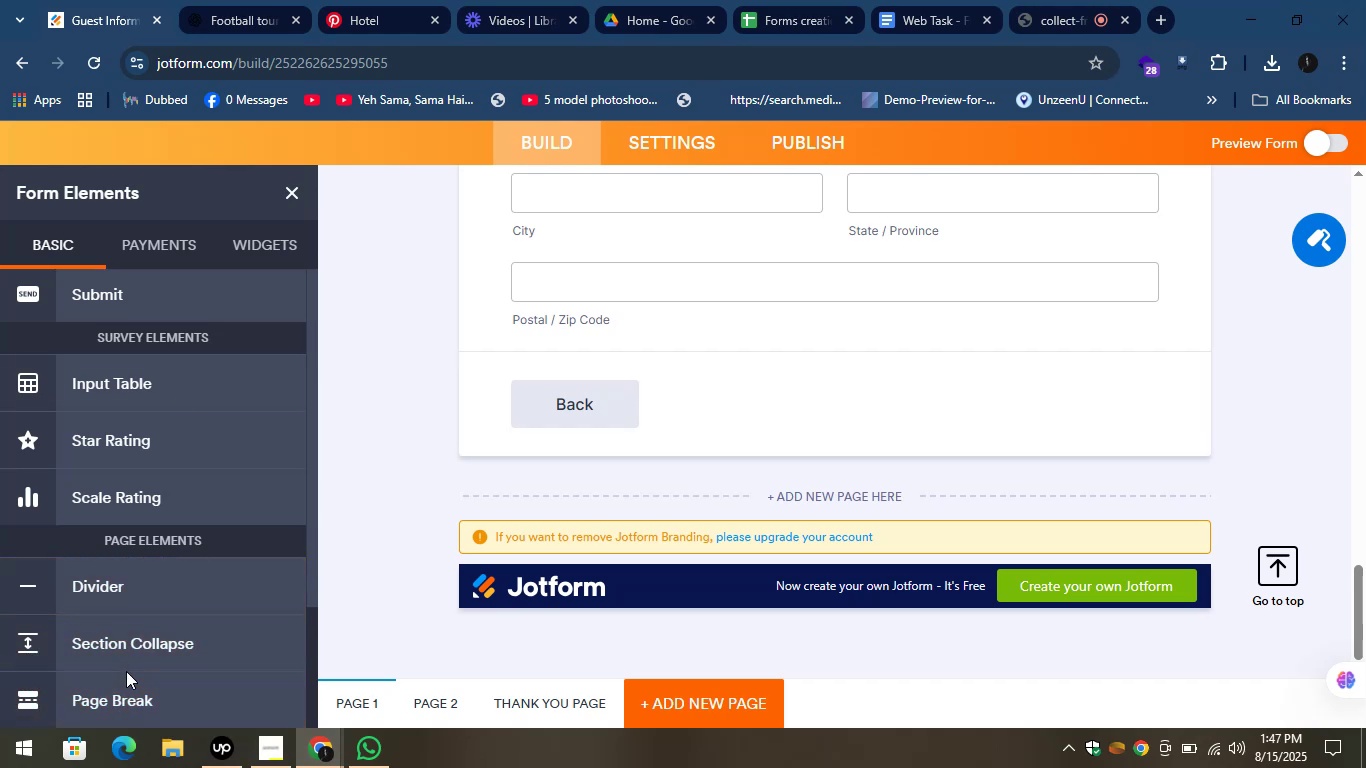 
left_click_drag(start_coordinate=[87, 706], to_coordinate=[802, 494])
 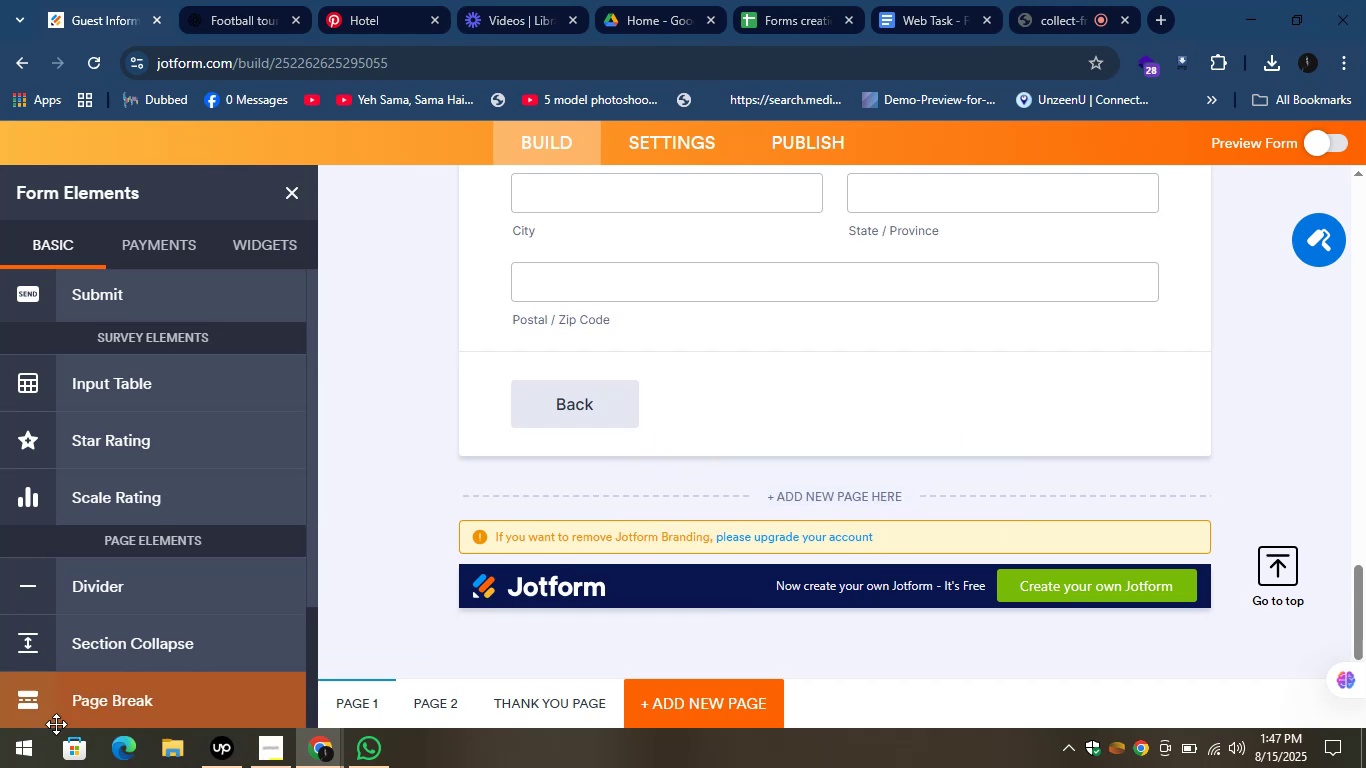 
left_click([84, 710])
 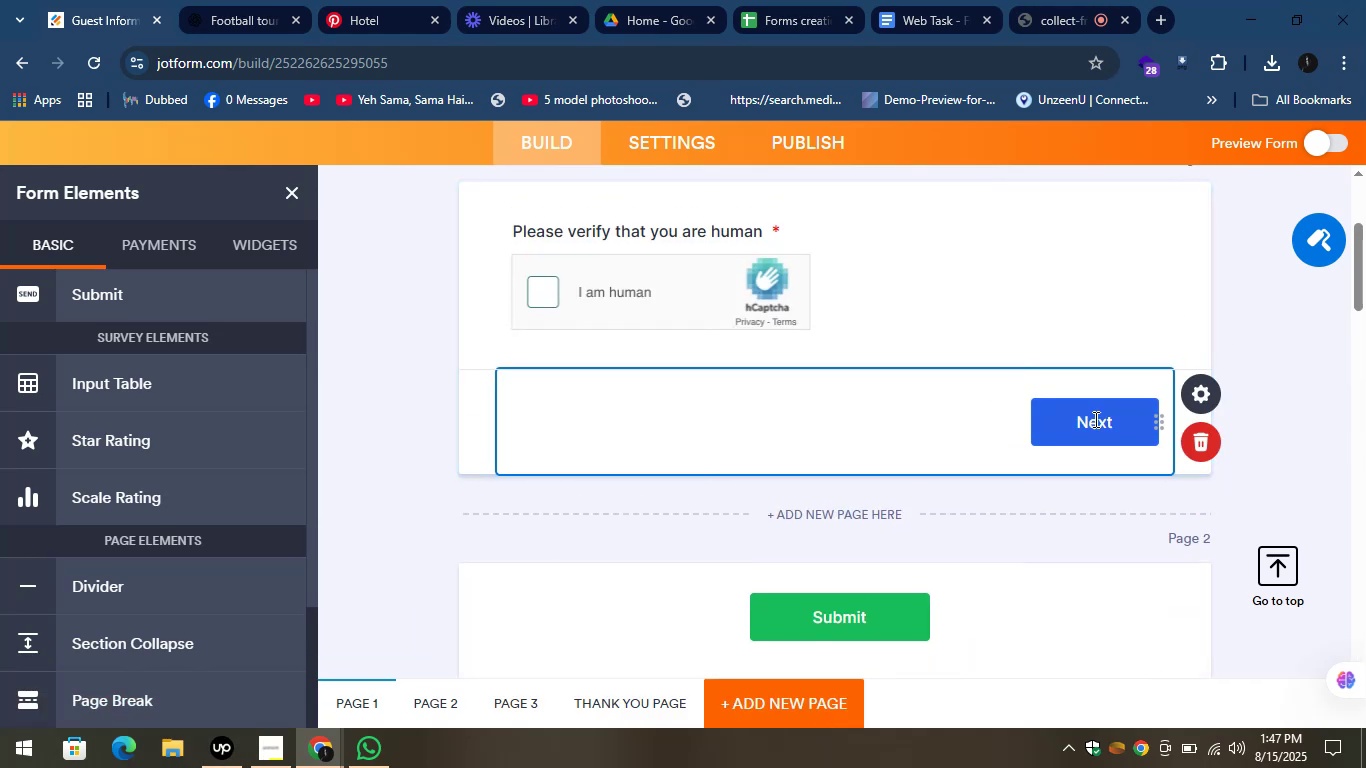 
left_click_drag(start_coordinate=[1167, 415], to_coordinate=[1131, 502])
 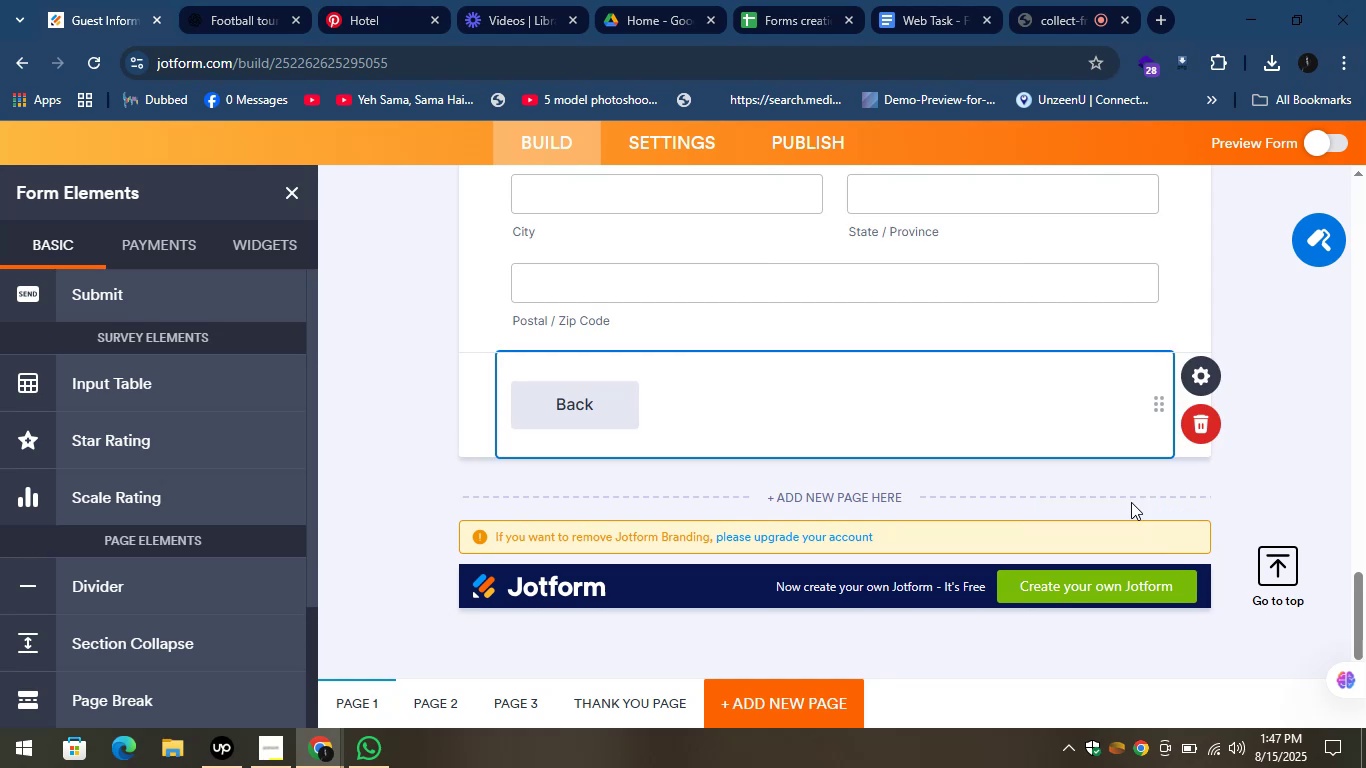 
scroll: coordinate [1149, 500], scroll_direction: down, amount: 24.0
 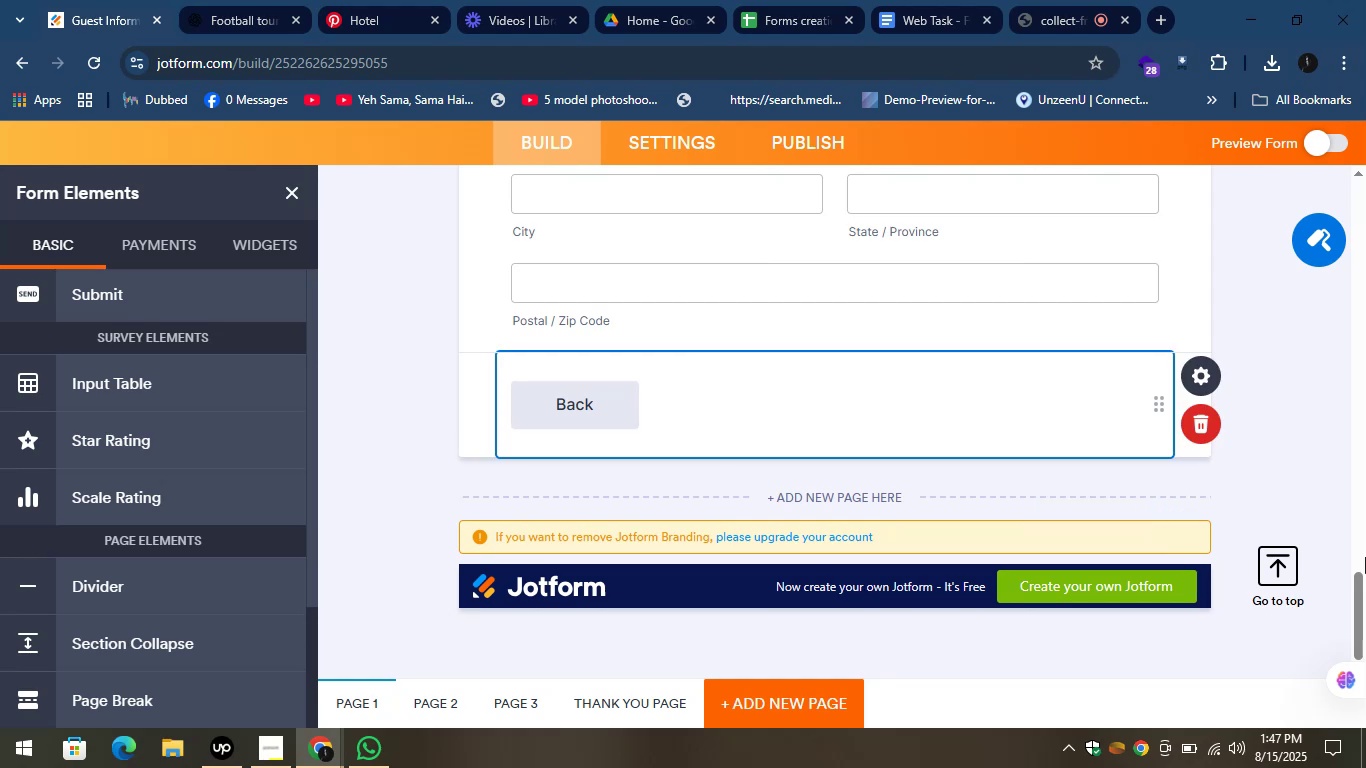 
left_click([1295, 416])
 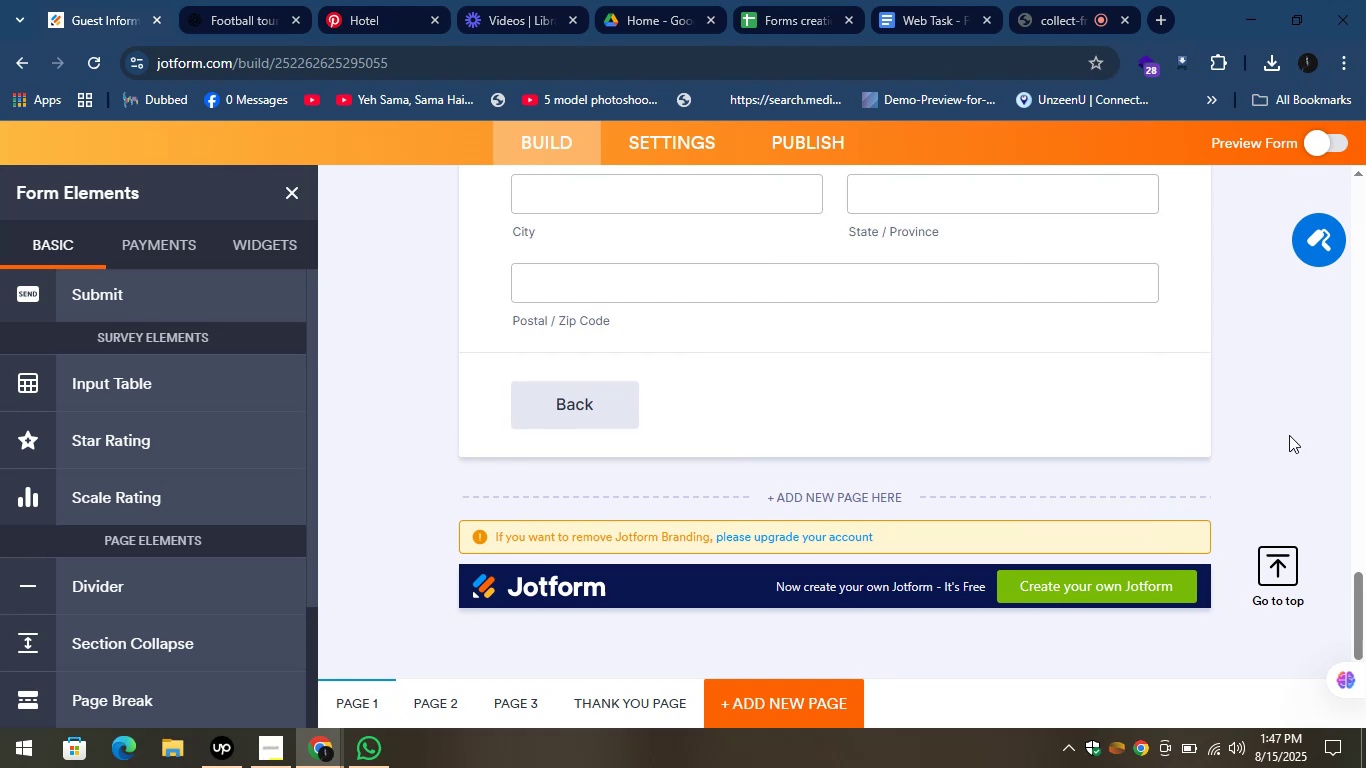 
scroll: coordinate [918, 477], scroll_direction: up, amount: 14.0
 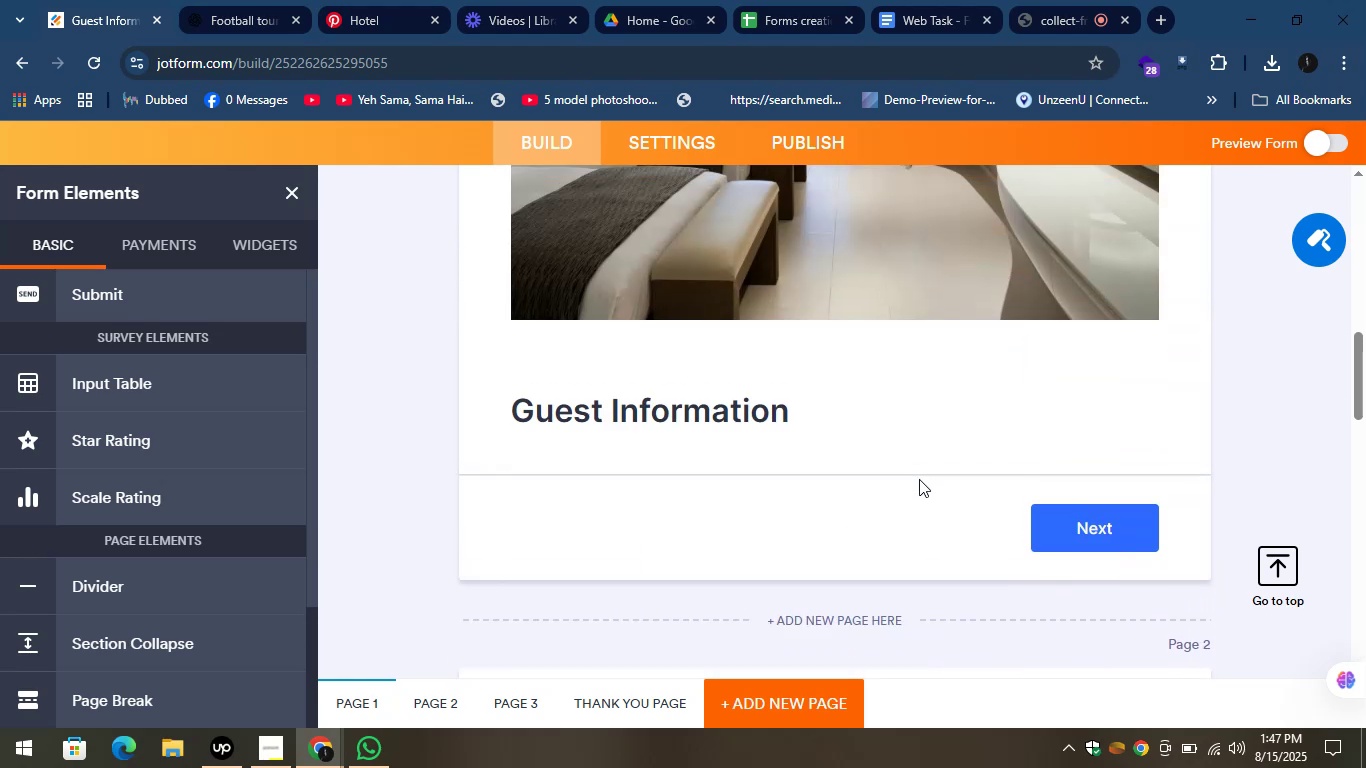 
scroll: coordinate [919, 481], scroll_direction: down, amount: 2.0
 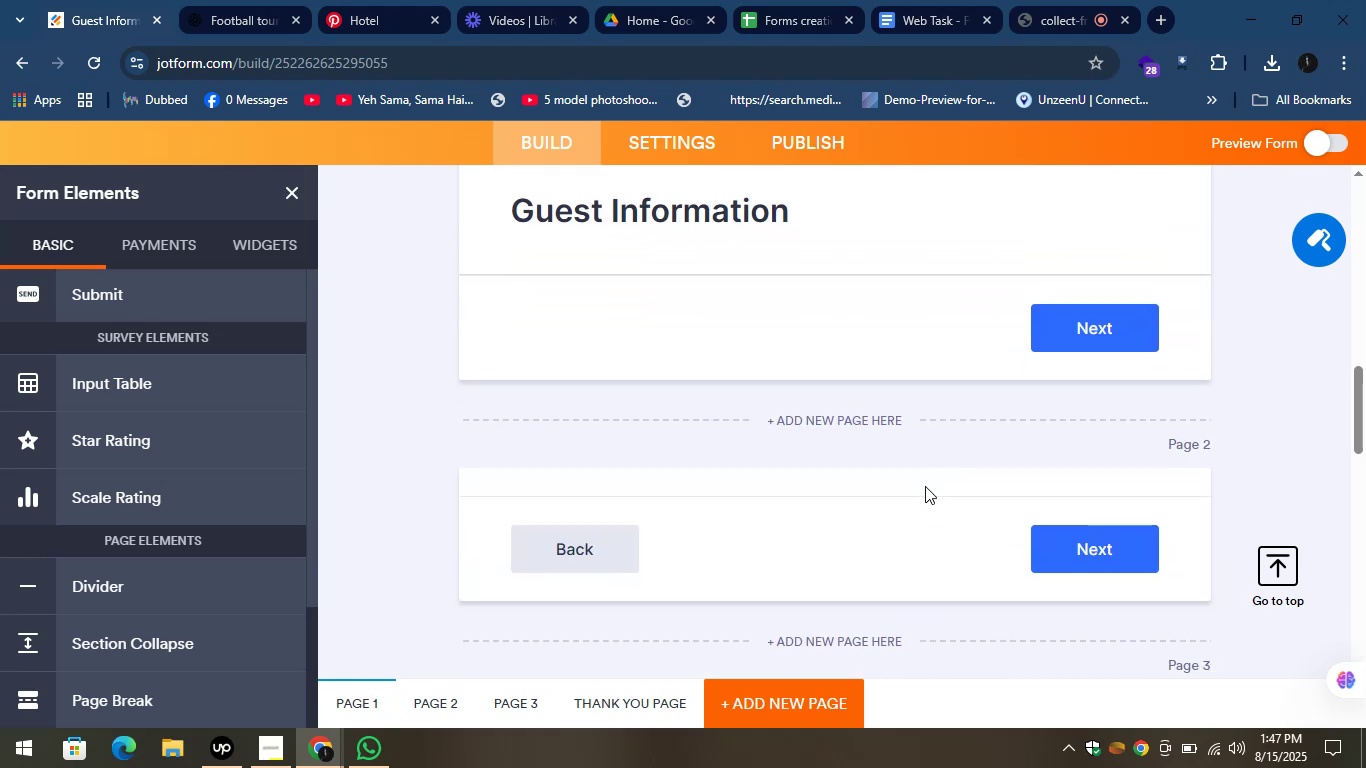 
left_click([914, 509])
 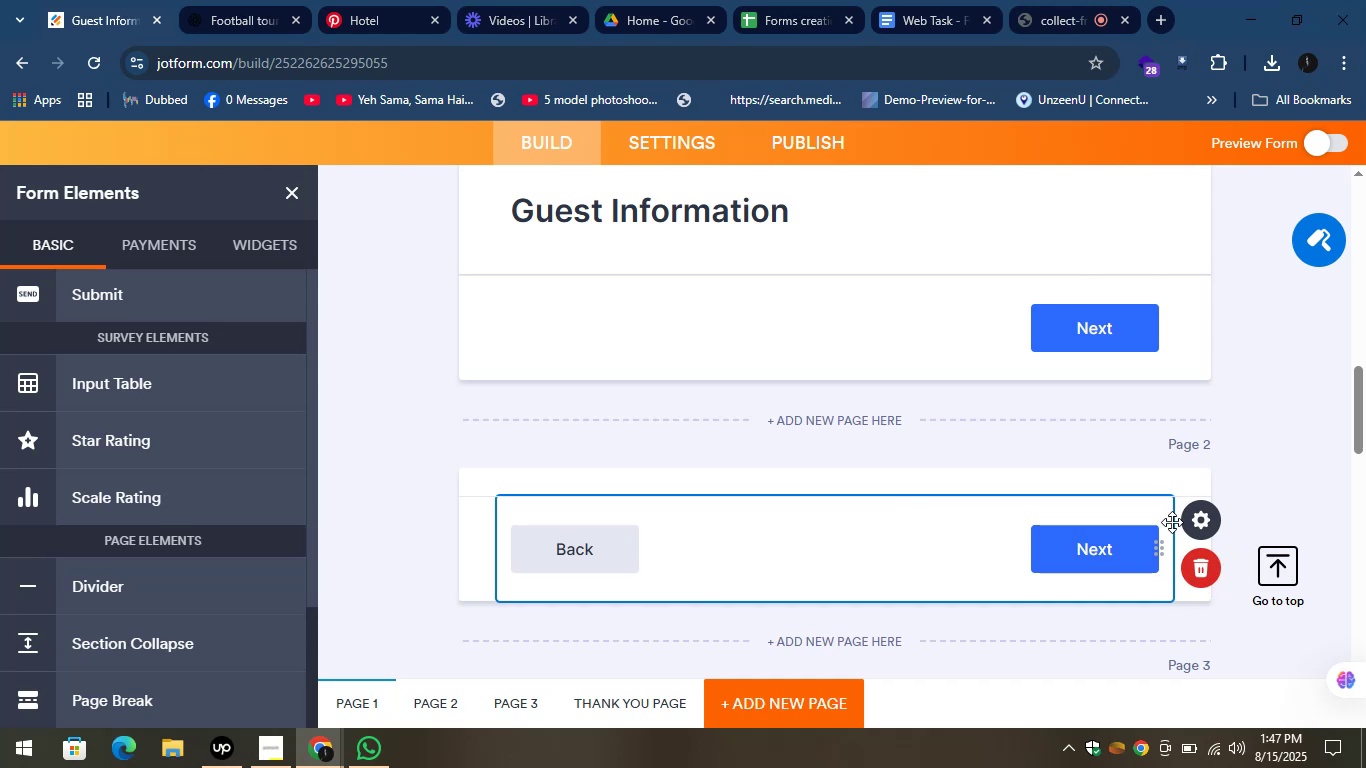 
left_click_drag(start_coordinate=[1158, 548], to_coordinate=[1130, 413])
 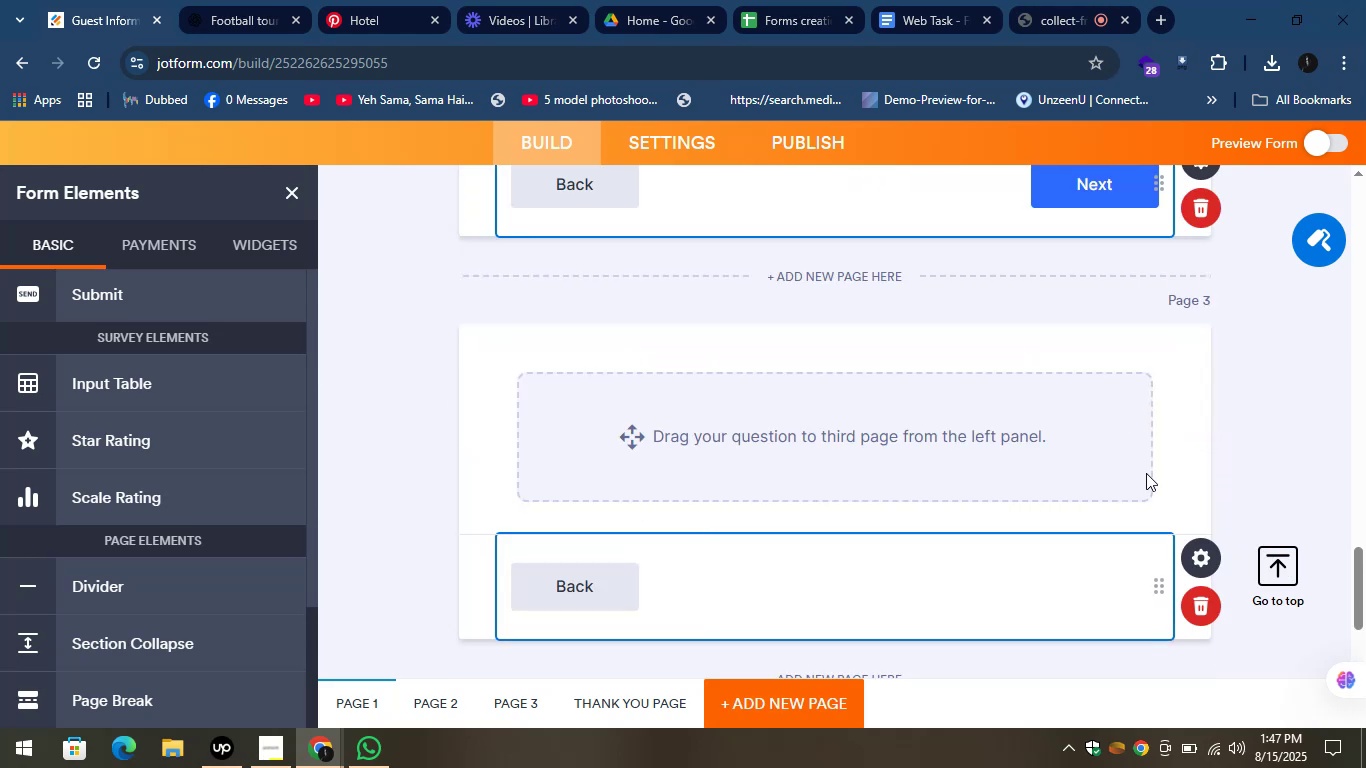 
scroll: coordinate [949, 440], scroll_direction: up, amount: 3.0
 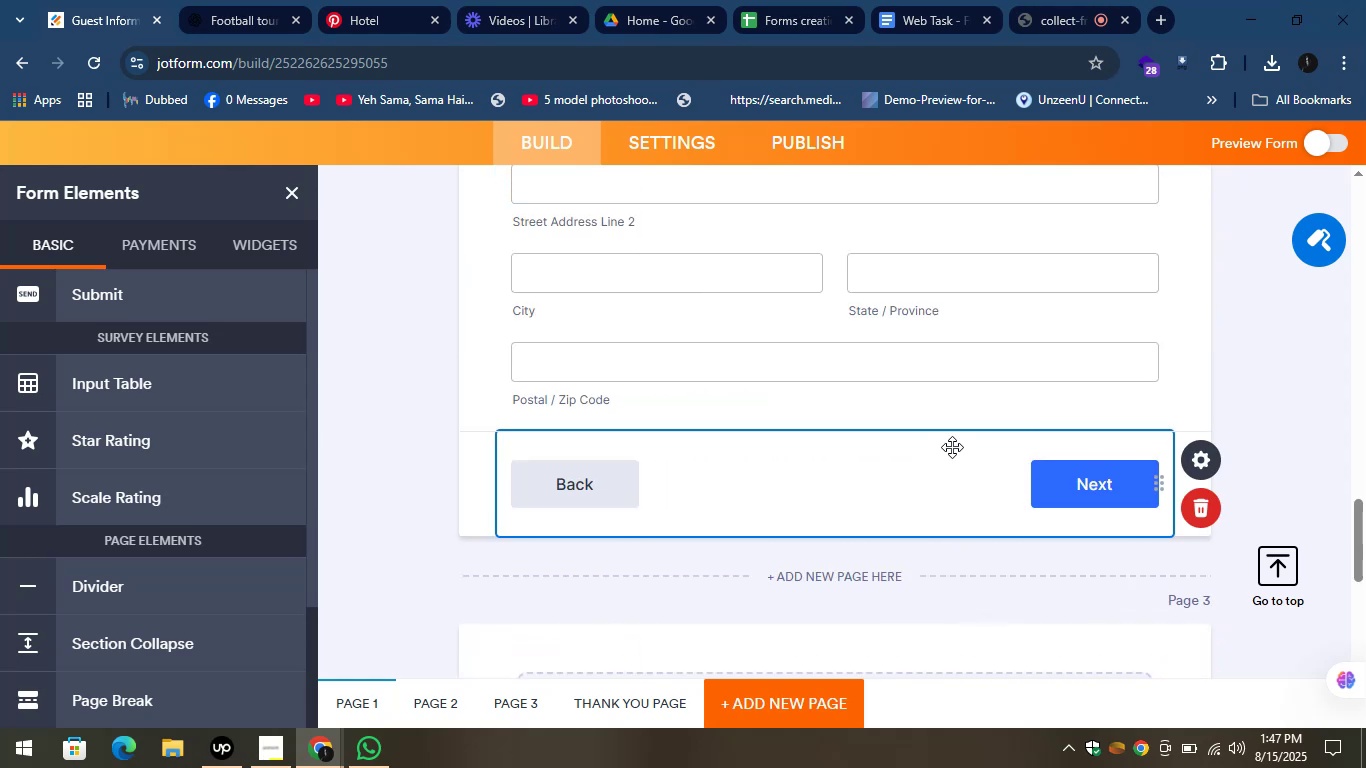 
scroll: coordinate [964, 506], scroll_direction: down, amount: 4.0
 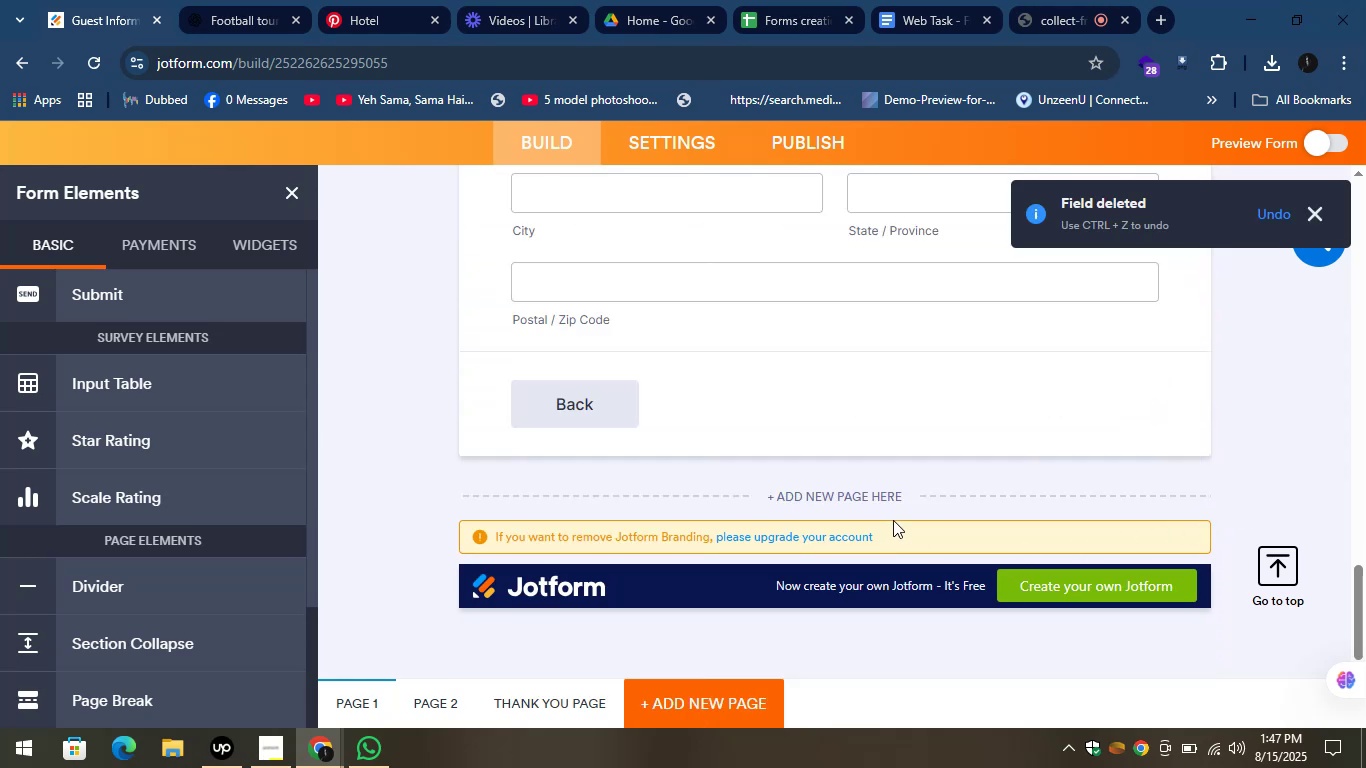 
scroll: coordinate [970, 406], scroll_direction: up, amount: 14.0
 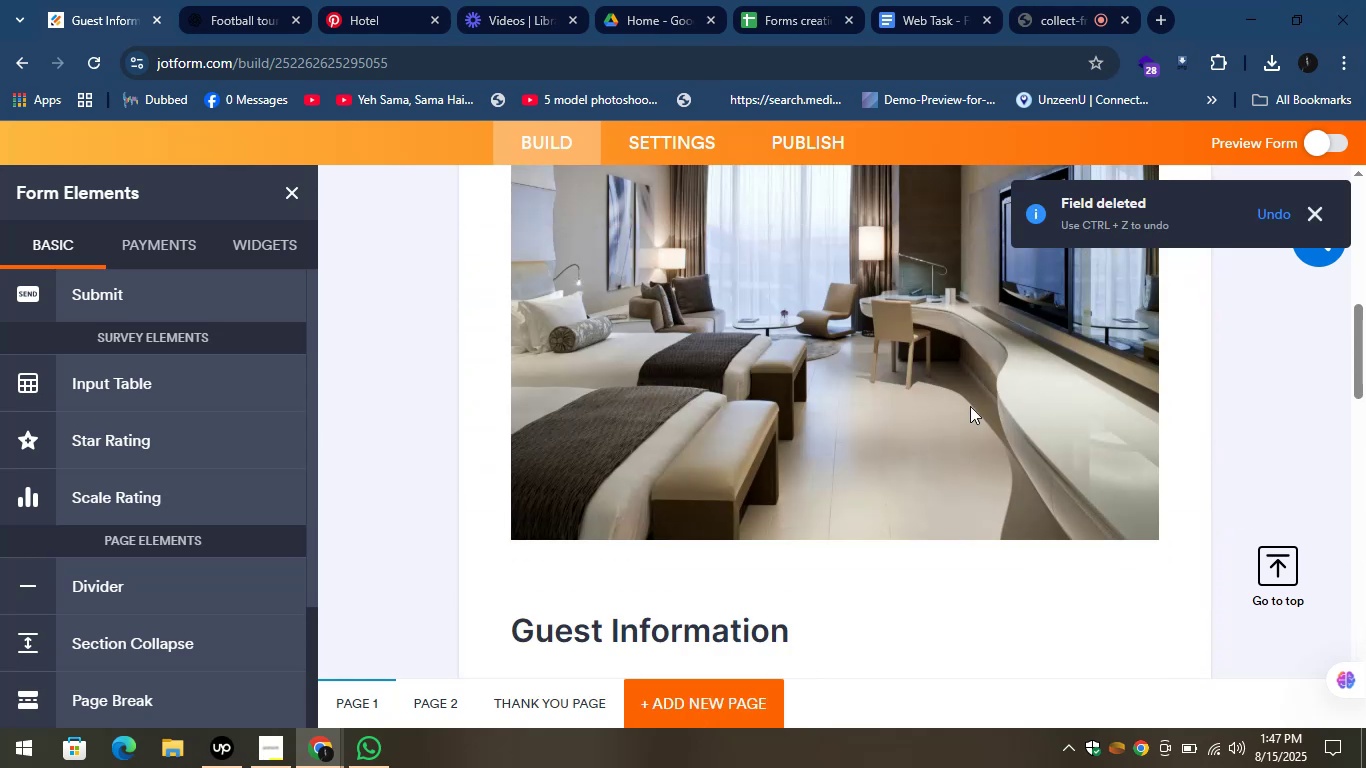 
scroll: coordinate [965, 415], scroll_direction: down, amount: 4.0
 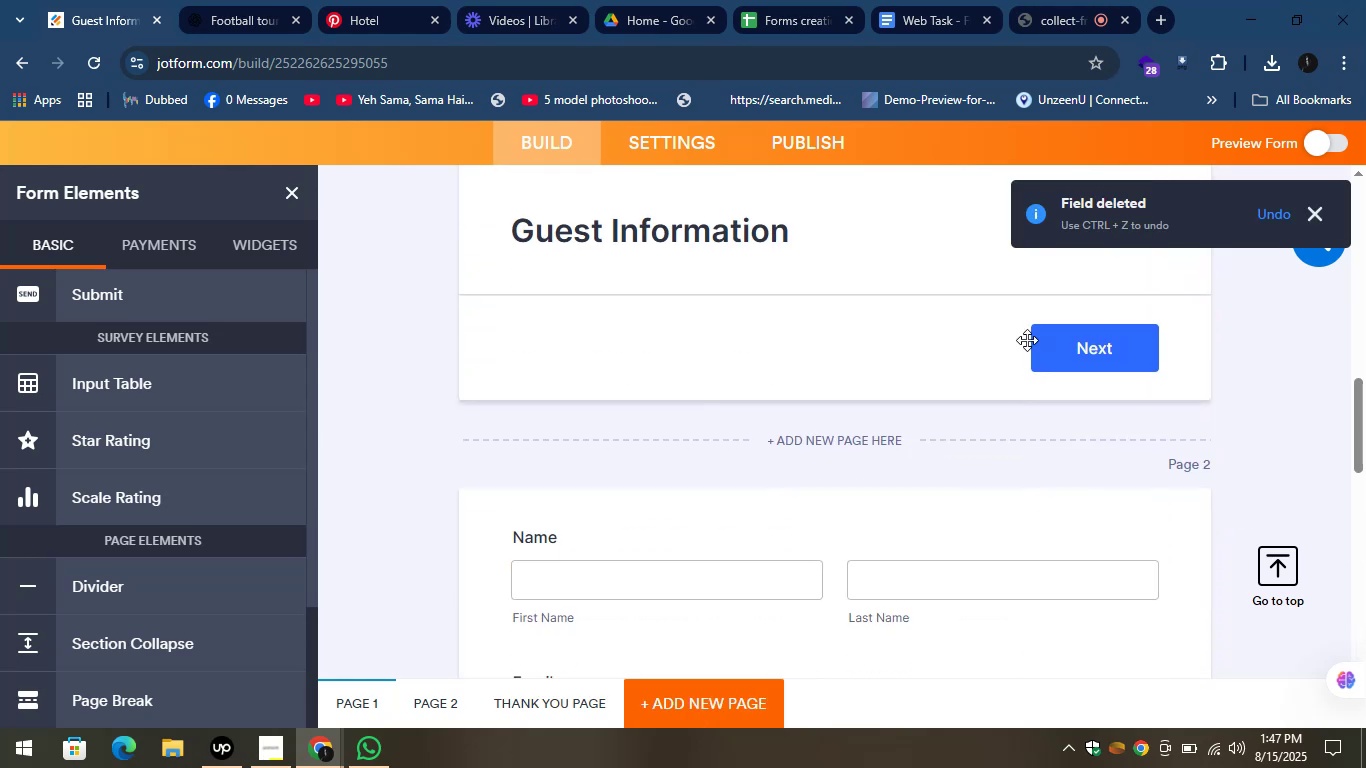 
left_click([995, 321])
 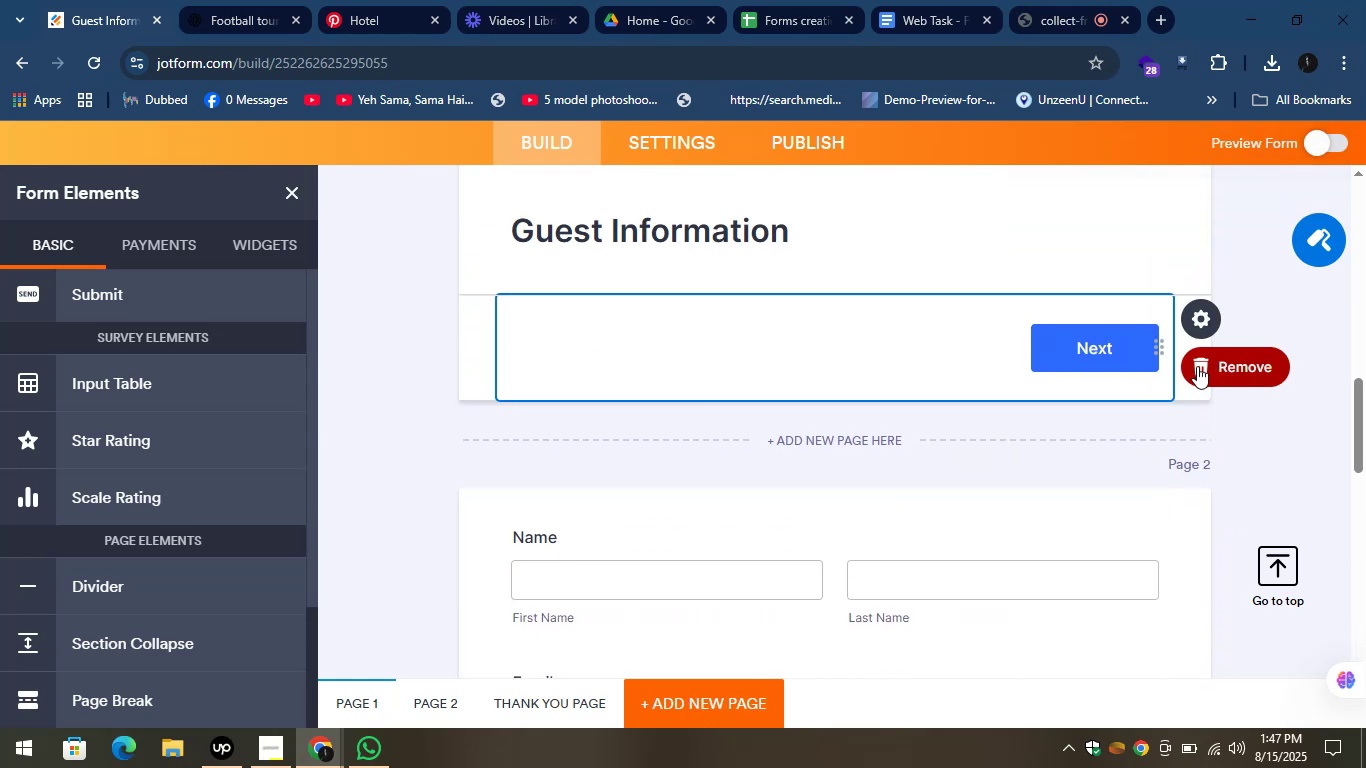 
left_click([1197, 366])
 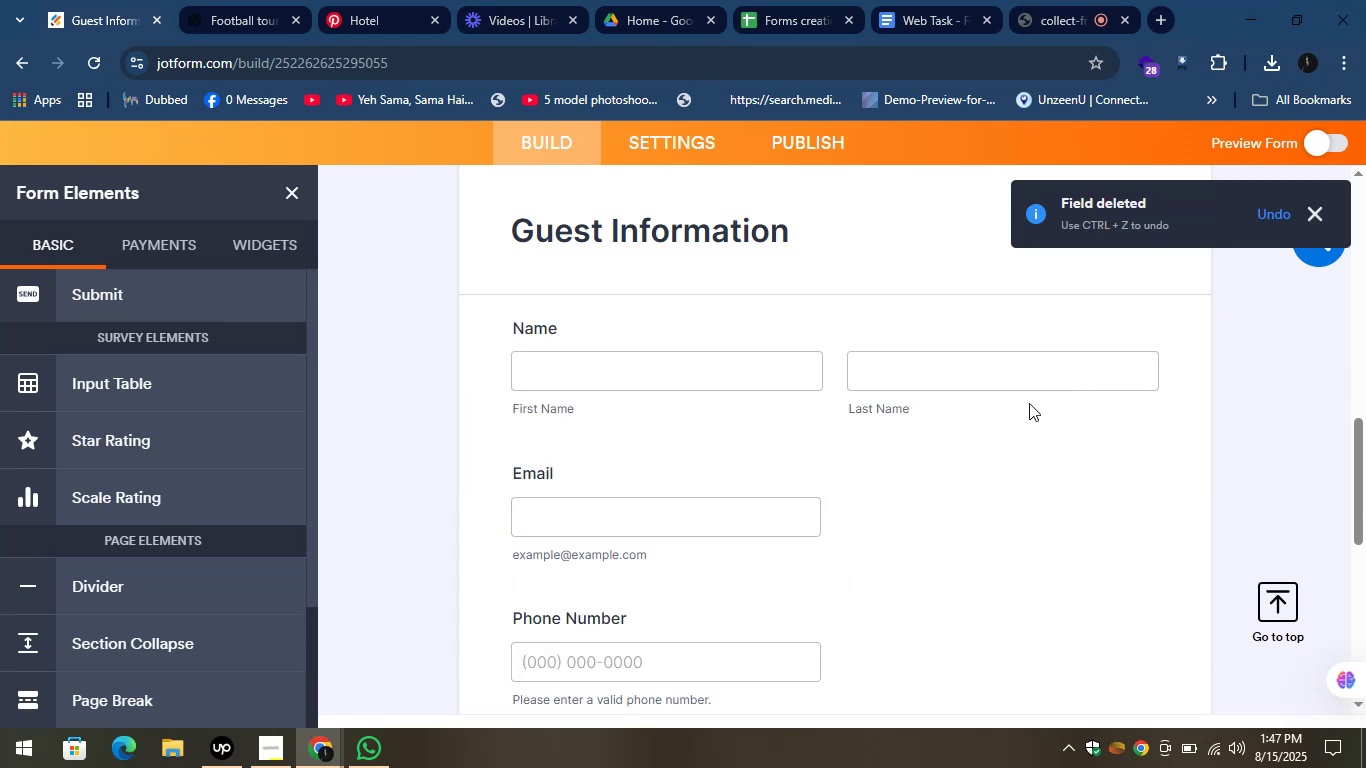 
scroll: coordinate [913, 404], scroll_direction: up, amount: 2.0
 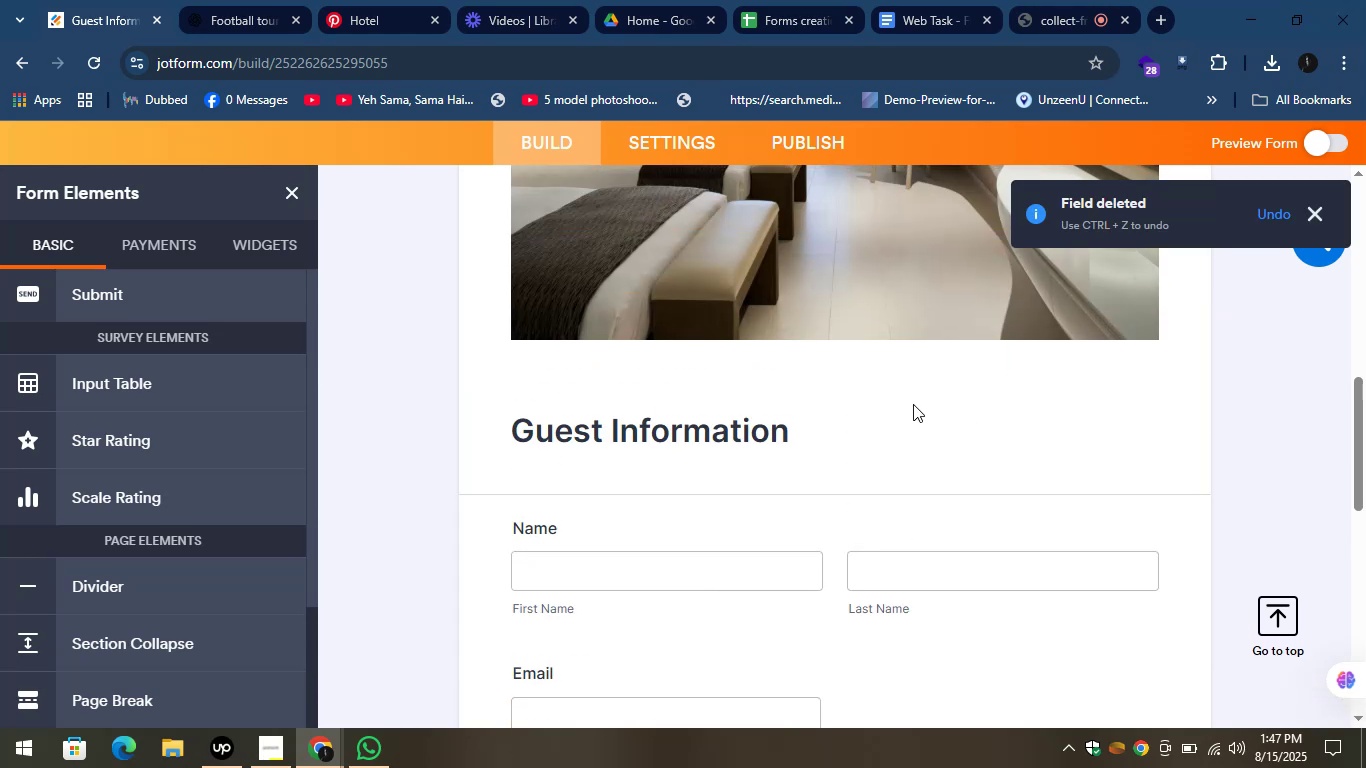 
scroll: coordinate [169, 597], scroll_direction: down, amount: 12.0
 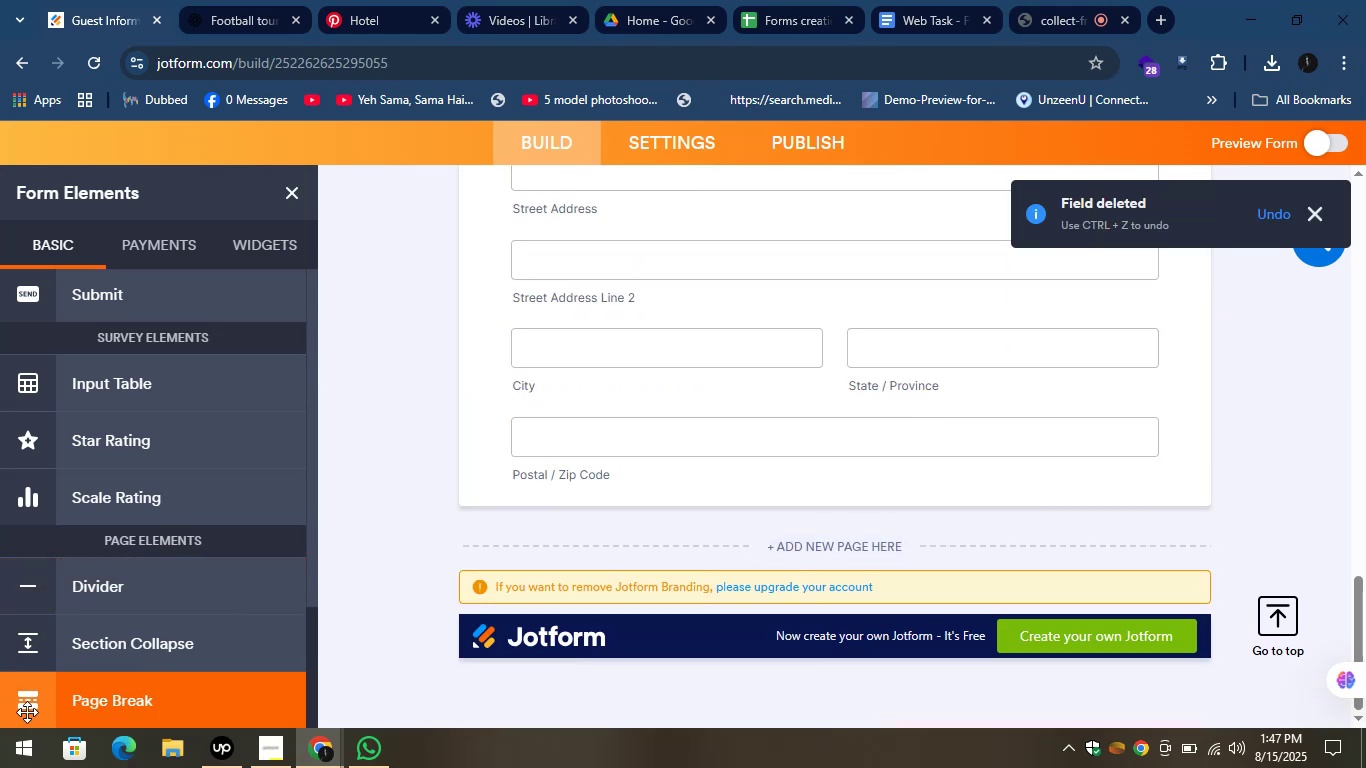 
left_click_drag(start_coordinate=[27, 712], to_coordinate=[691, 545])
 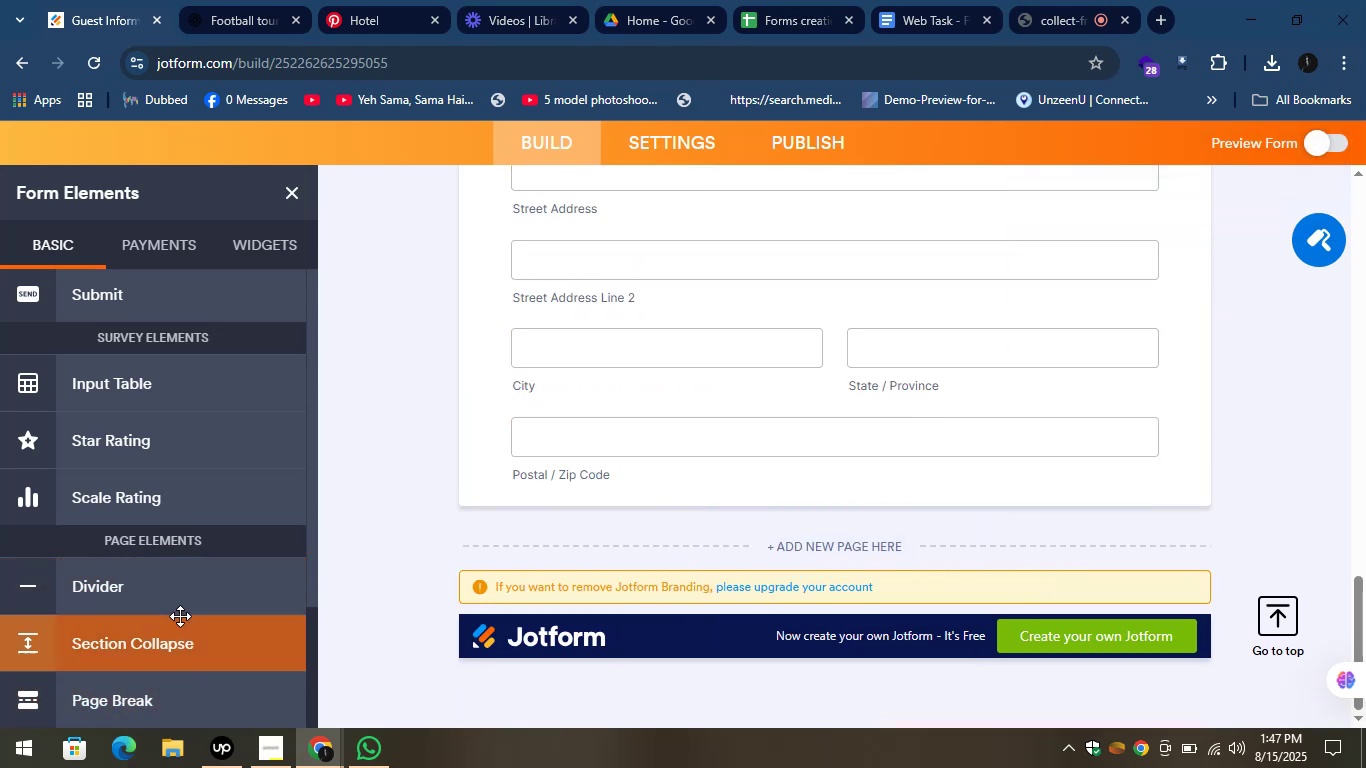 
scroll: coordinate [723, 472], scroll_direction: up, amount: 7.0
 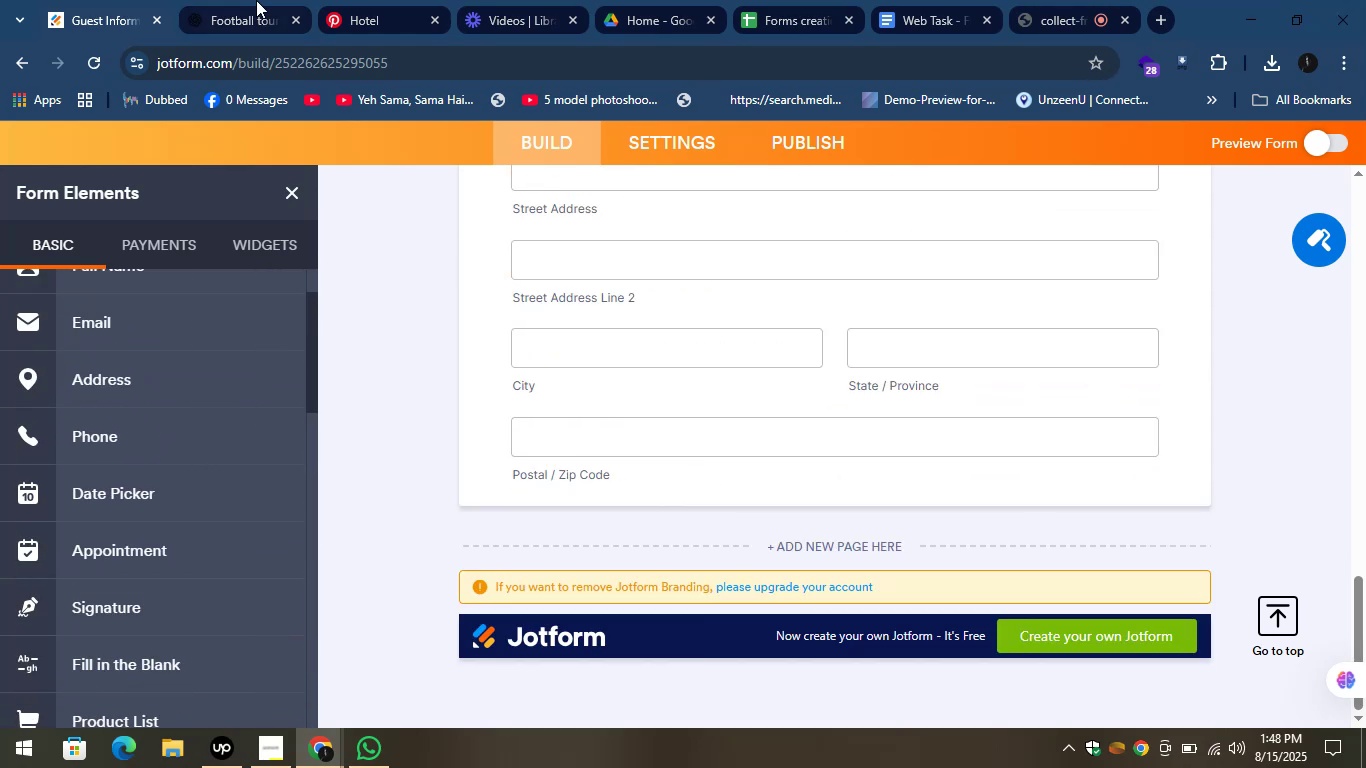 
left_click([255, 0])
 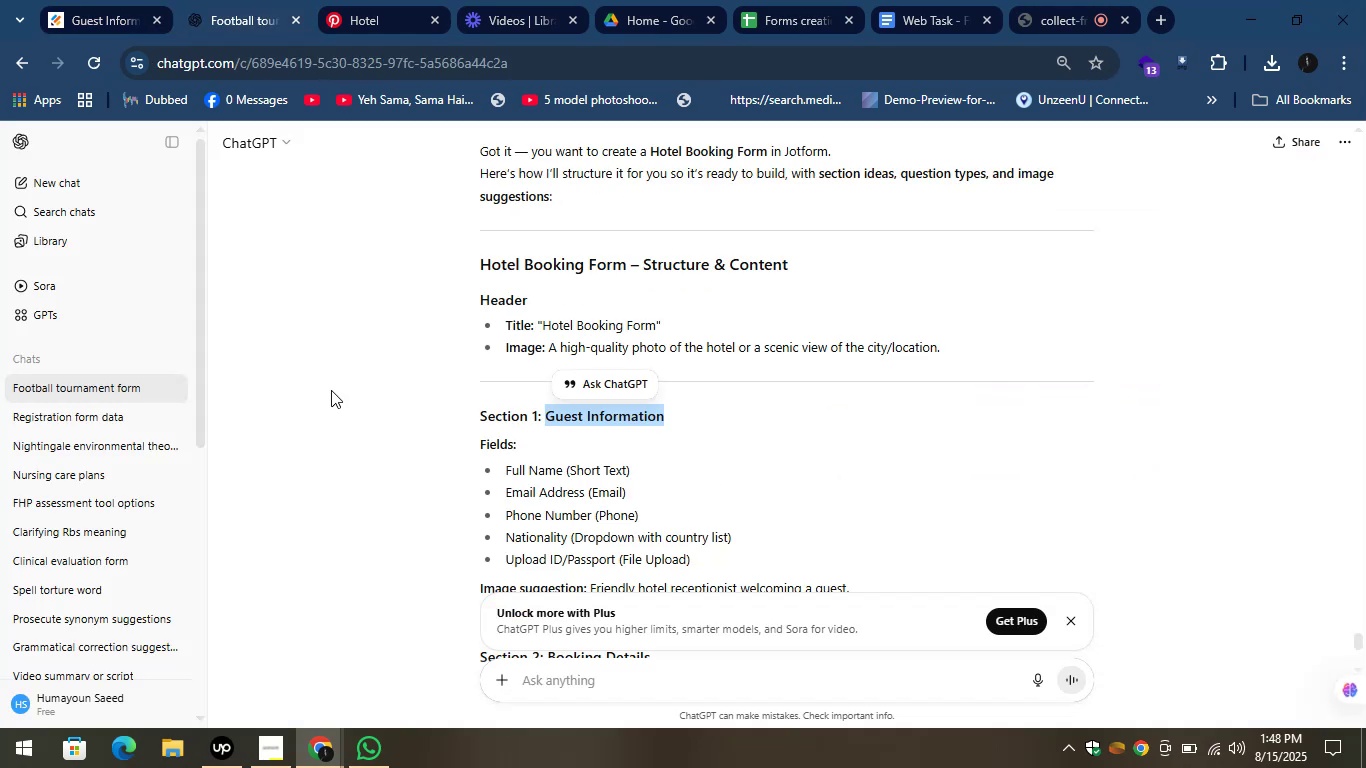 
left_click([330, 390])
 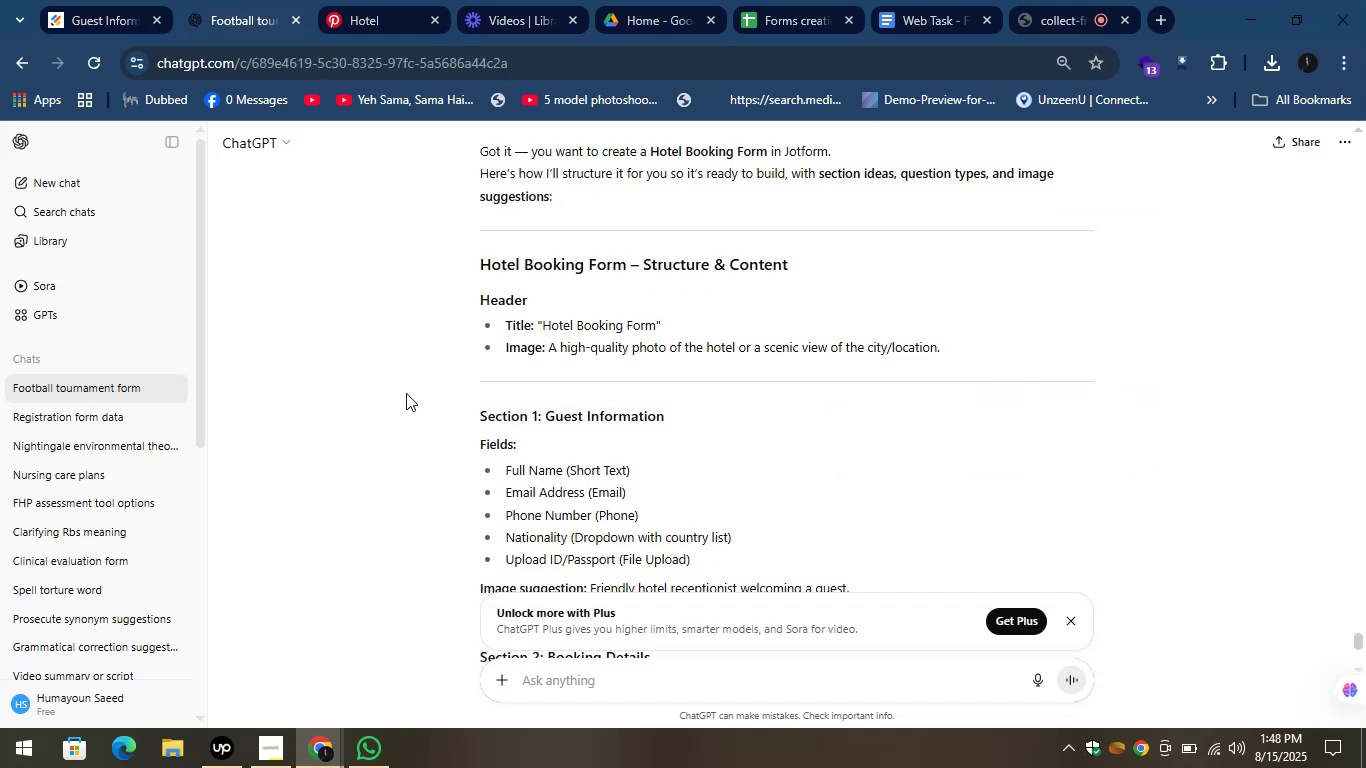 
scroll: coordinate [406, 393], scroll_direction: down, amount: 1.0
 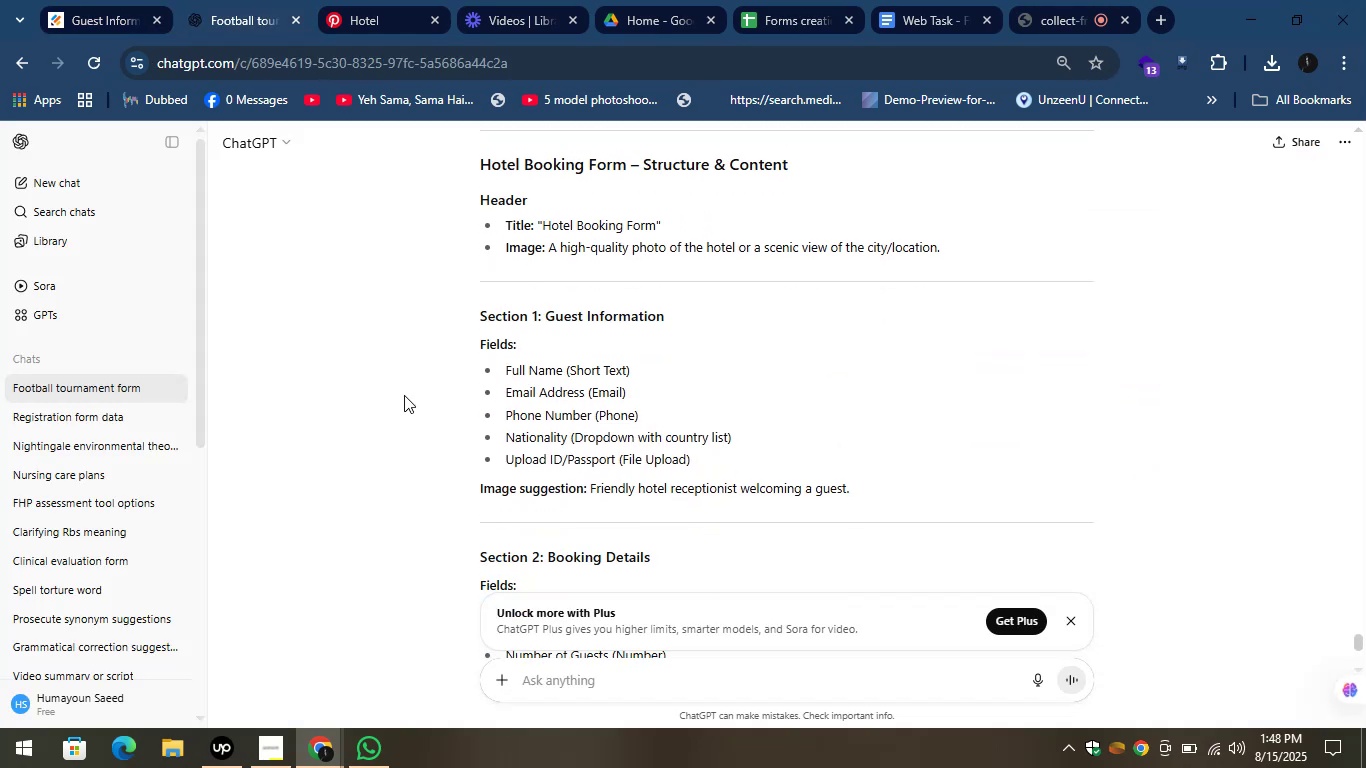 
left_click_drag(start_coordinate=[860, 489], to_coordinate=[592, 487])
 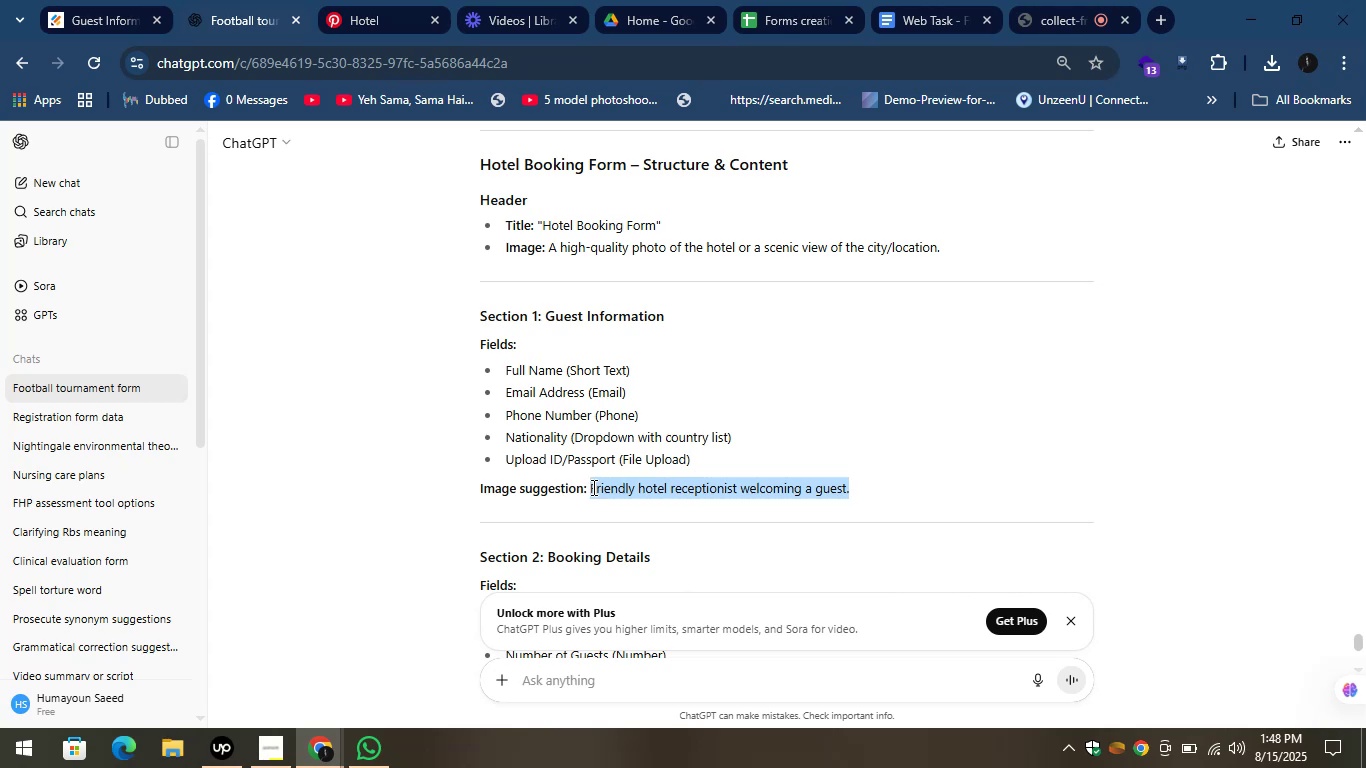 
key(Control+C)
 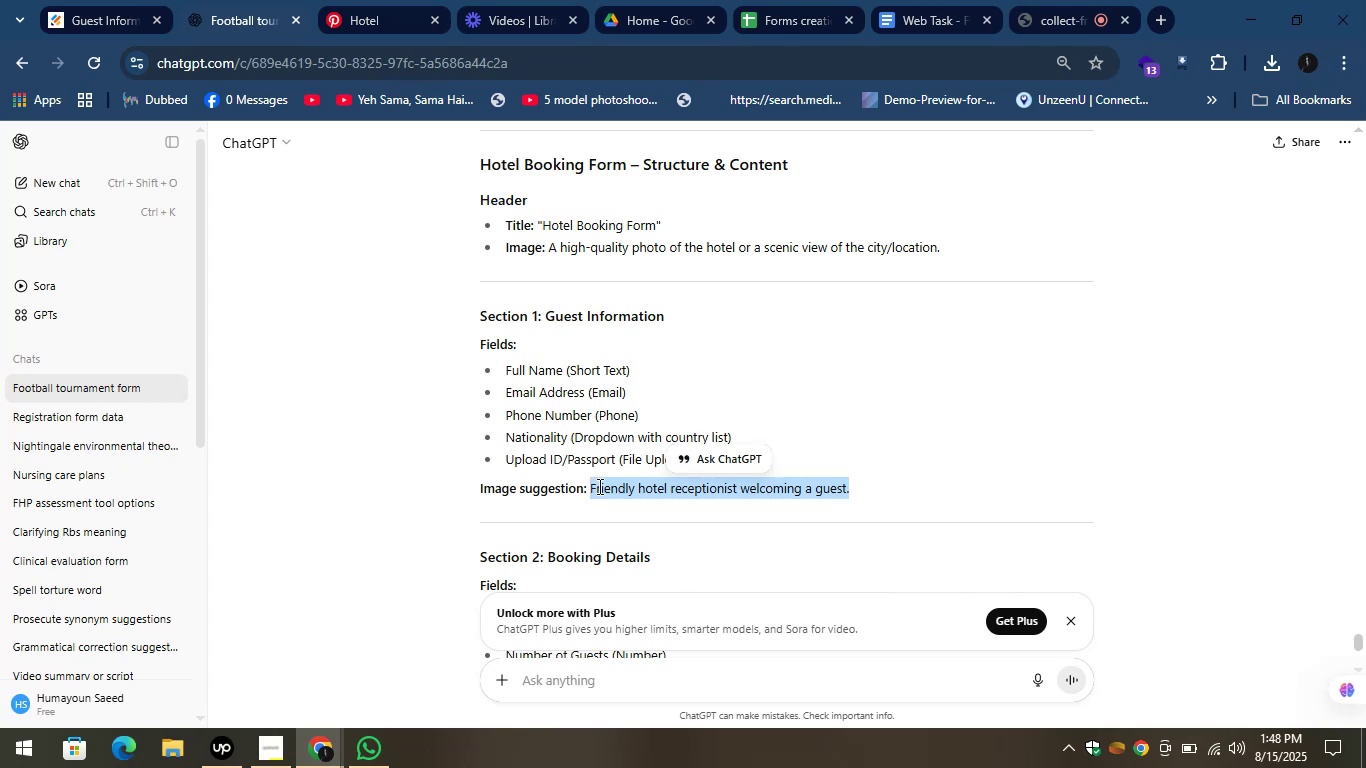 
key(Control+C)
 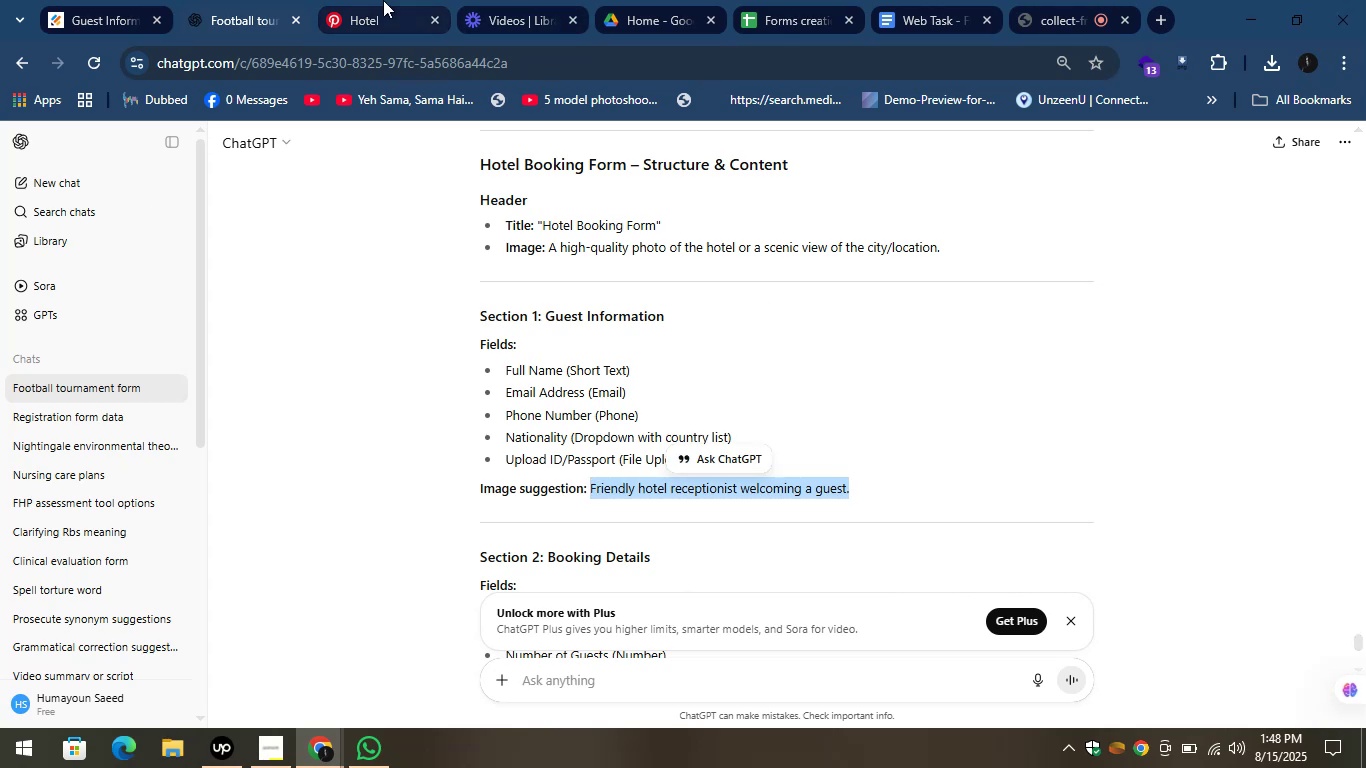 
left_click([361, 0])
 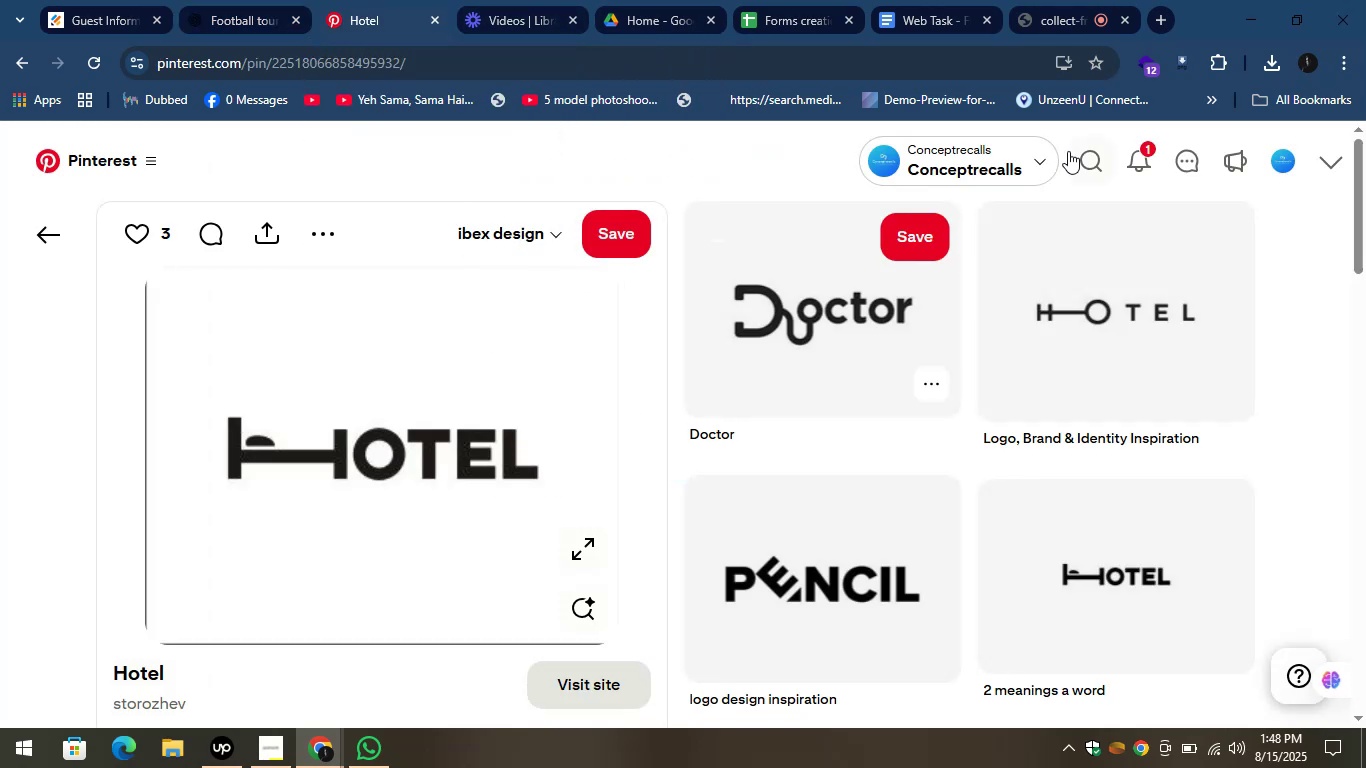 
left_click([1079, 156])
 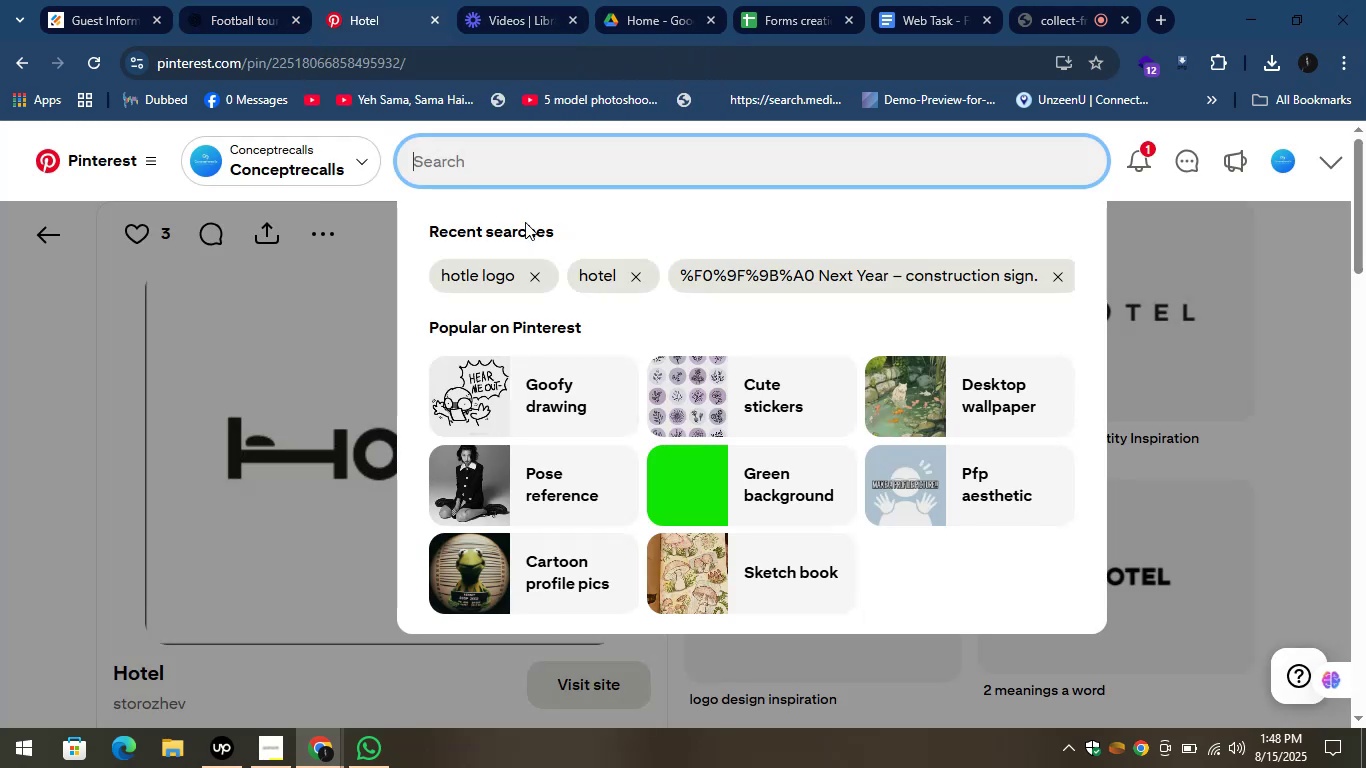 
key(Control+V)
 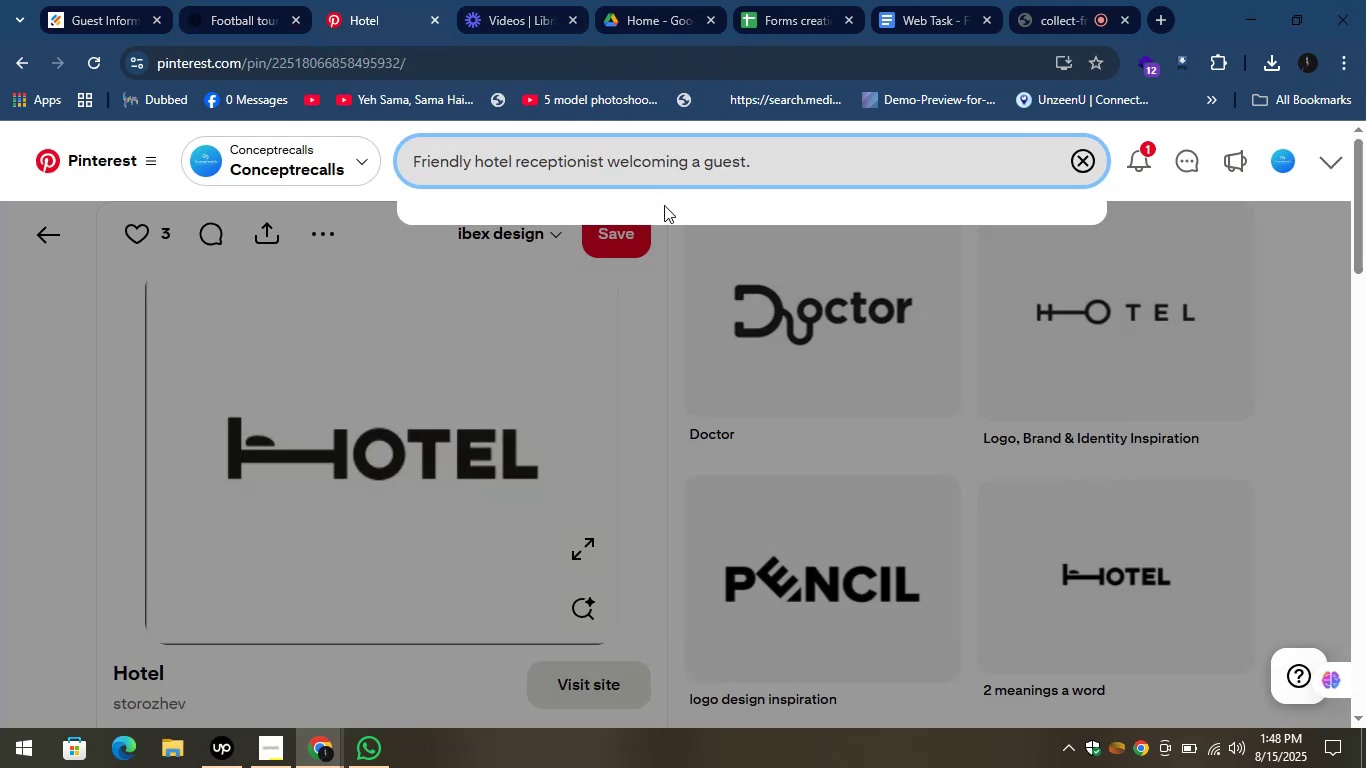 
key(Enter)
 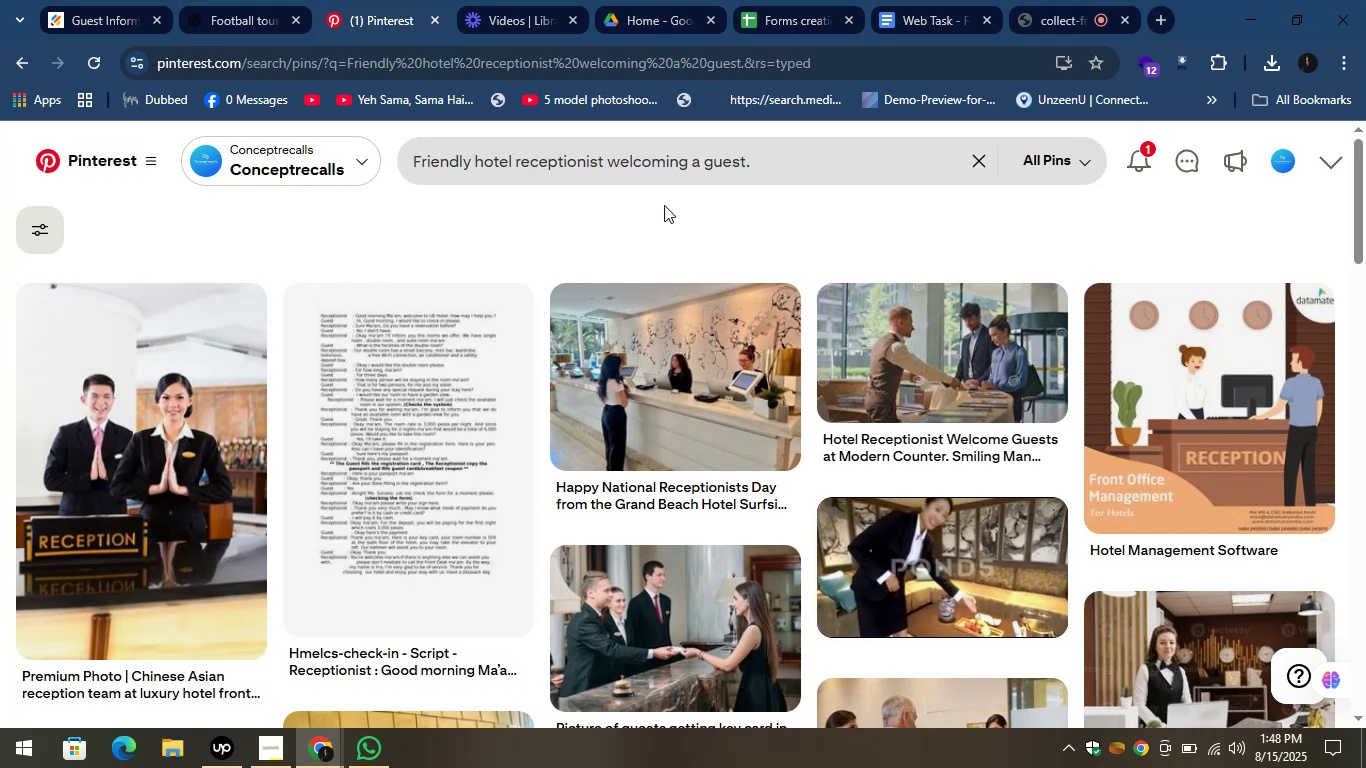 
wait(19.18)
 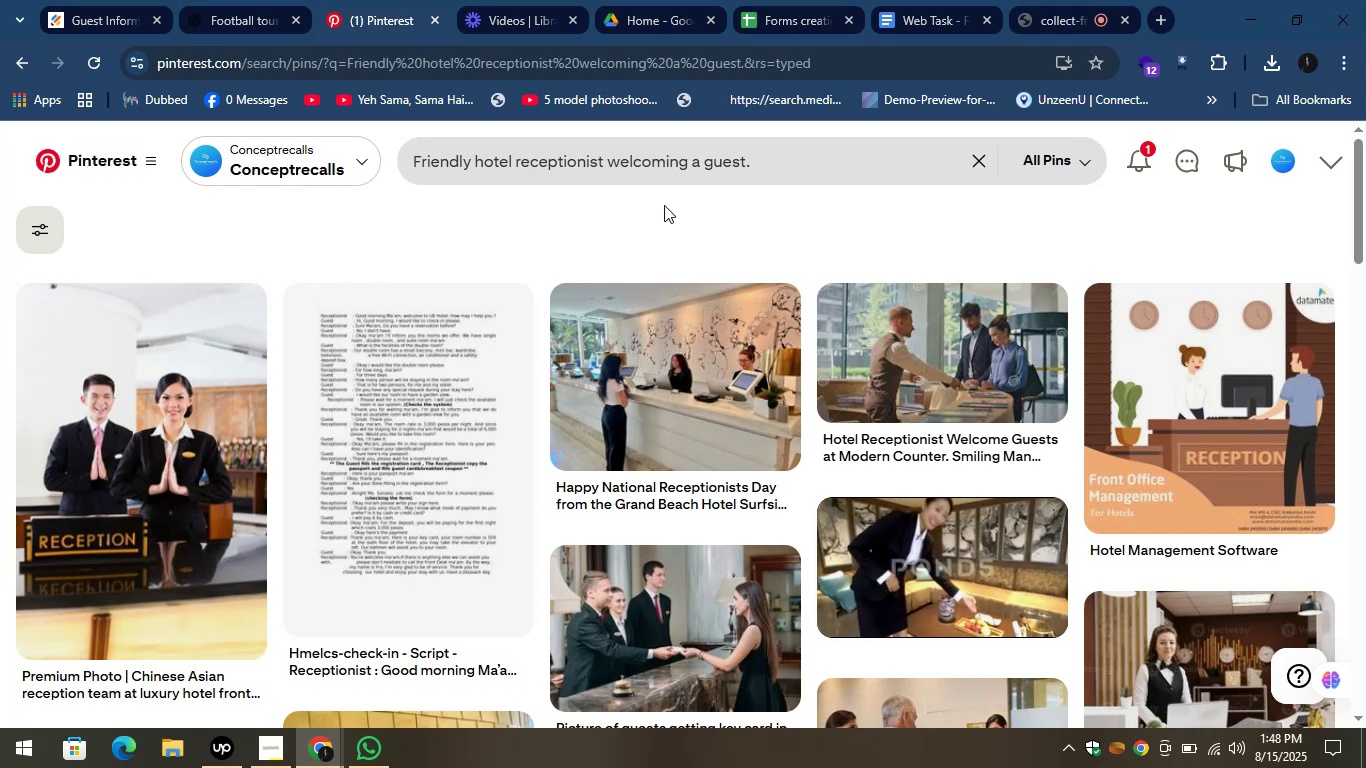 
scroll: coordinate [752, 647], scroll_direction: down, amount: 3.0
 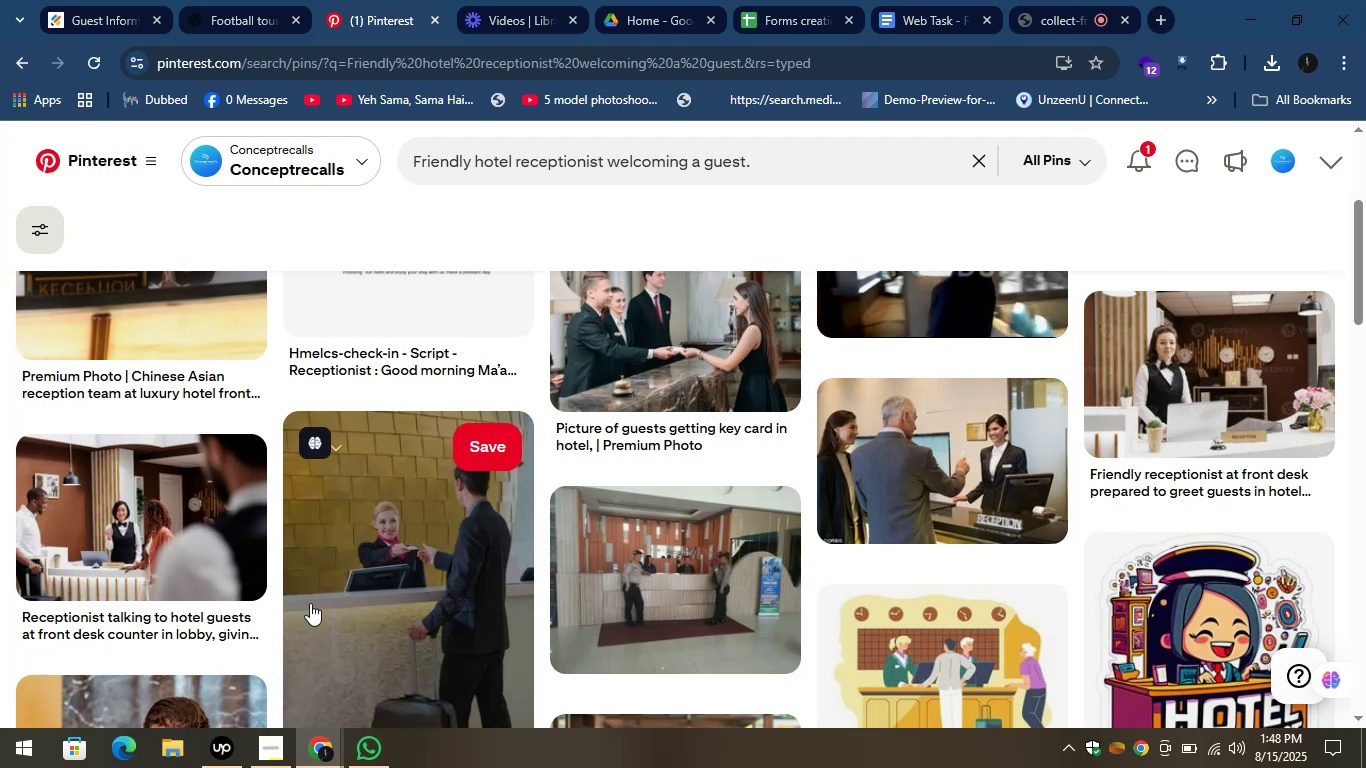 
left_click([162, 311])
 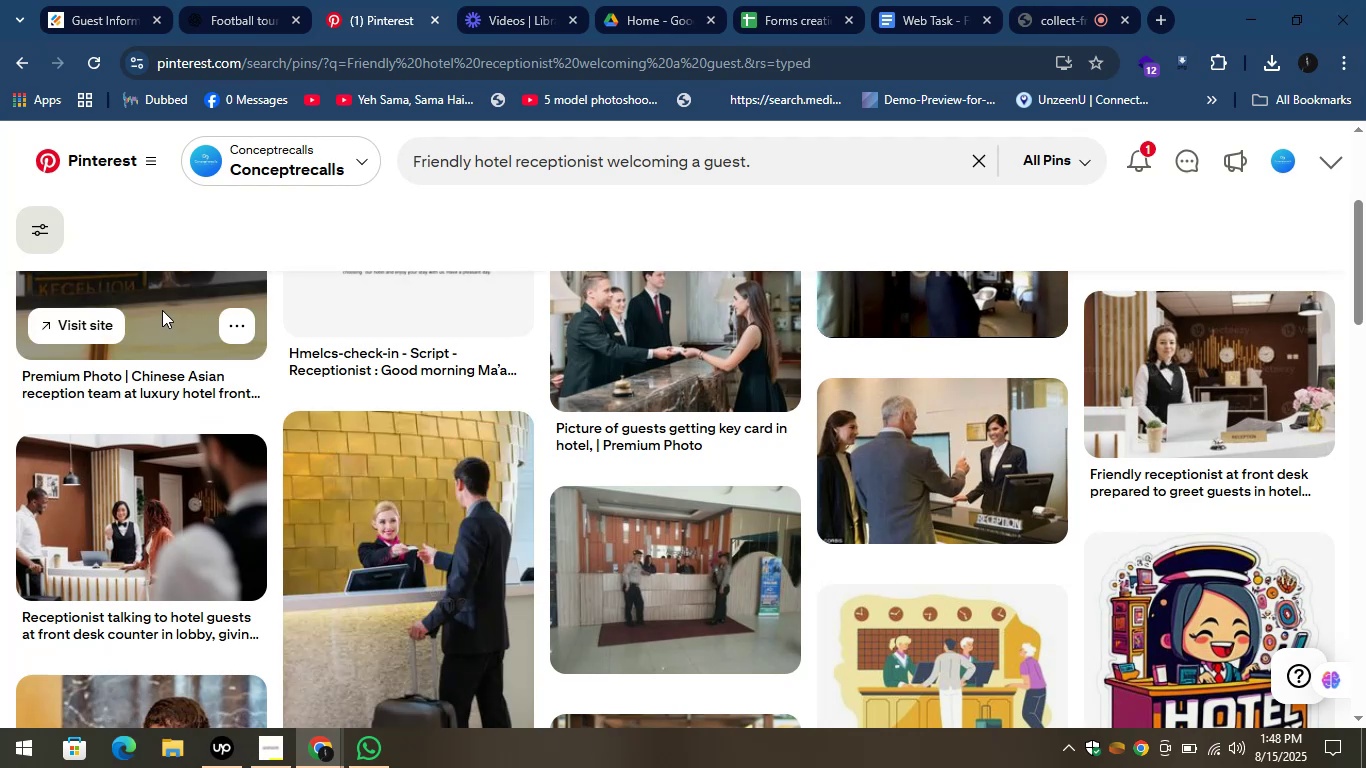 
scroll: coordinate [181, 328], scroll_direction: up, amount: 1.0
 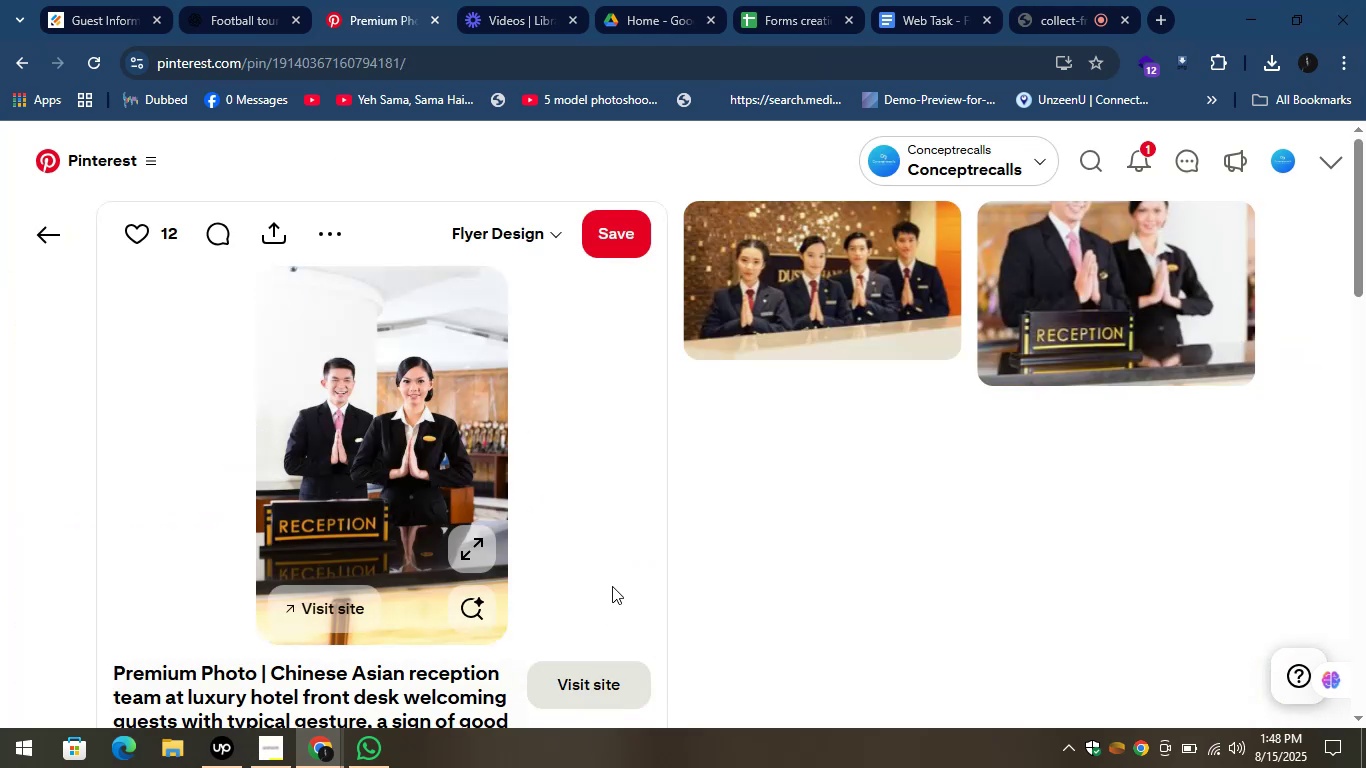 
wait(5.42)
 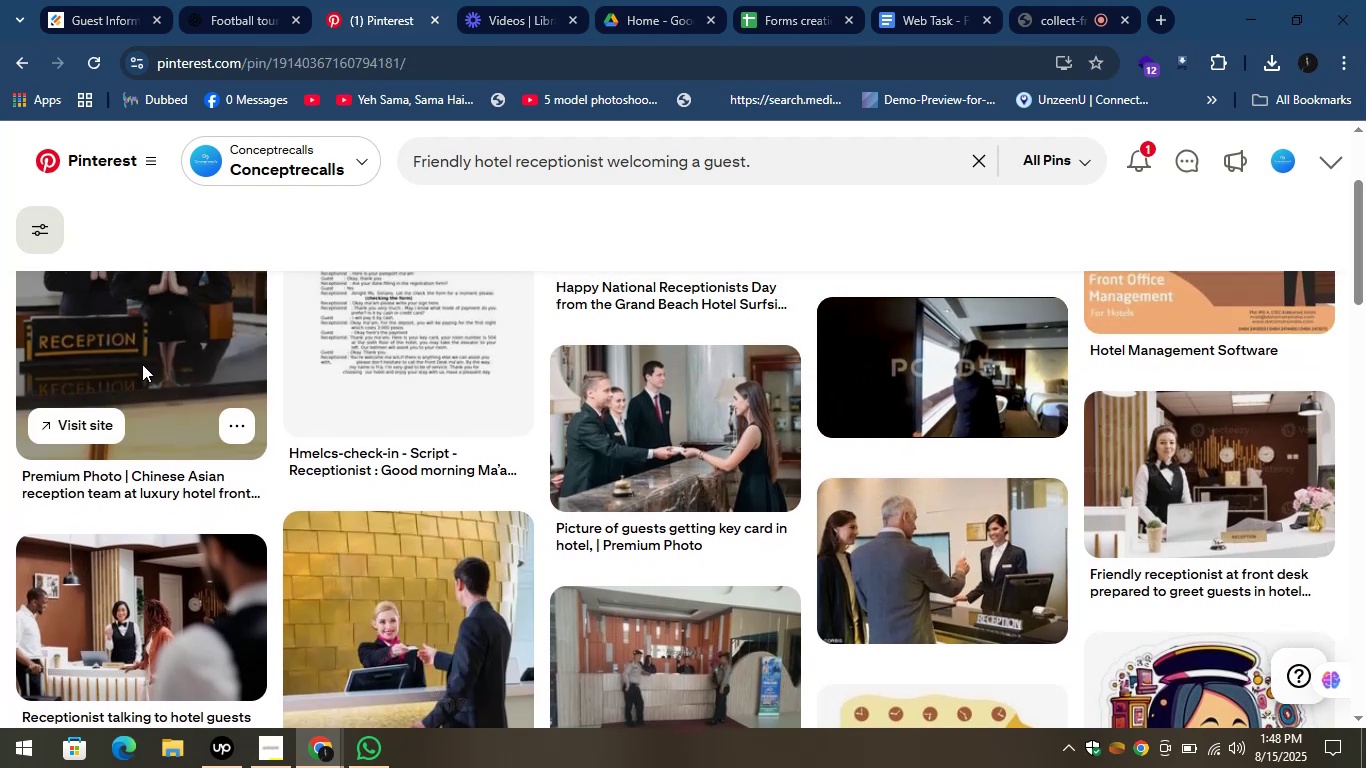 
scroll: coordinate [1023, 538], scroll_direction: up, amount: 11.0
 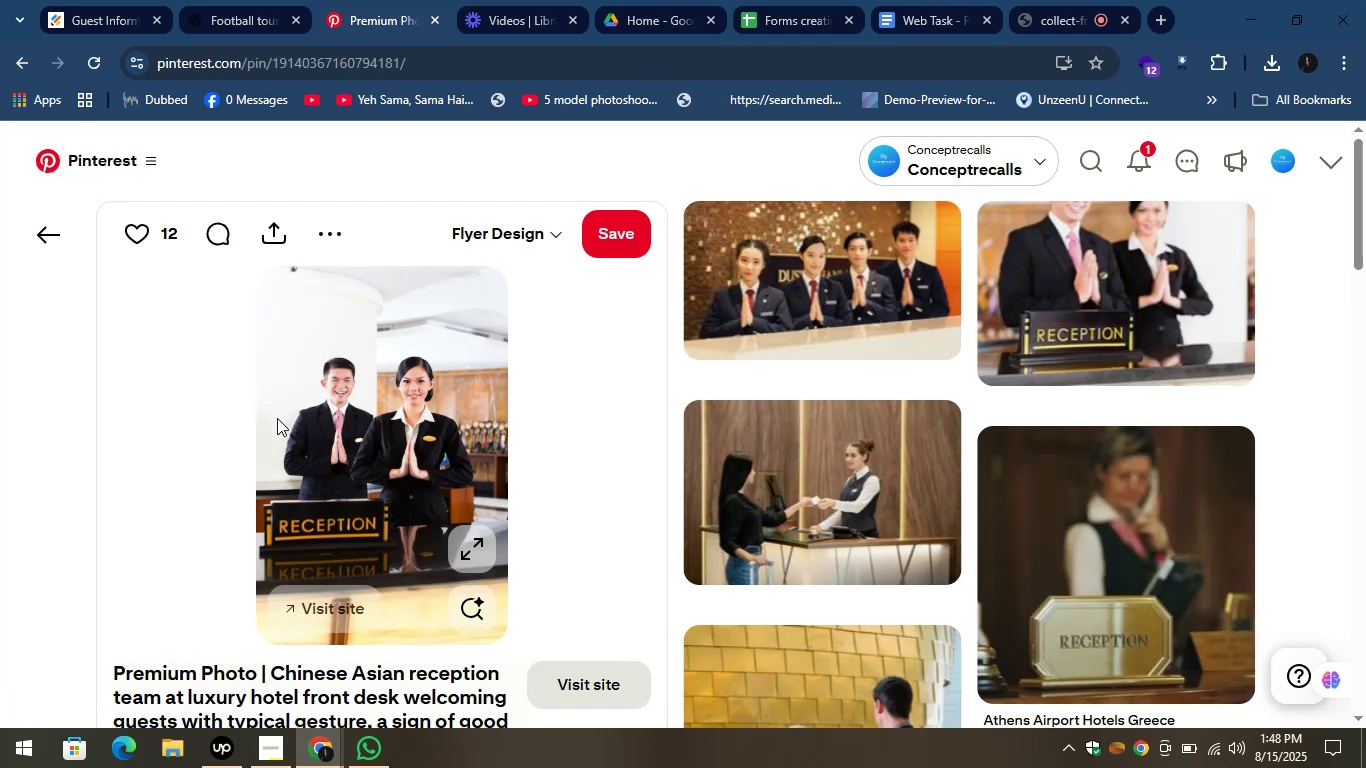 
right_click([340, 414])
 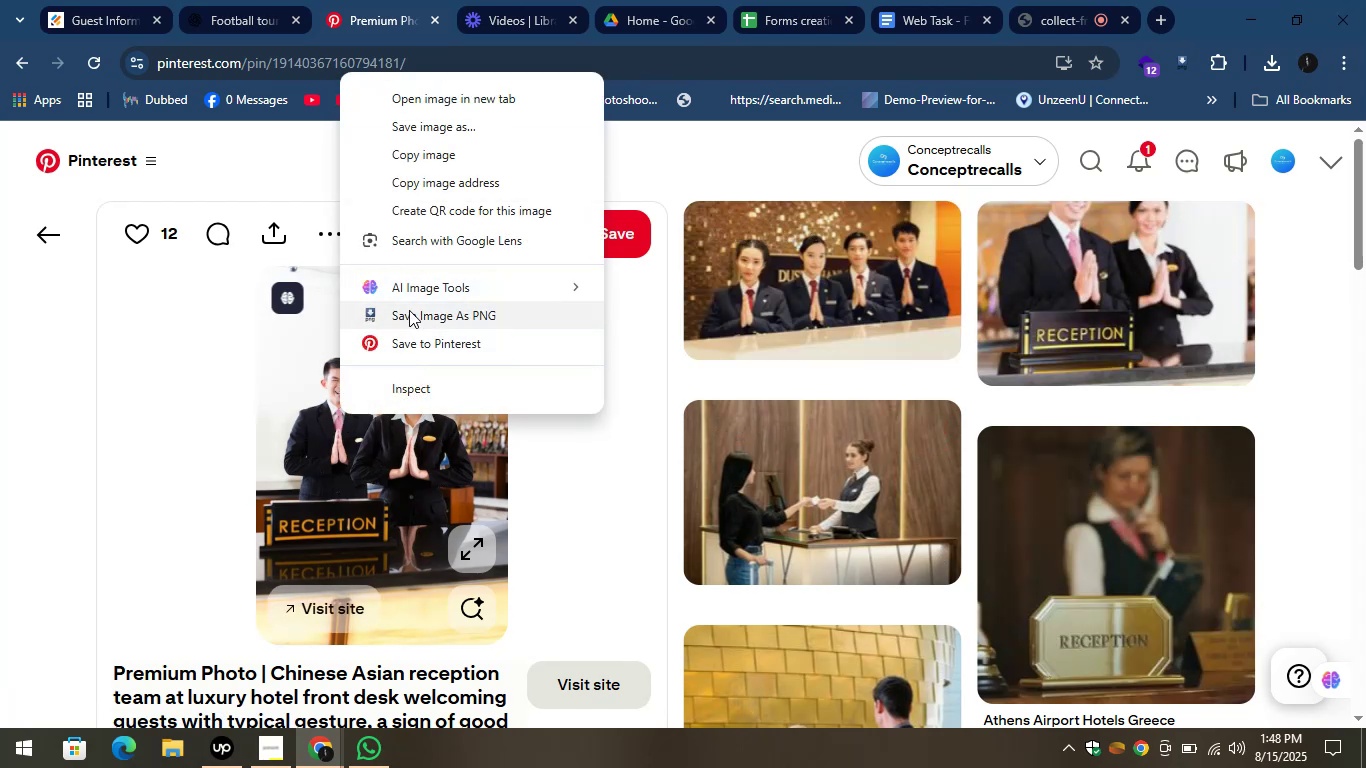 
left_click([410, 310])
 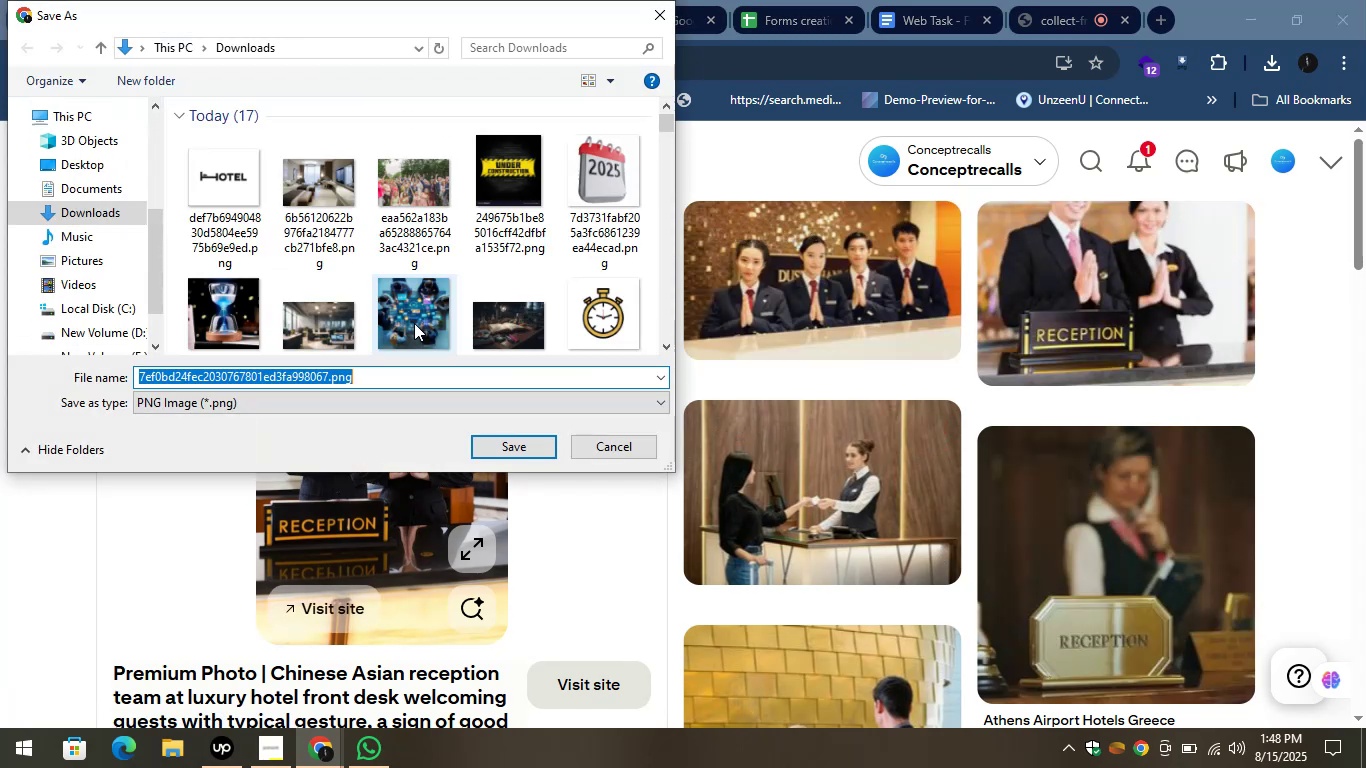 
left_click([522, 448])
 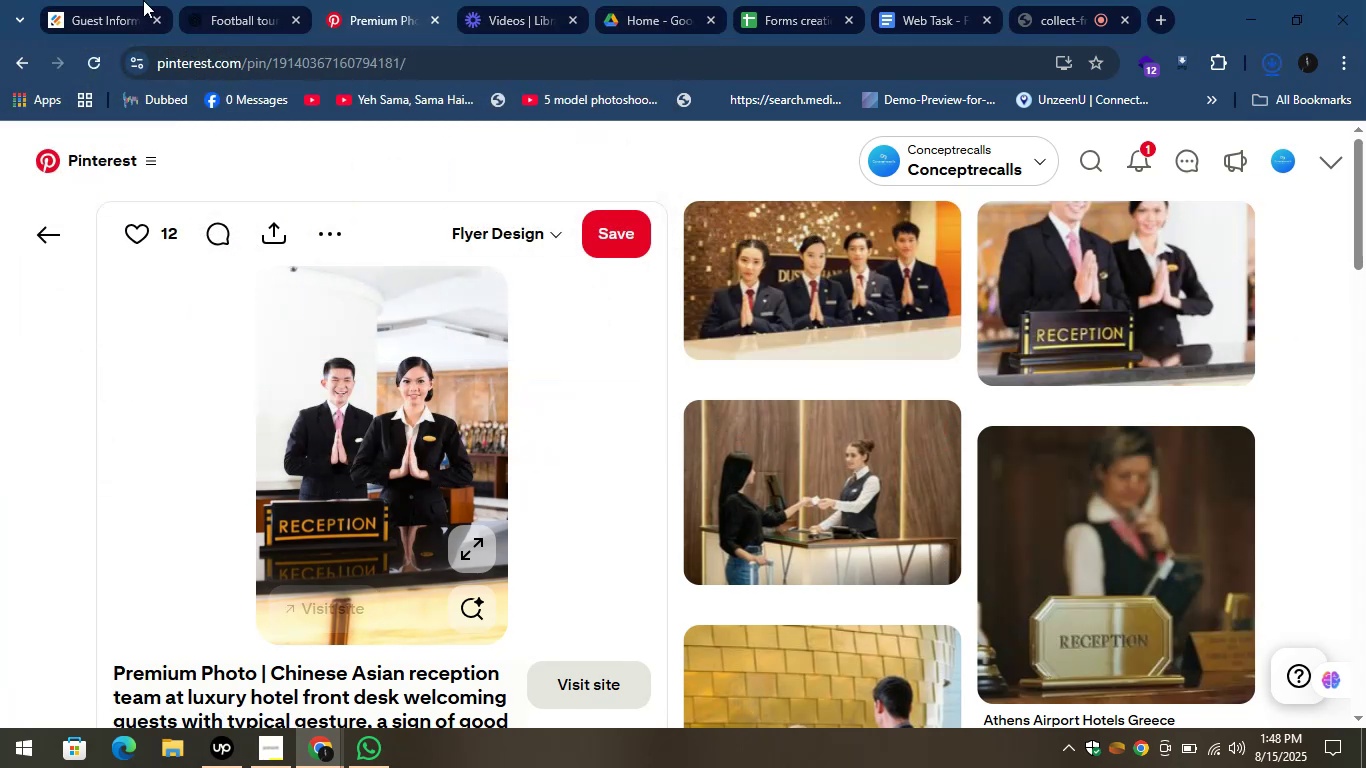 
left_click([129, 0])
 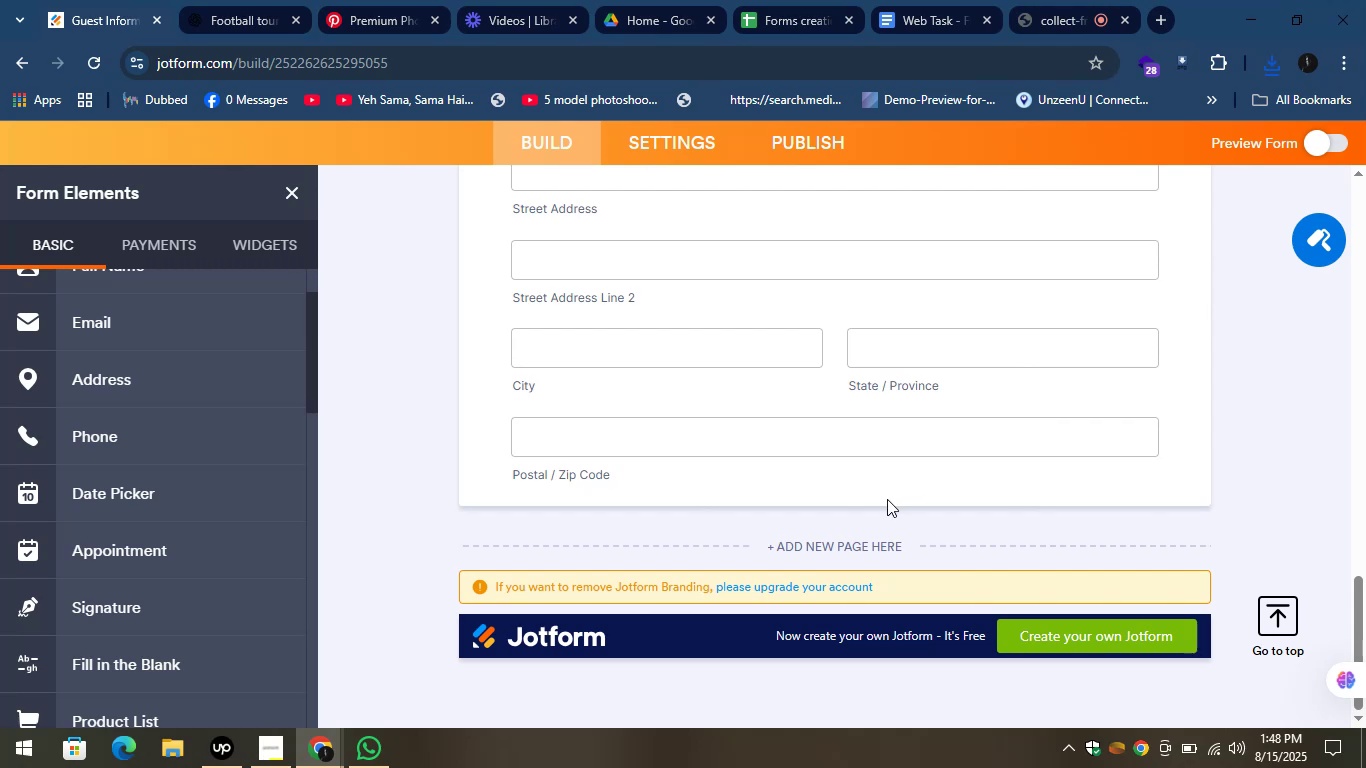 
scroll: coordinate [200, 502], scroll_direction: up, amount: 3.0
 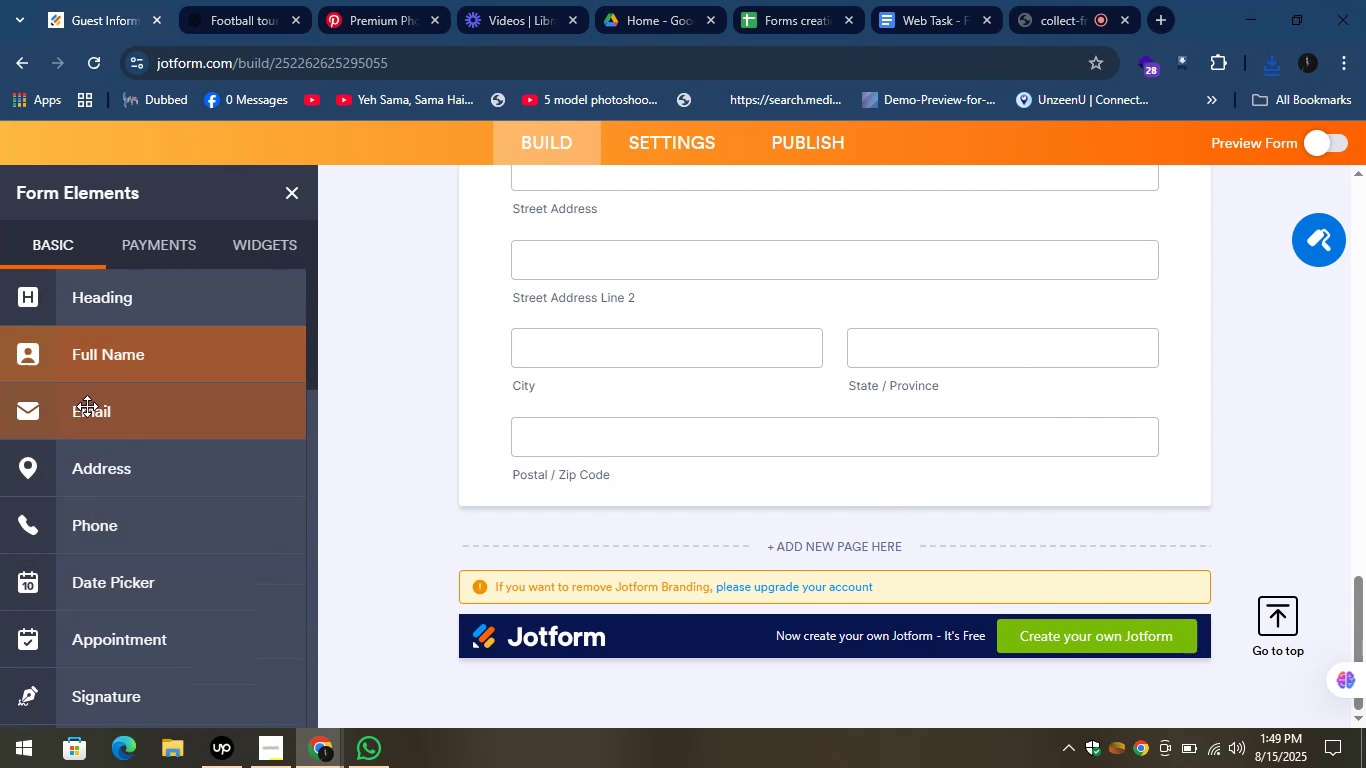 
scroll: coordinate [121, 443], scroll_direction: none, amount: 0.0
 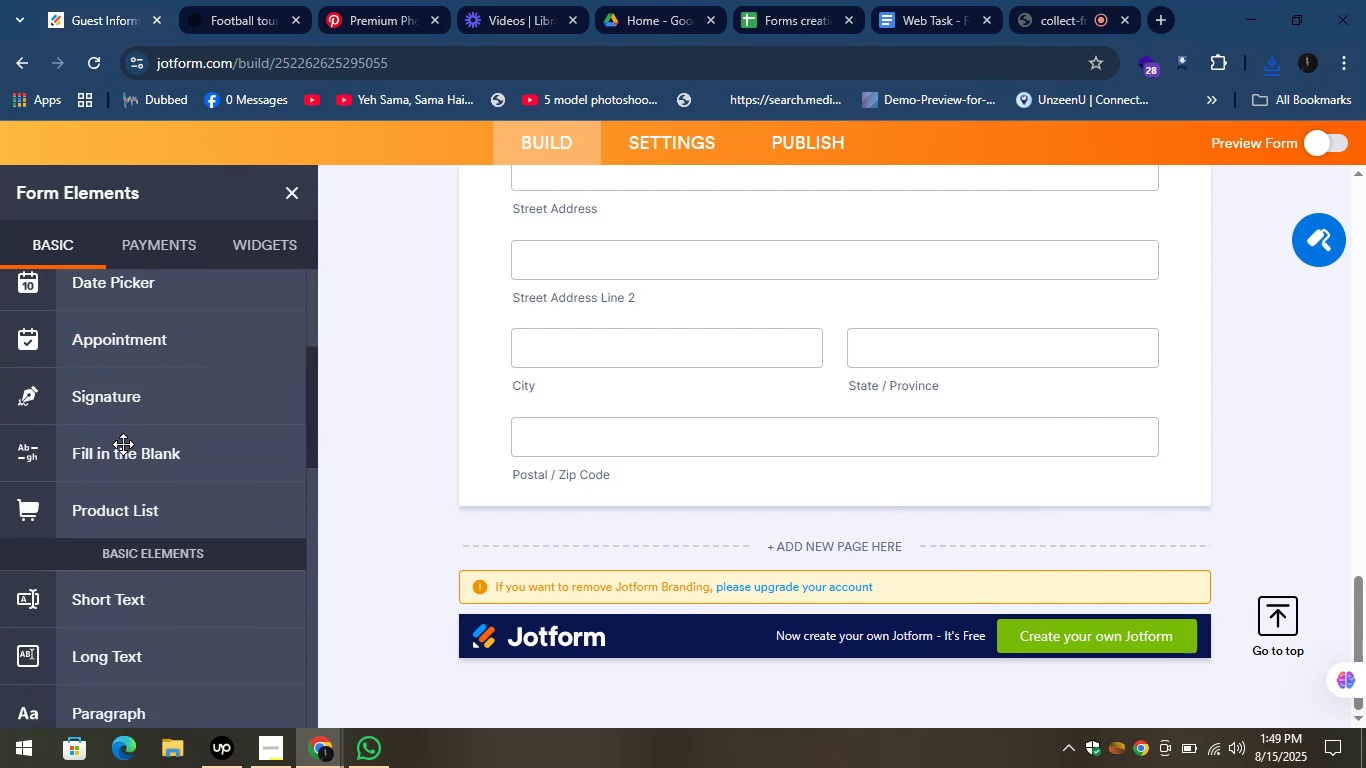 
scroll: coordinate [147, 469], scroll_direction: down, amount: 5.0
 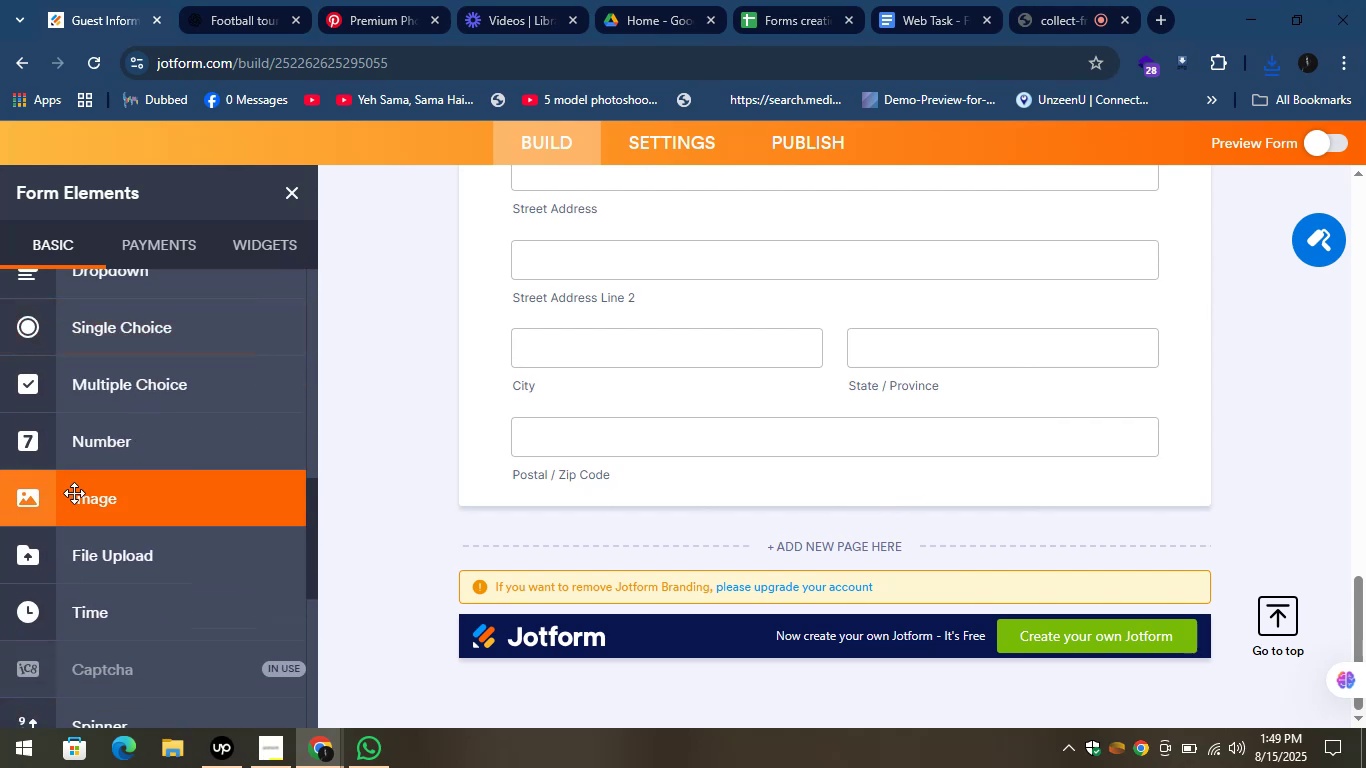 
left_click_drag(start_coordinate=[16, 506], to_coordinate=[661, 550])
 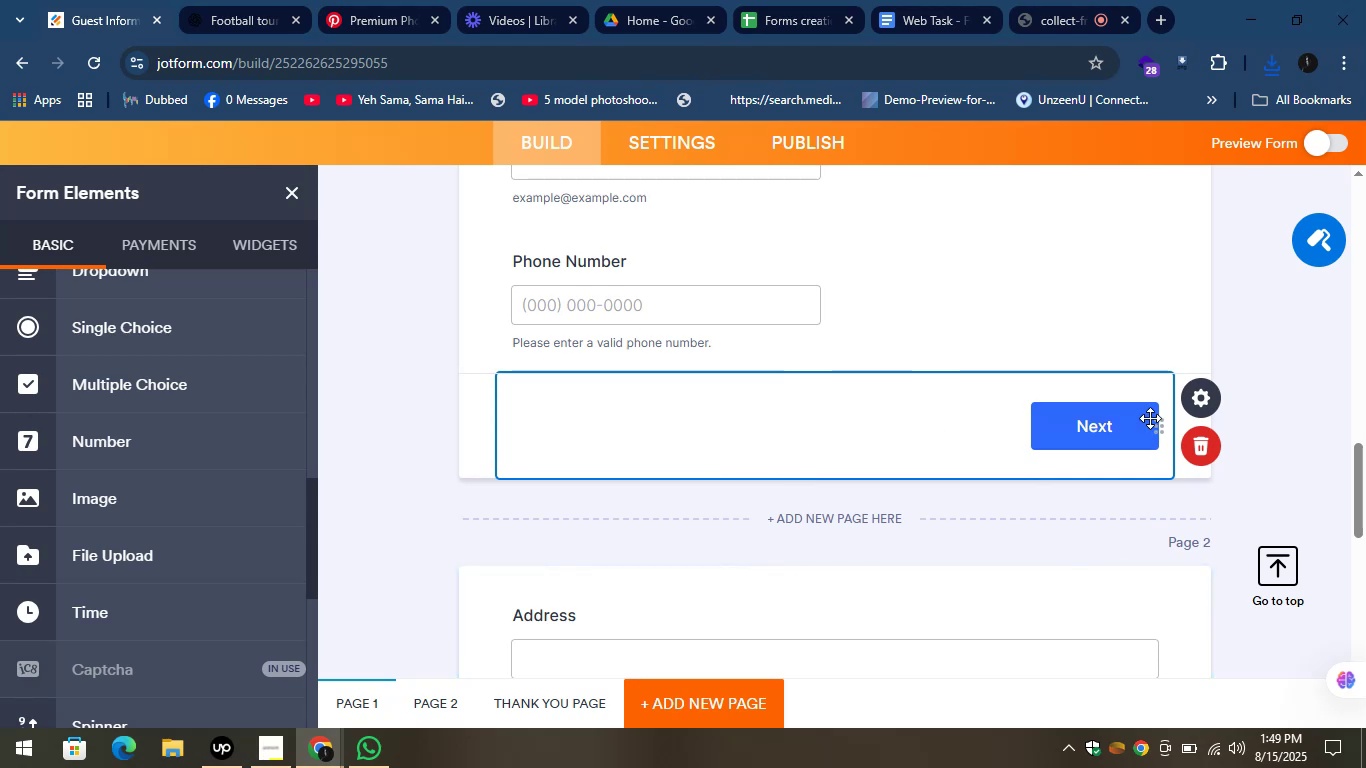 
left_click([1203, 435])
 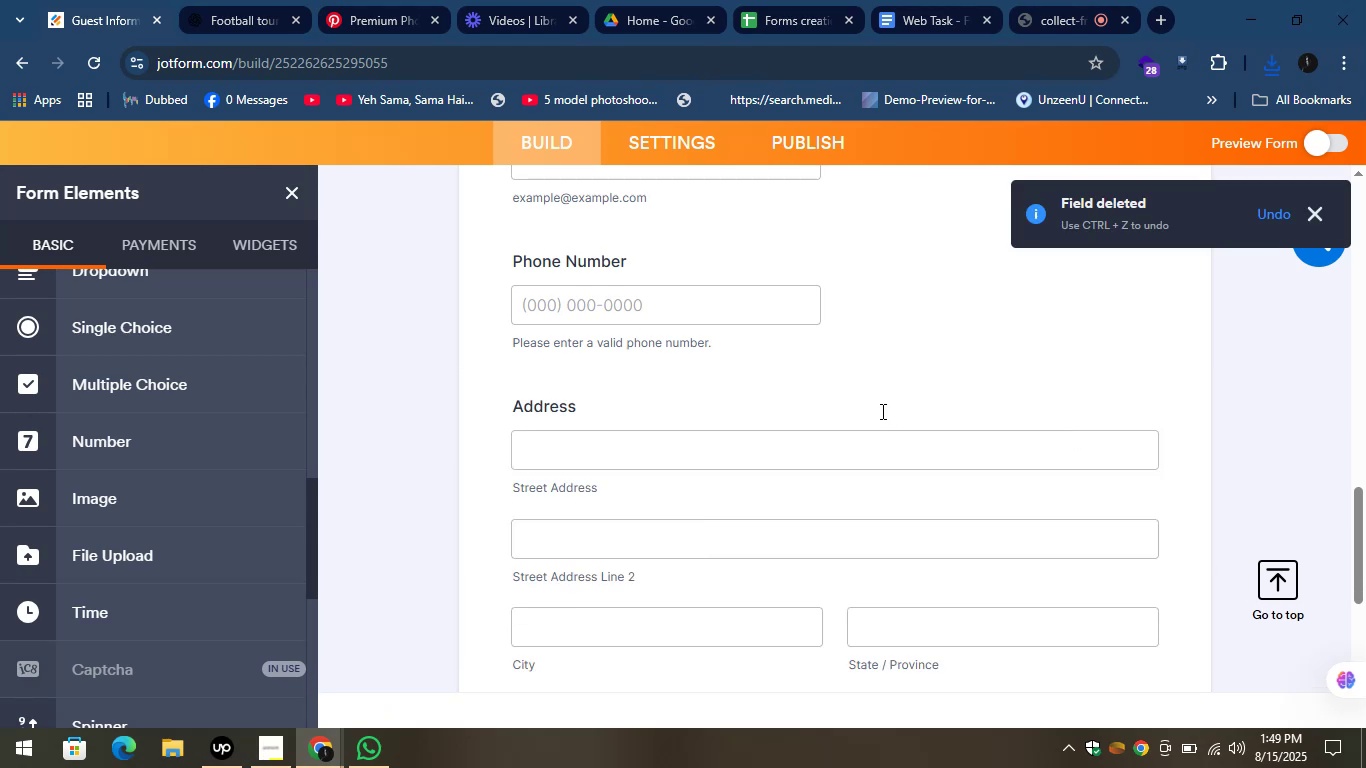 
scroll: coordinate [870, 414], scroll_direction: down, amount: 4.0
 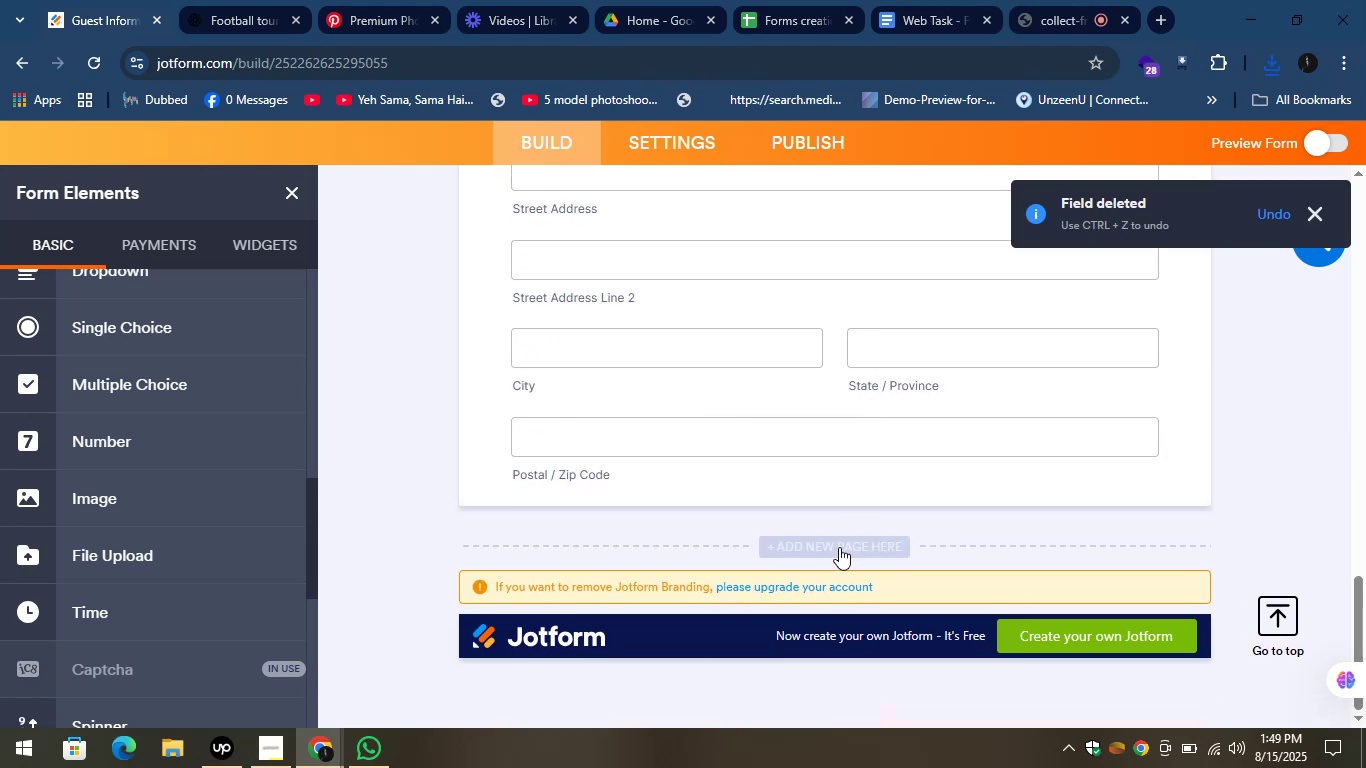 
right_click([839, 547])
 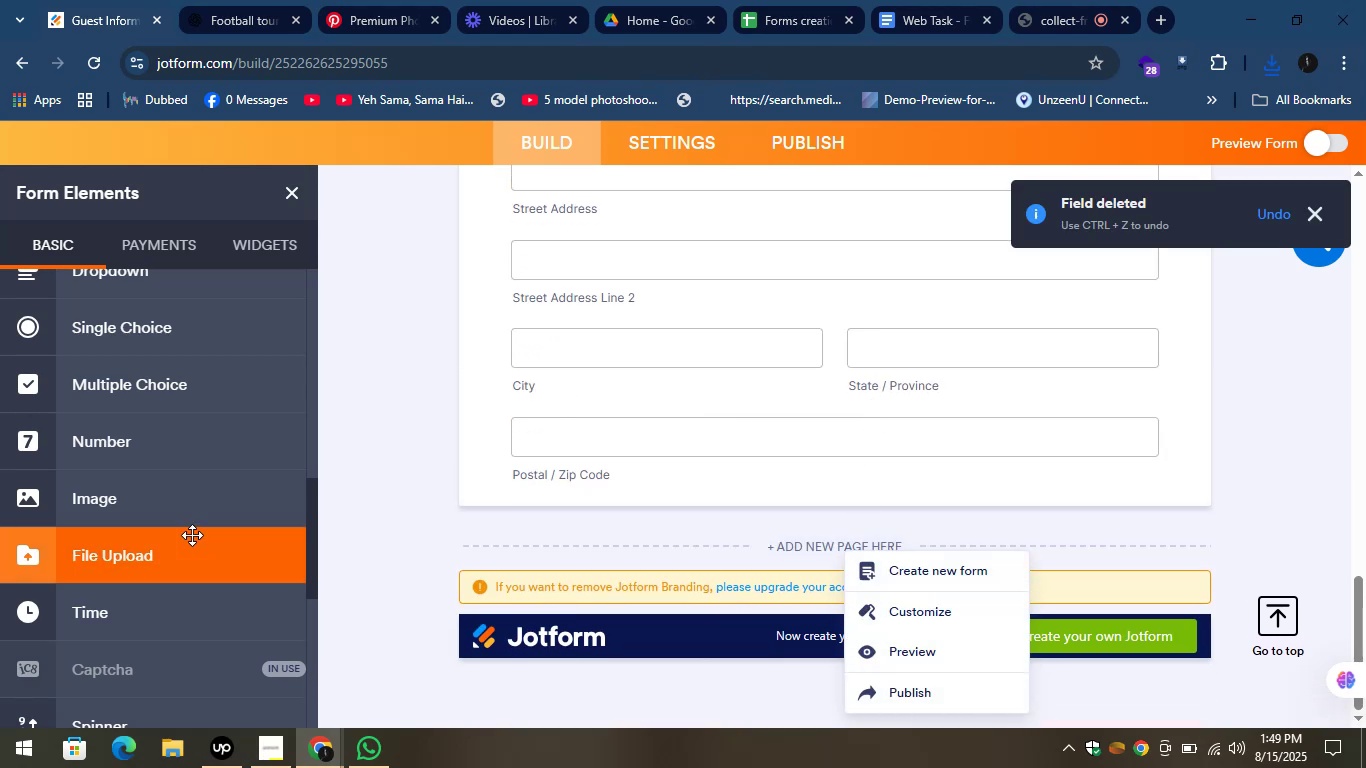 
left_click_drag(start_coordinate=[27, 502], to_coordinate=[718, 557])
 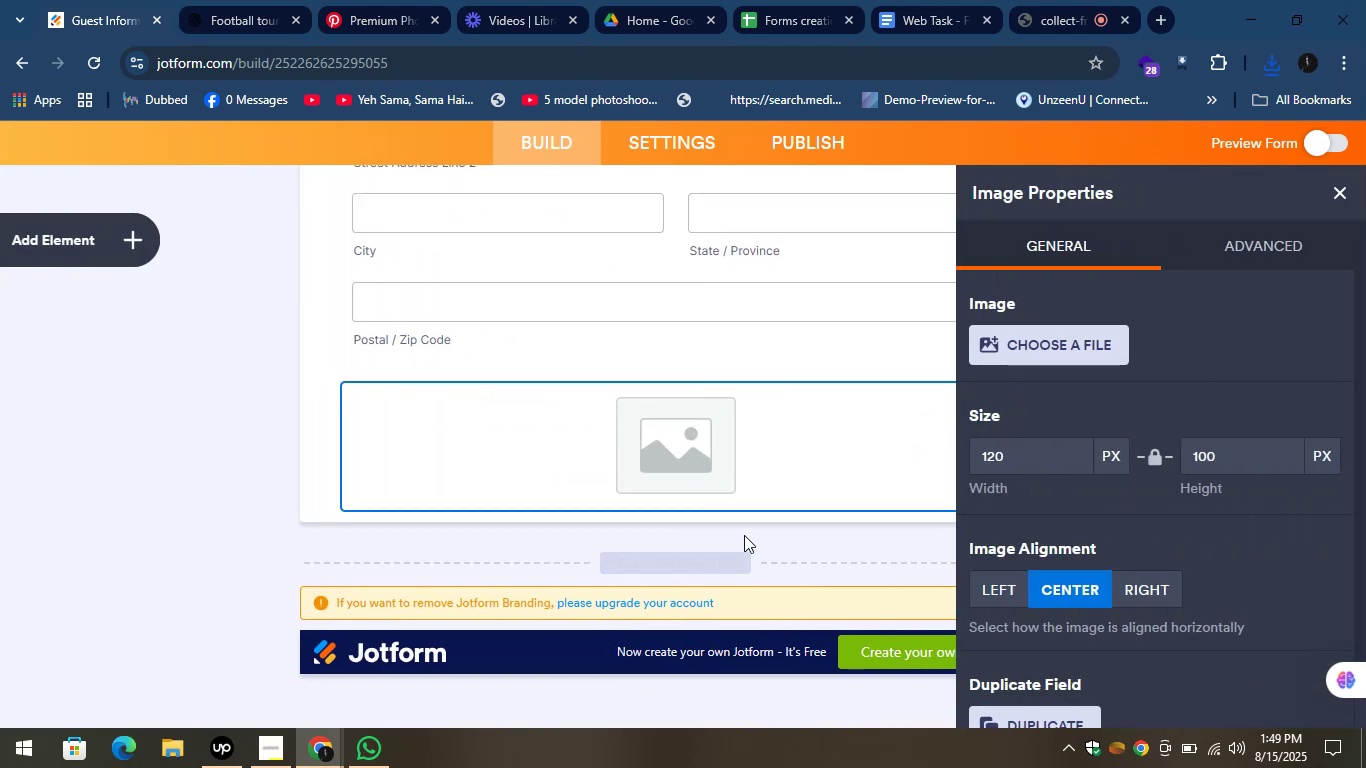 
mouse_move([1049, 393])
 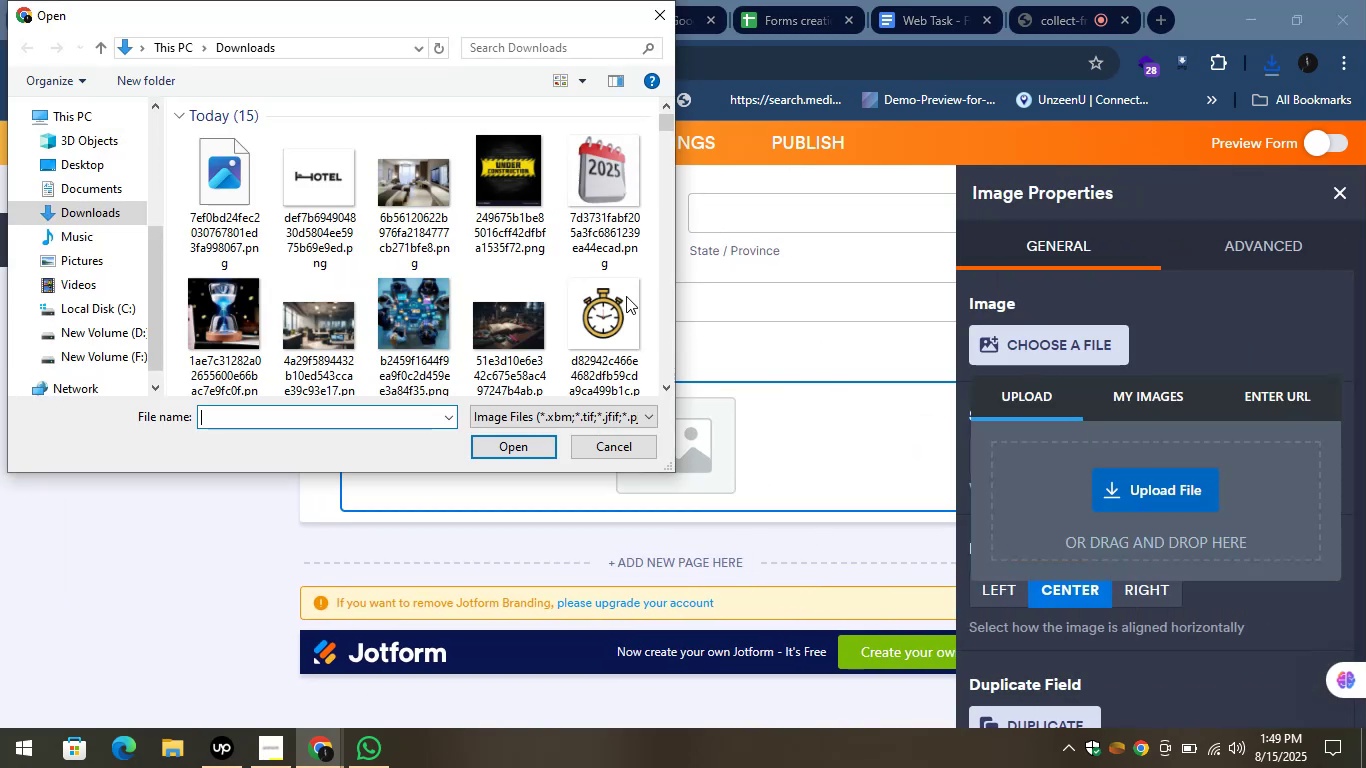 
left_click([234, 196])
 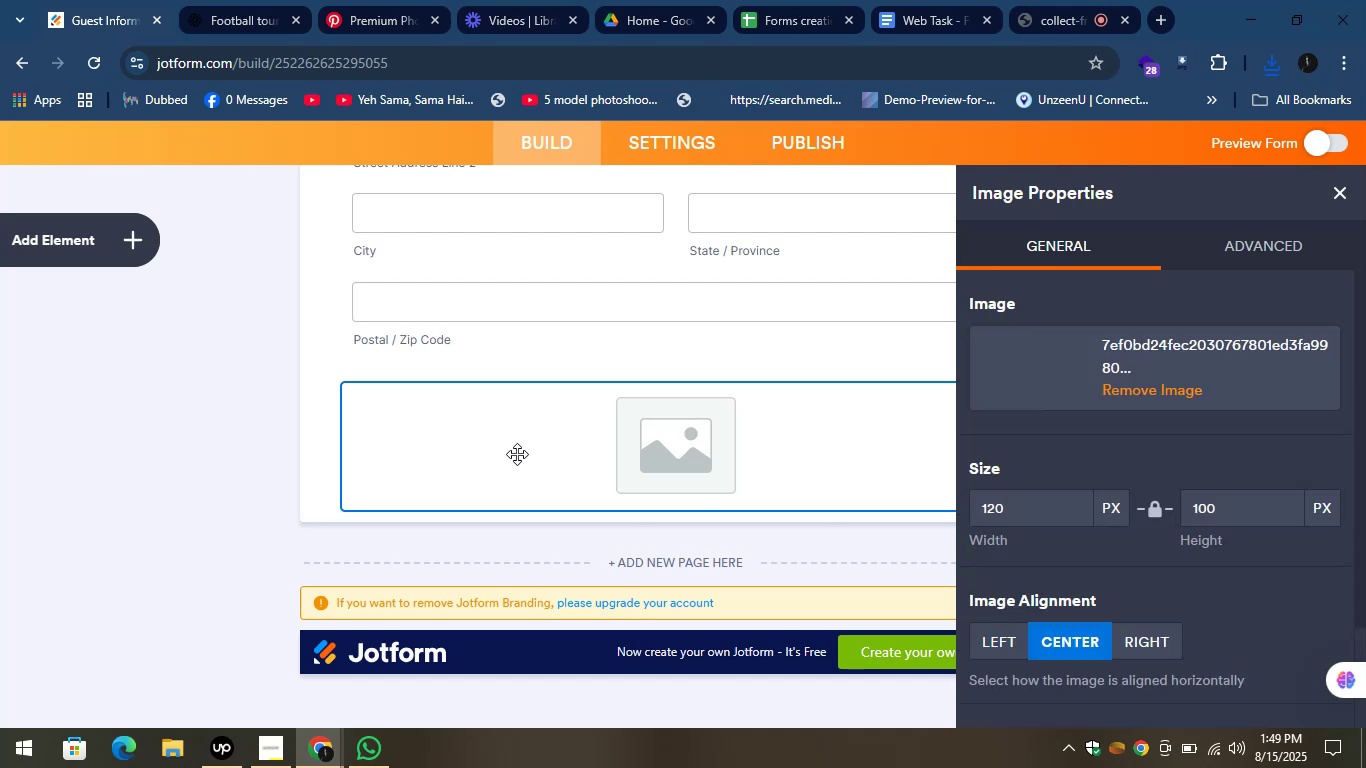 
wait(5.16)
 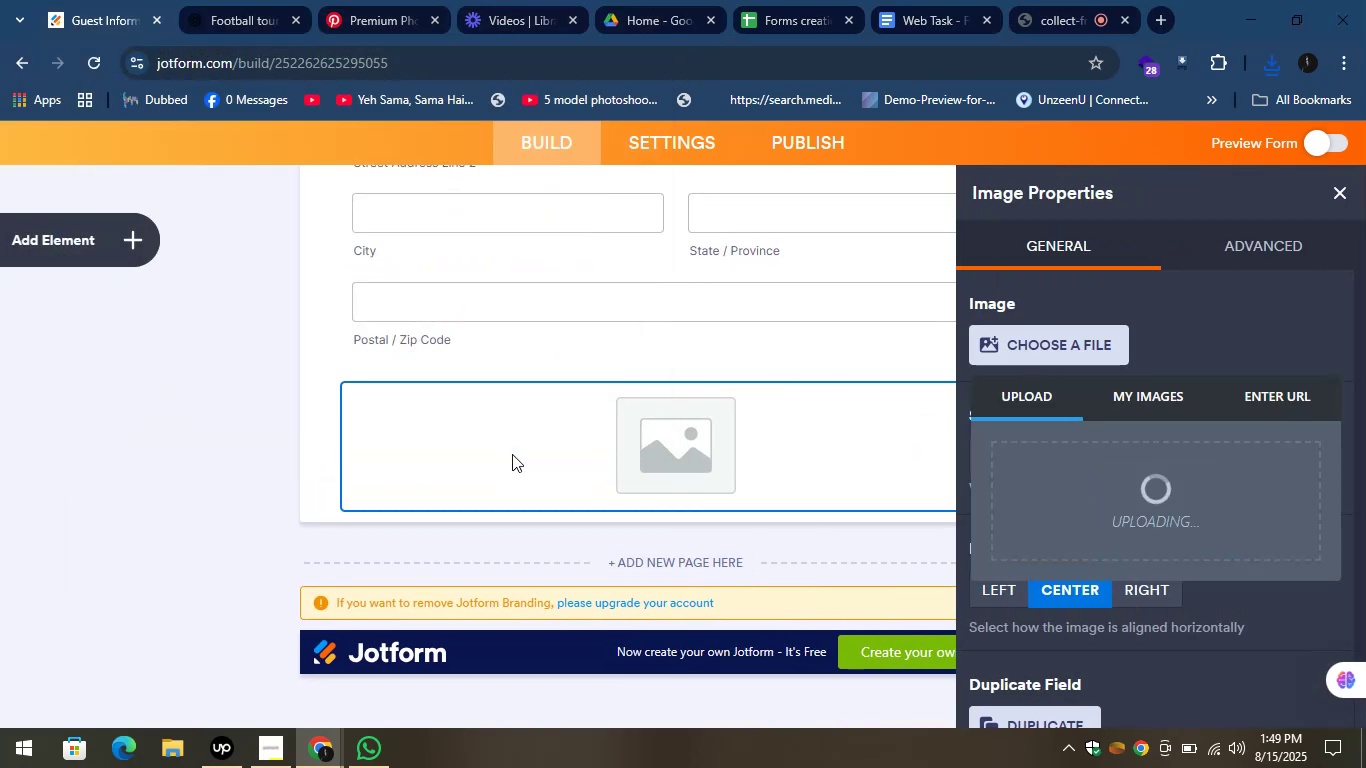 
scroll: coordinate [721, 461], scroll_direction: down, amount: 6.0
 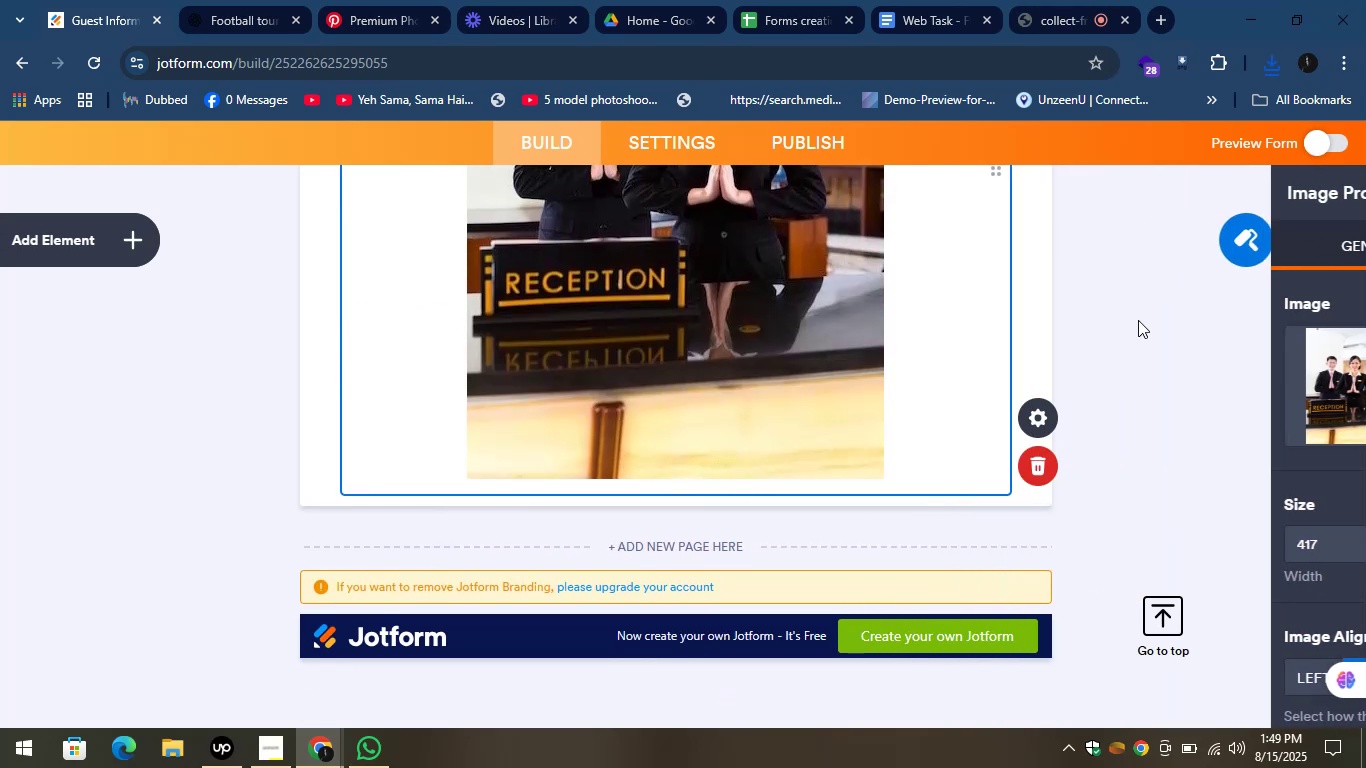 
scroll: coordinate [1178, 397], scroll_direction: up, amount: 4.0
 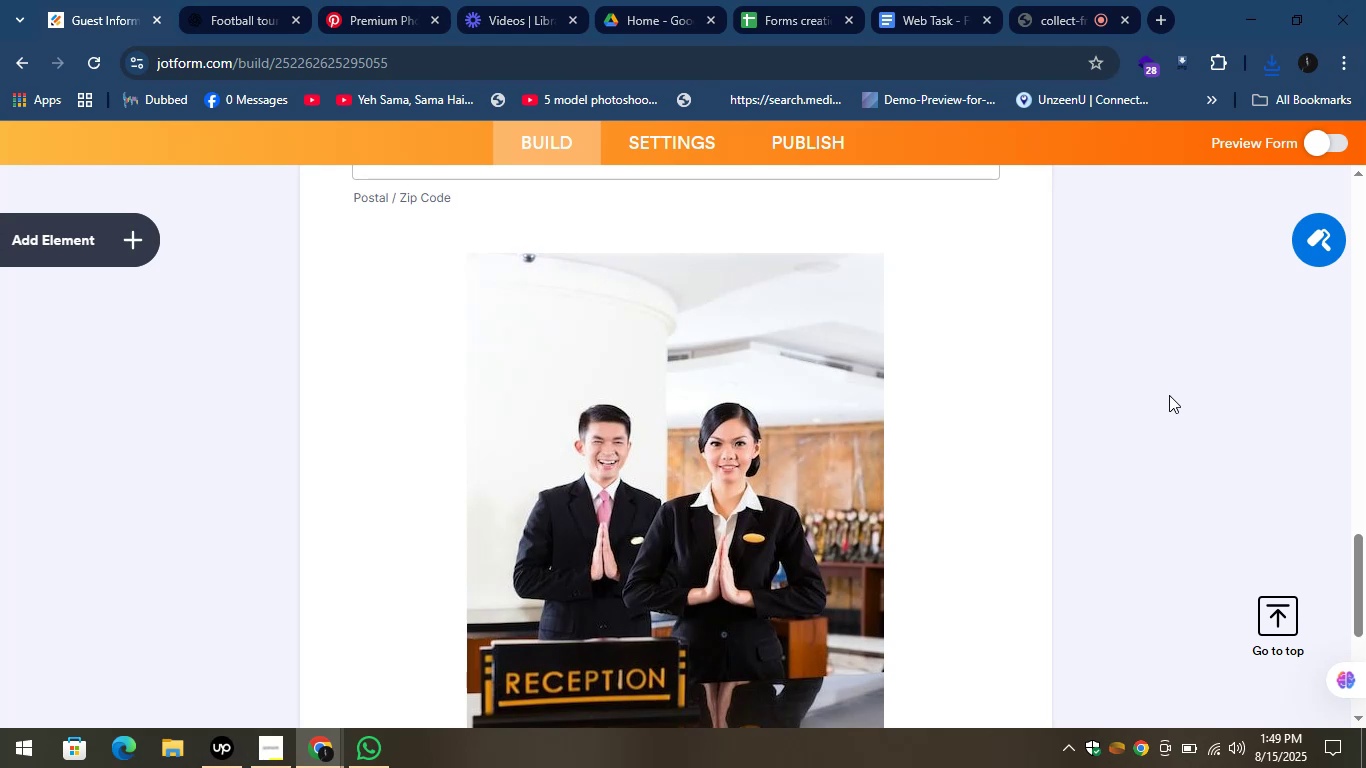 
scroll: coordinate [1168, 406], scroll_direction: down, amount: 8.0
 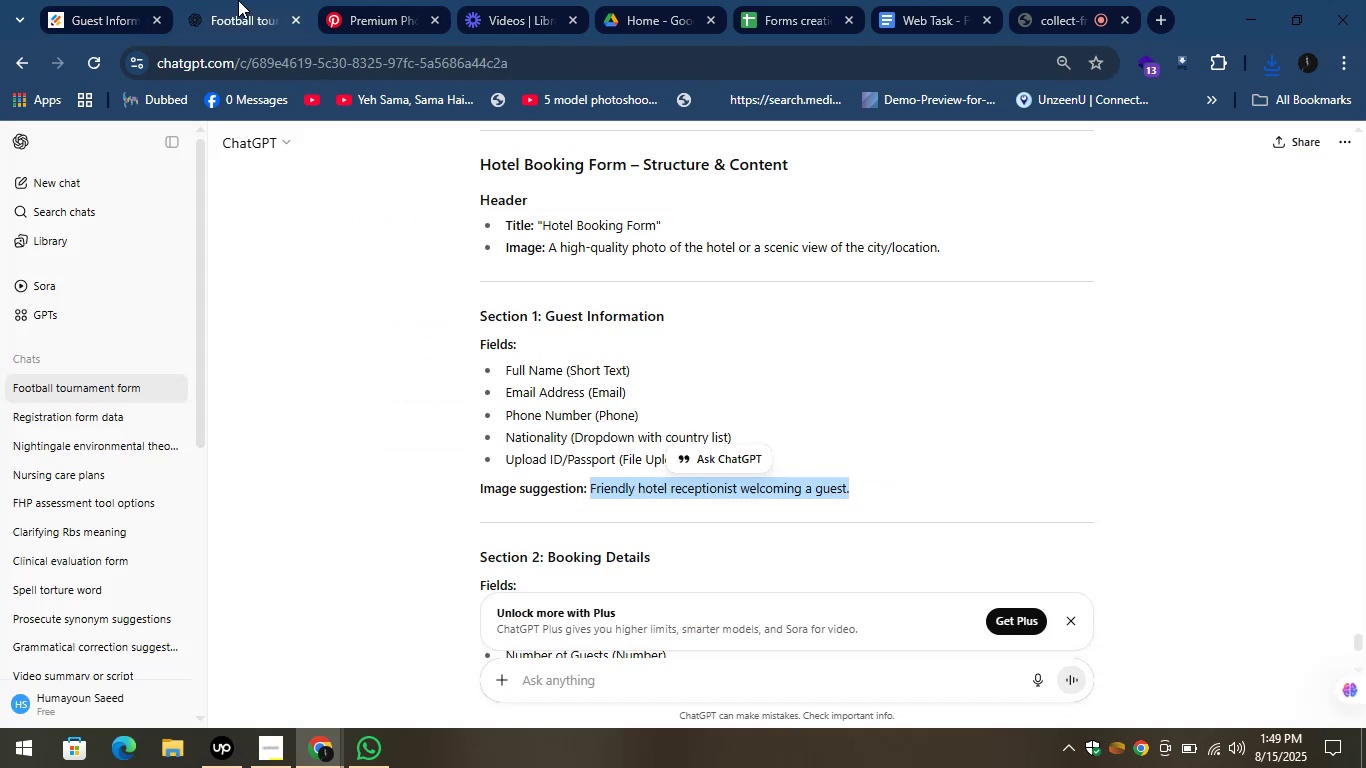 
left_click([435, 326])
 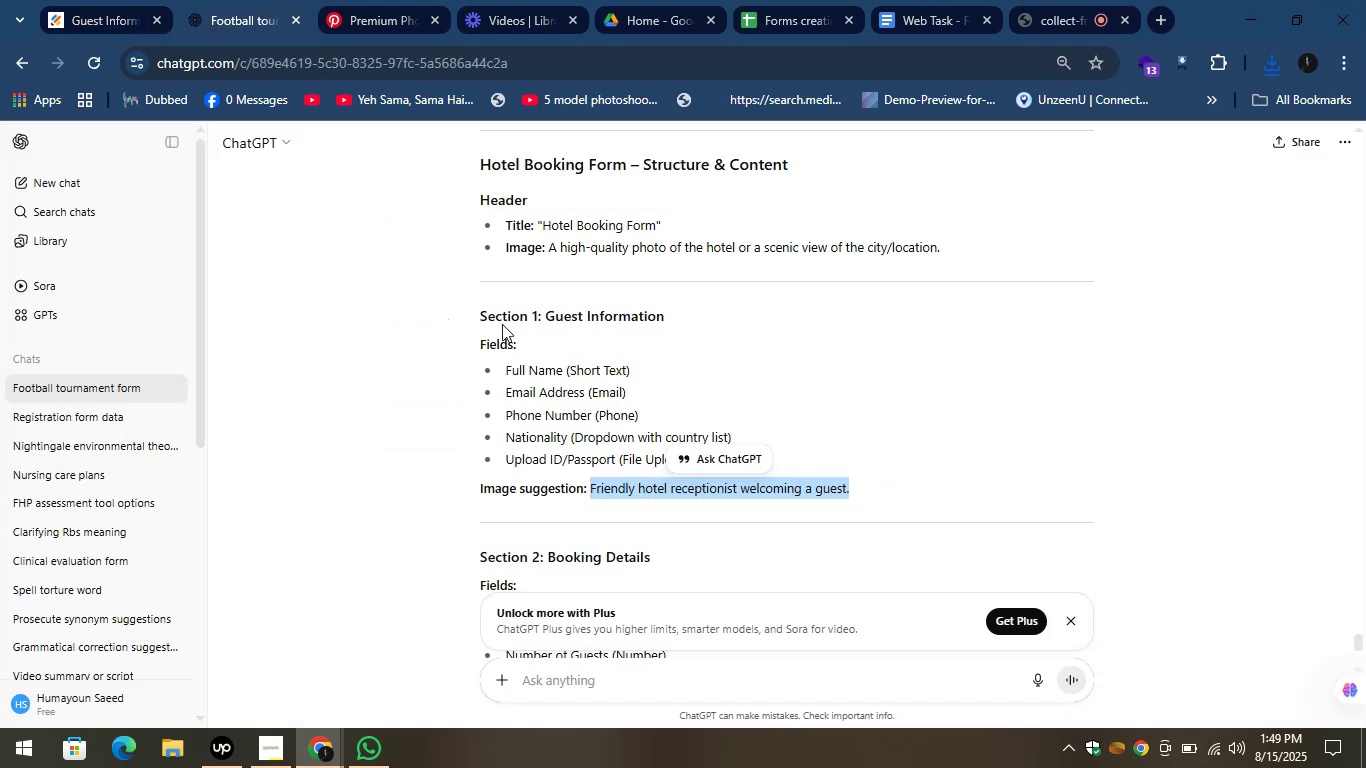 
scroll: coordinate [562, 345], scroll_direction: down, amount: 3.0
 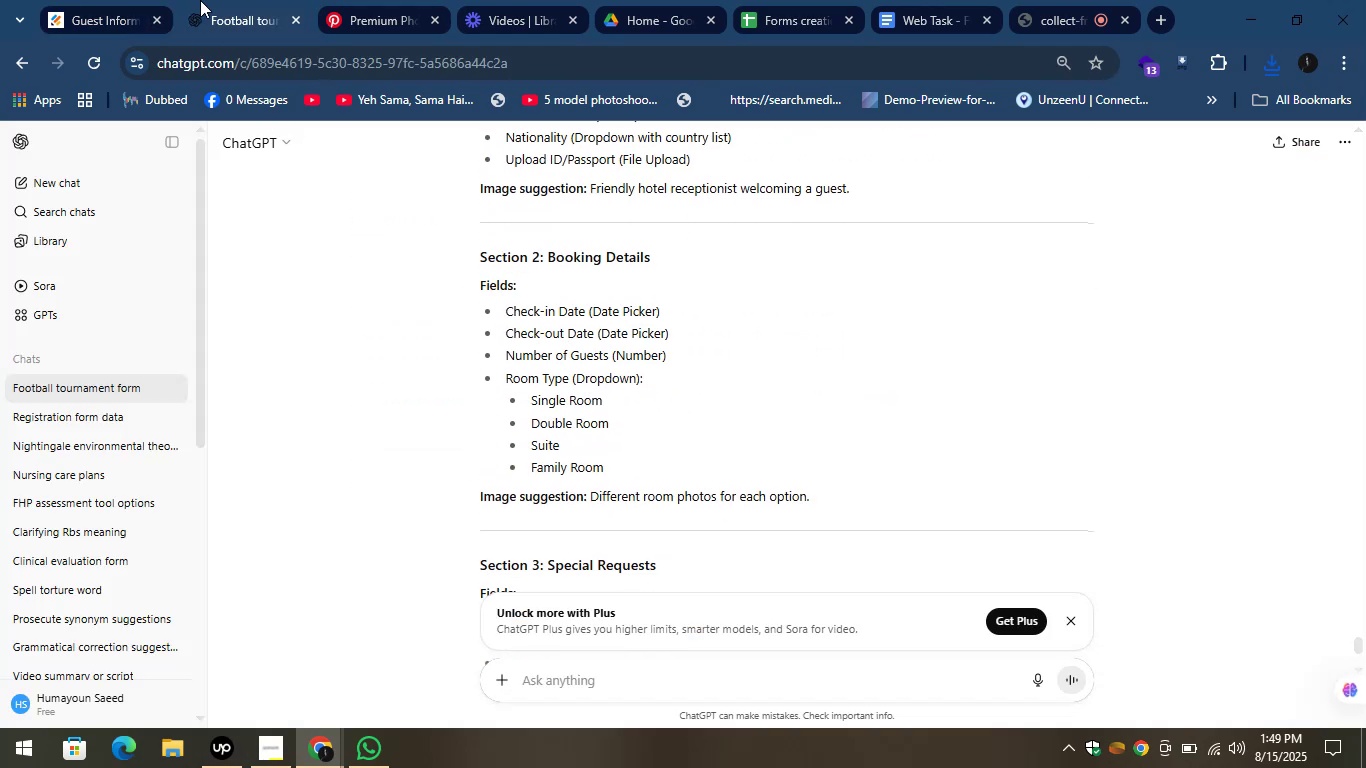 
left_click([116, 0])
 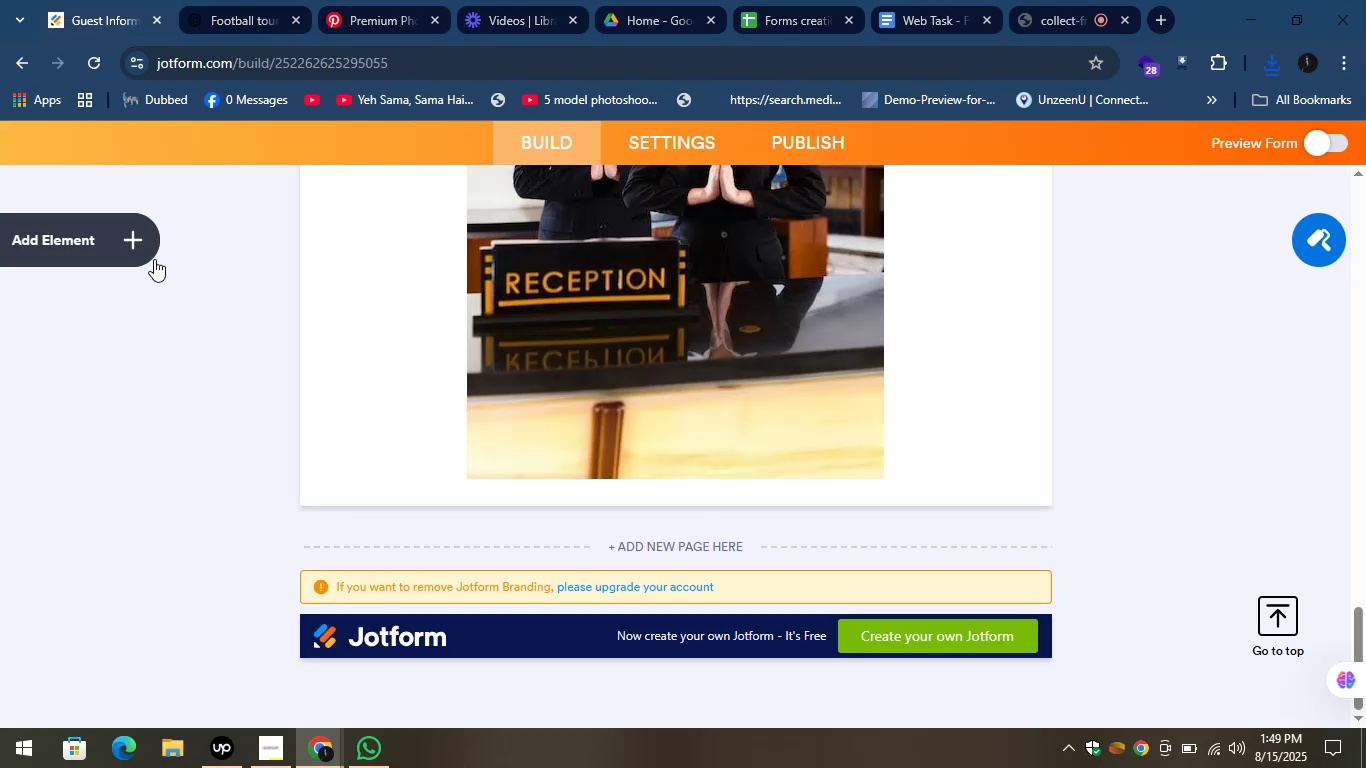 
left_click([123, 242])
 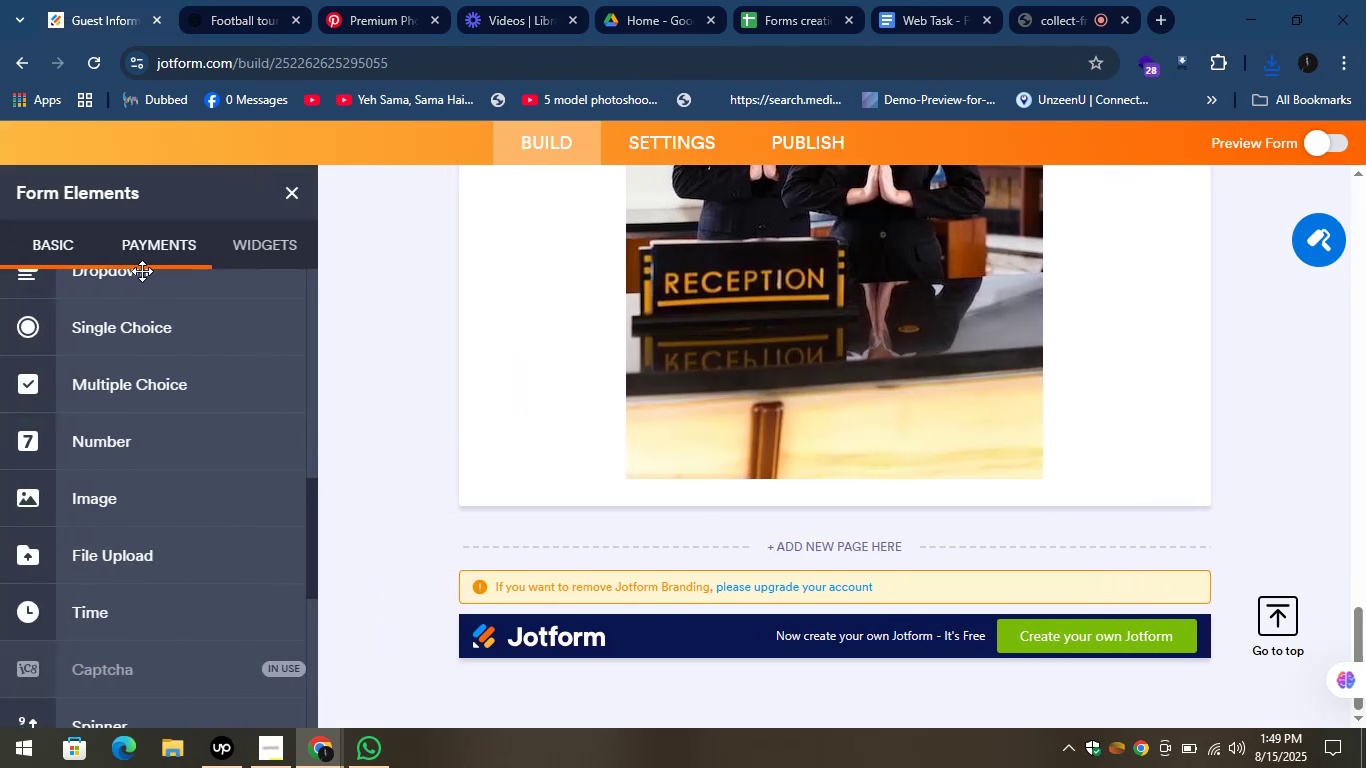 
scroll: coordinate [167, 479], scroll_direction: down, amount: 10.0
 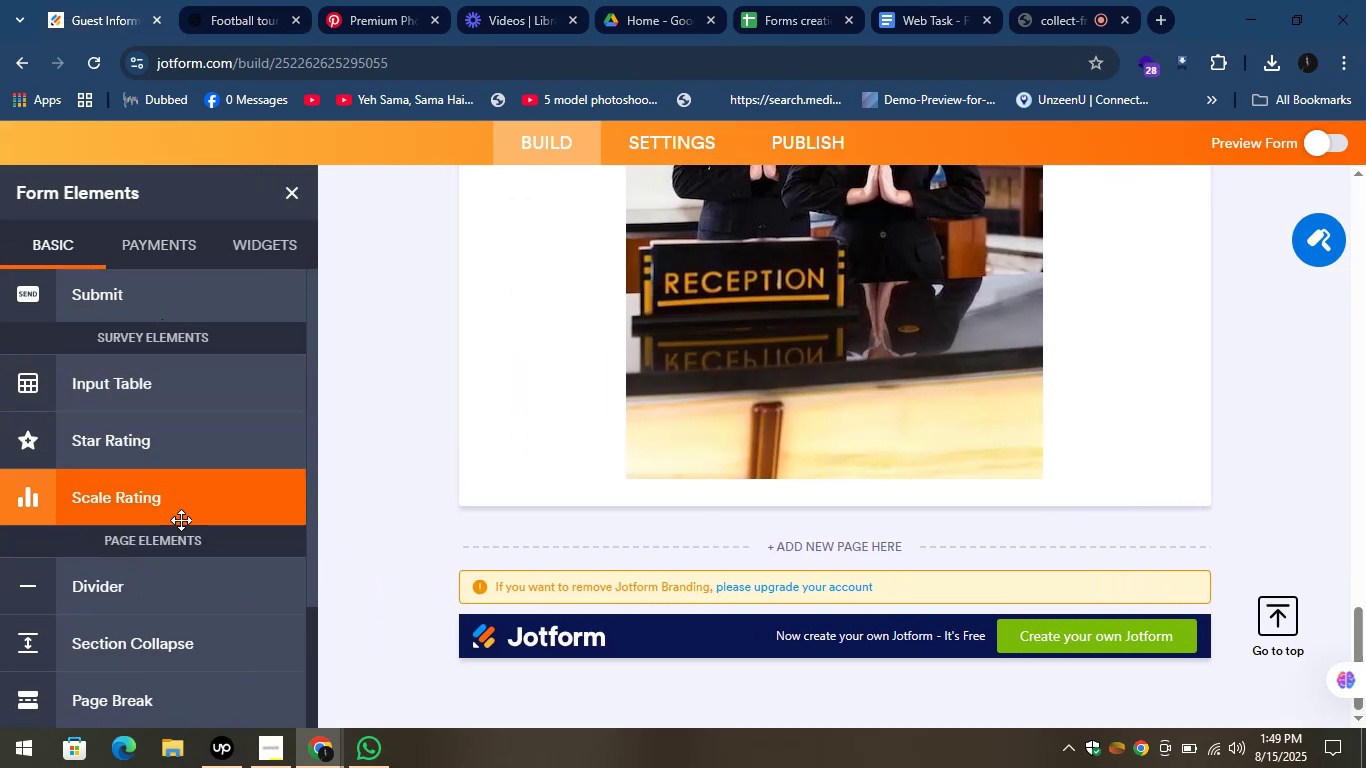 
scroll: coordinate [185, 519], scroll_direction: up, amount: 12.0
 